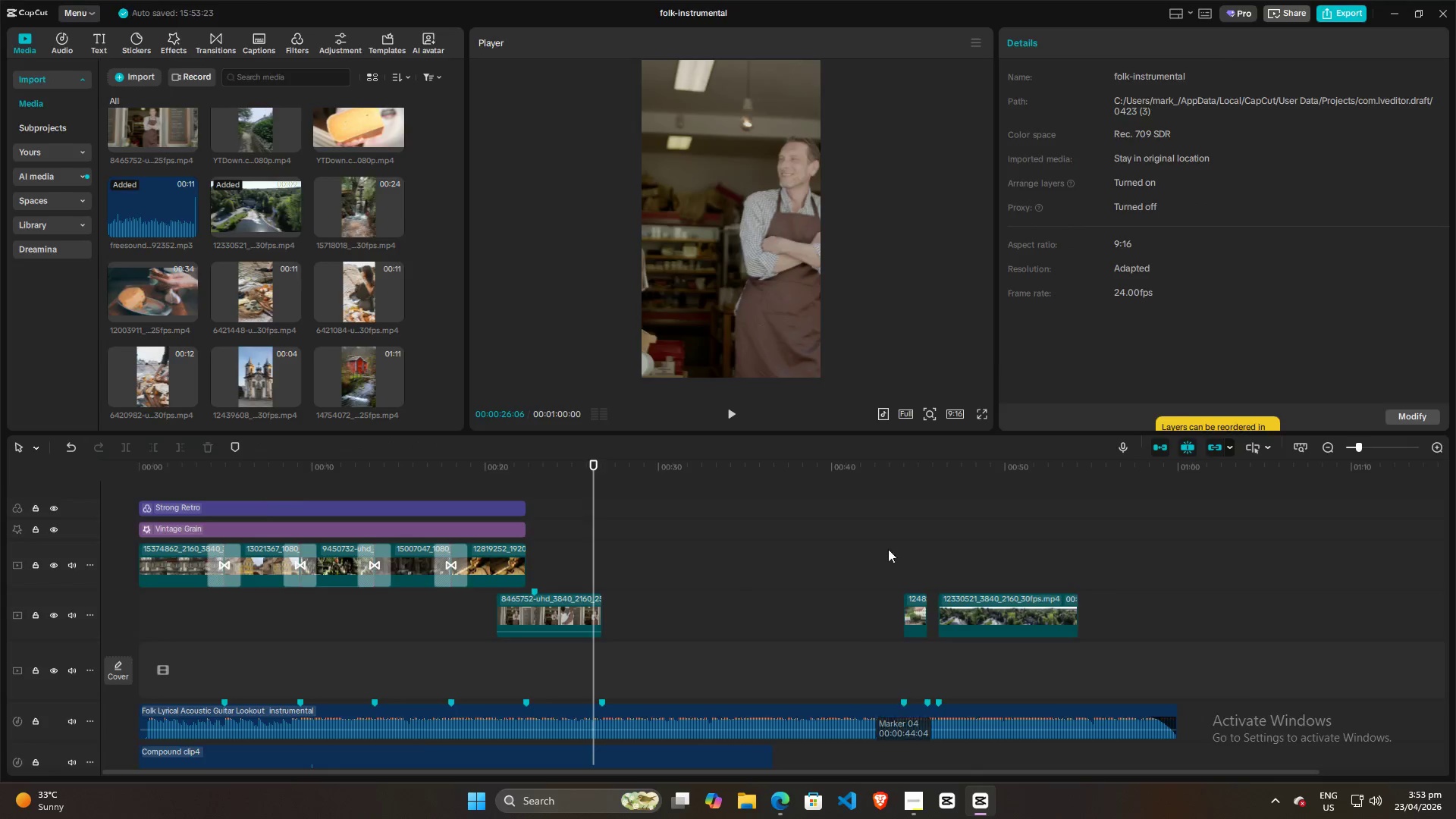 
key(Alt+Tab)
 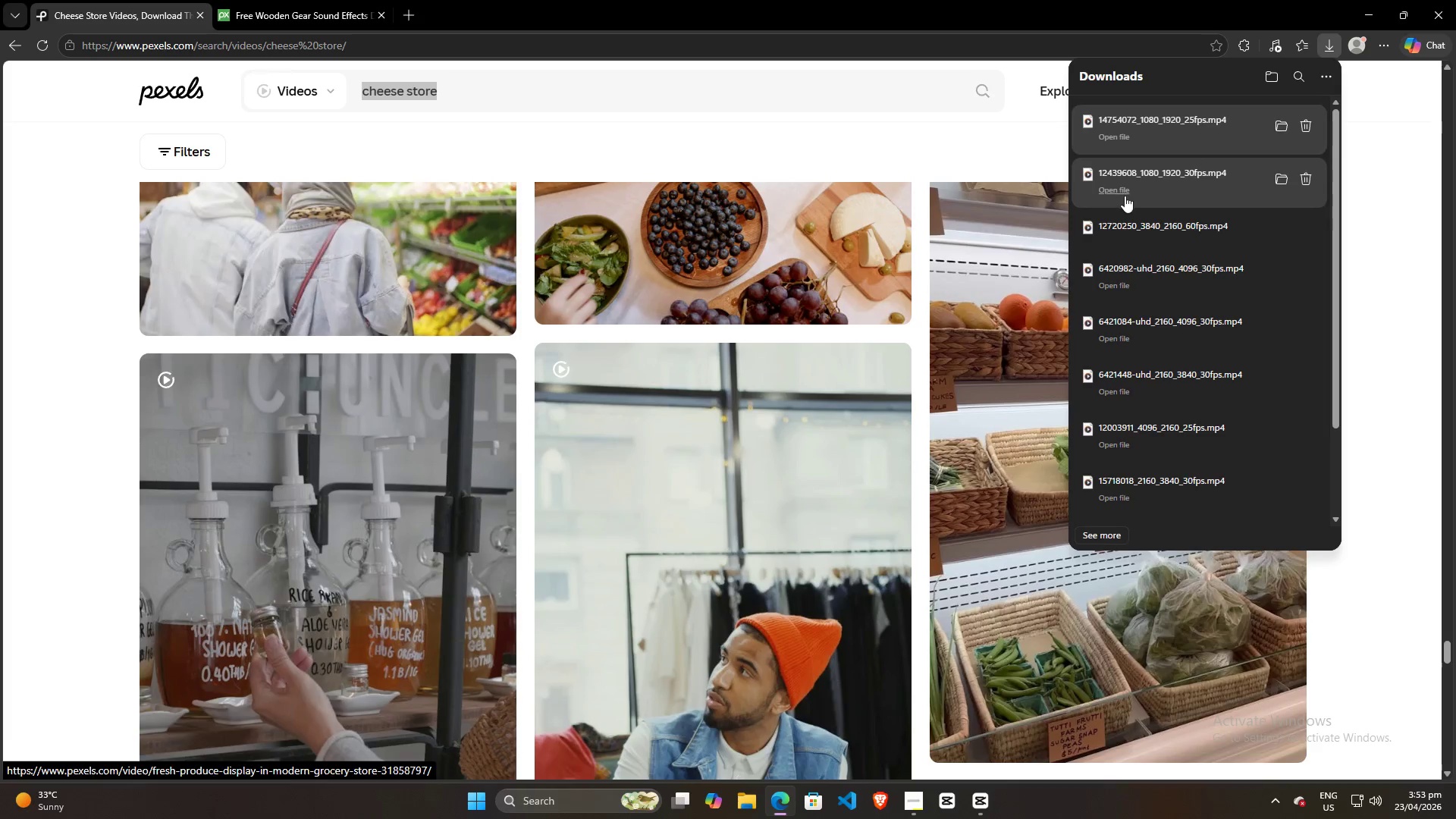 
left_click_drag(start_coordinate=[1147, 187], to_coordinate=[823, 514])
 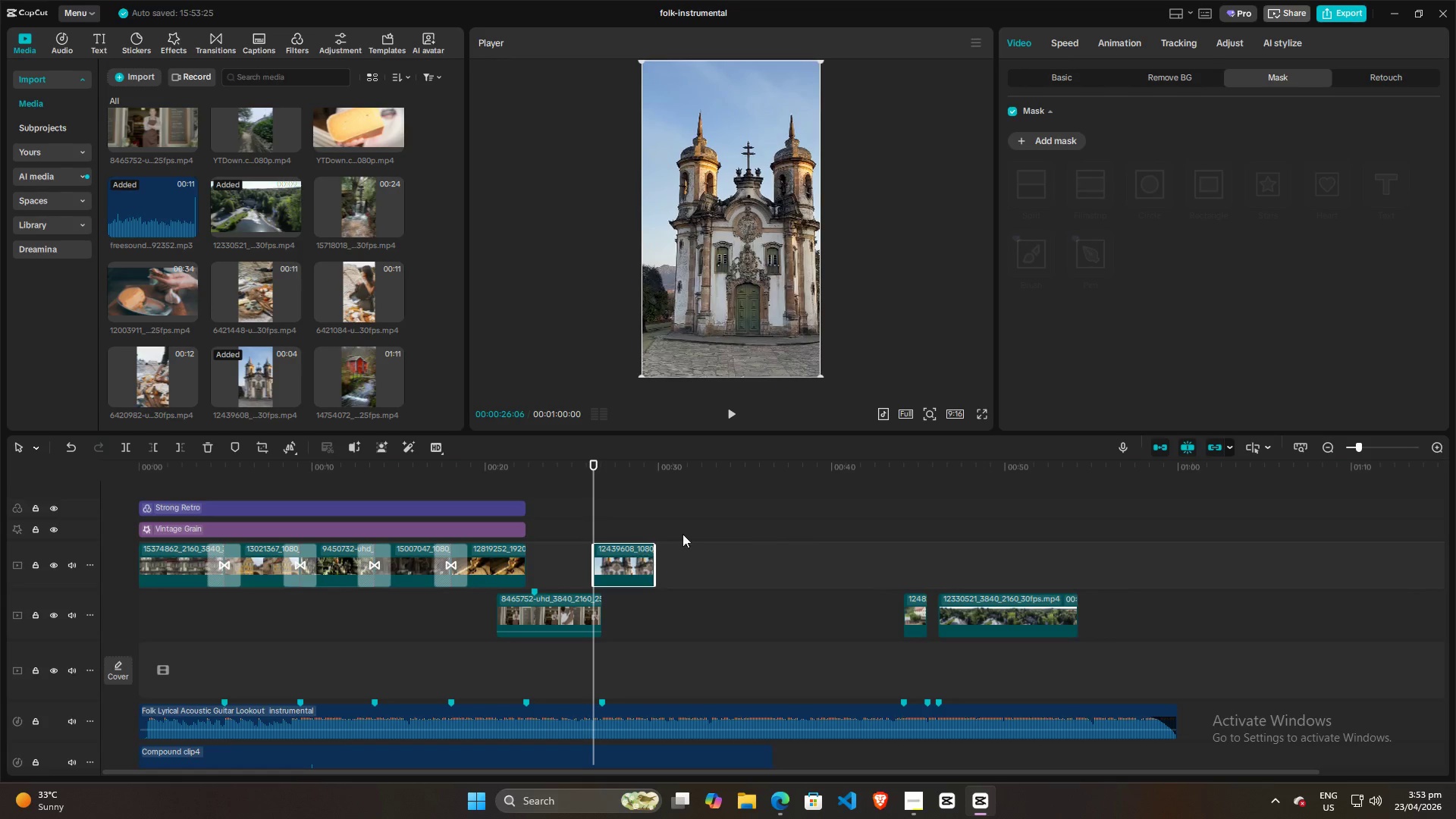 
key(Alt+AltLeft)
 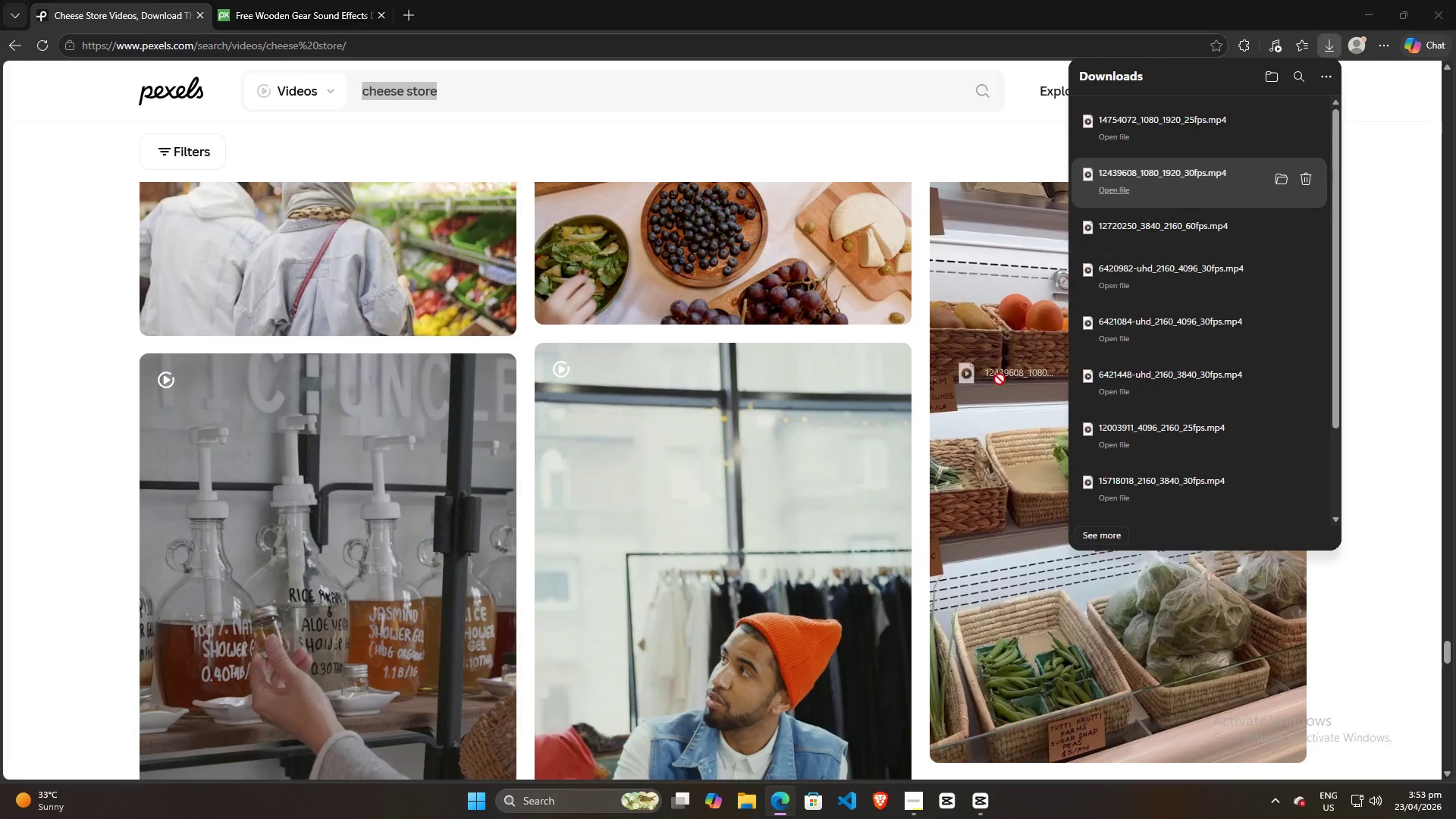 
key(Alt+Tab)
 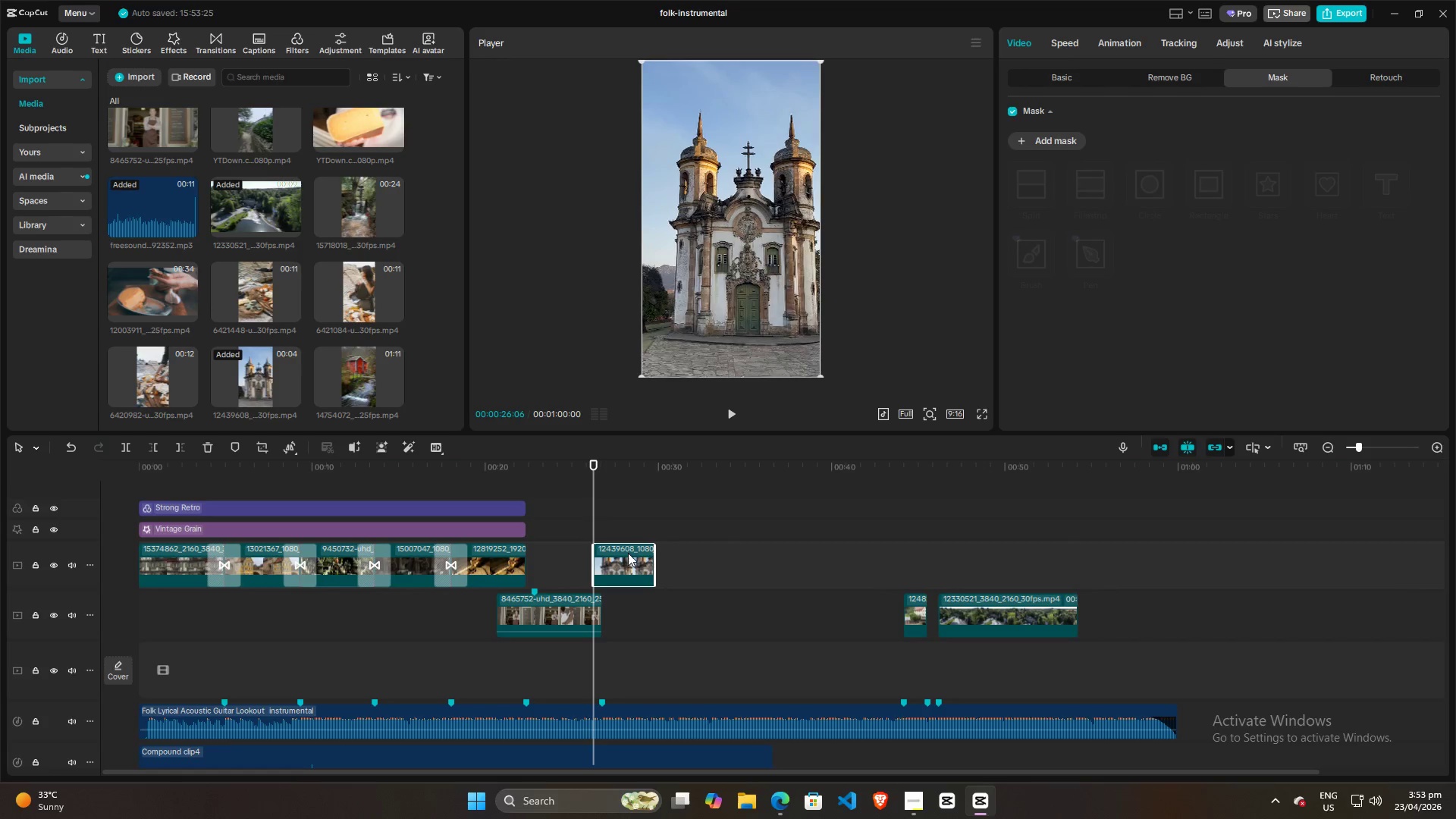 
left_click([625, 560])
 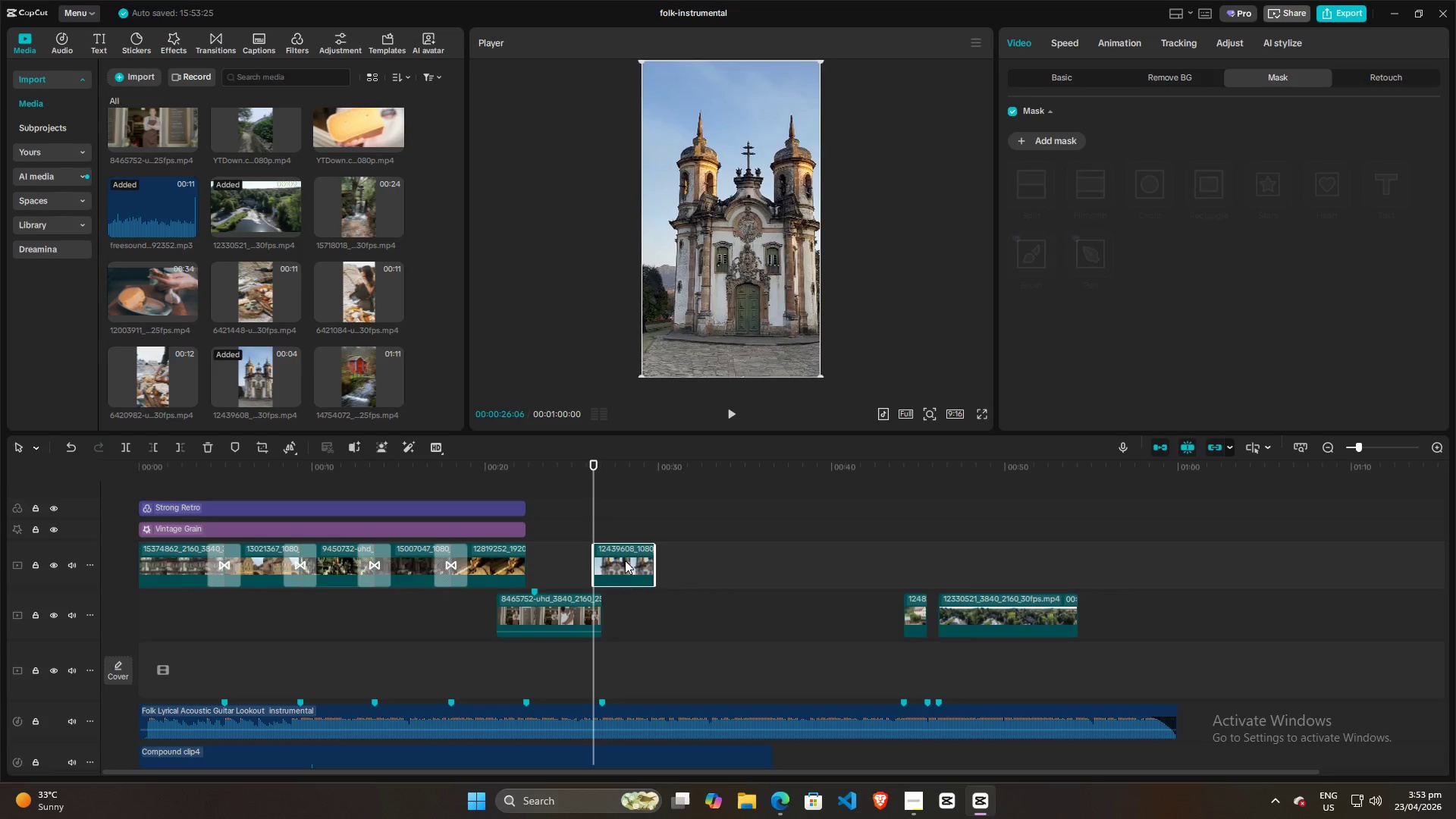 
key(Backspace)
 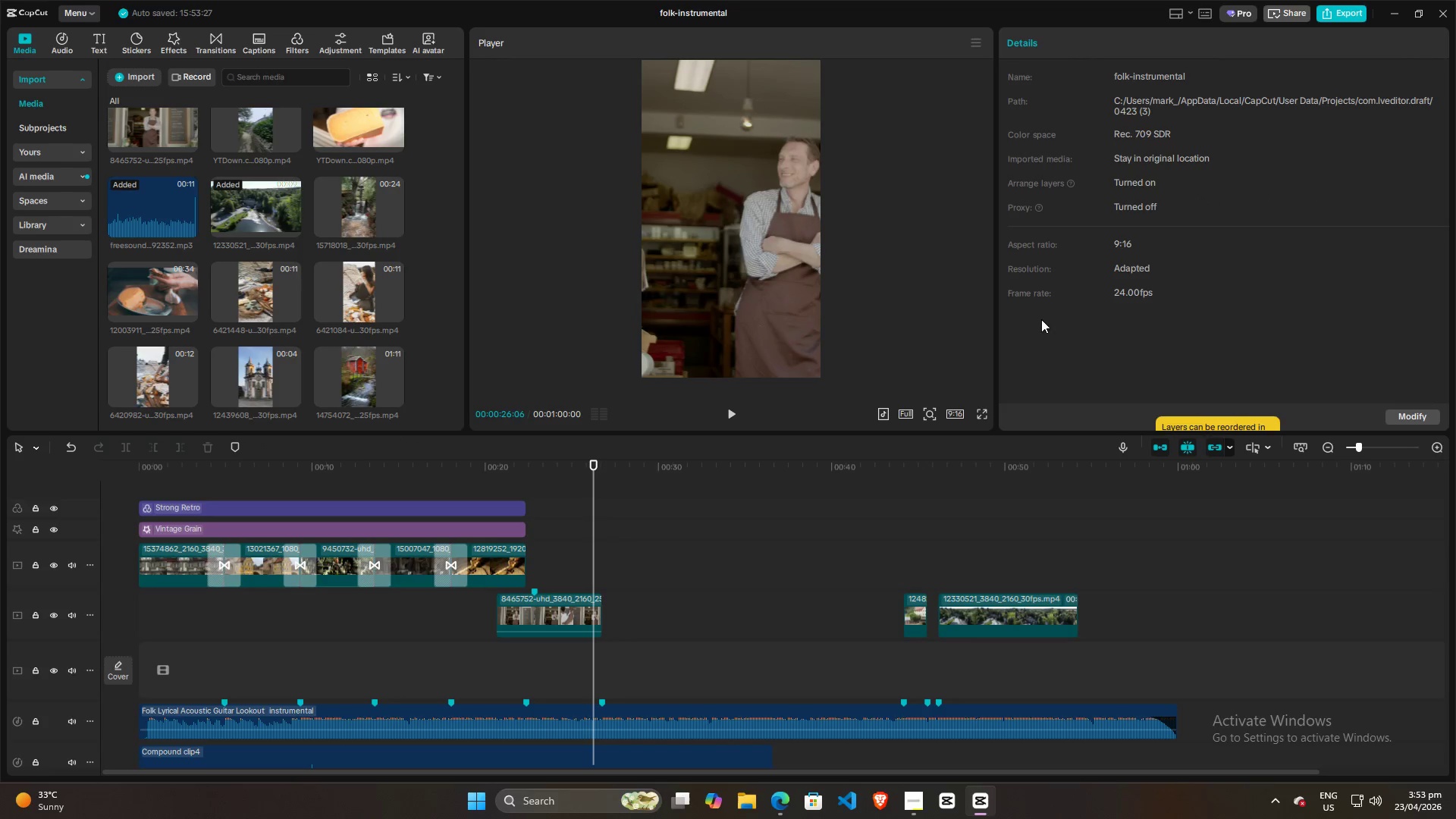 
key(Alt+AltLeft)
 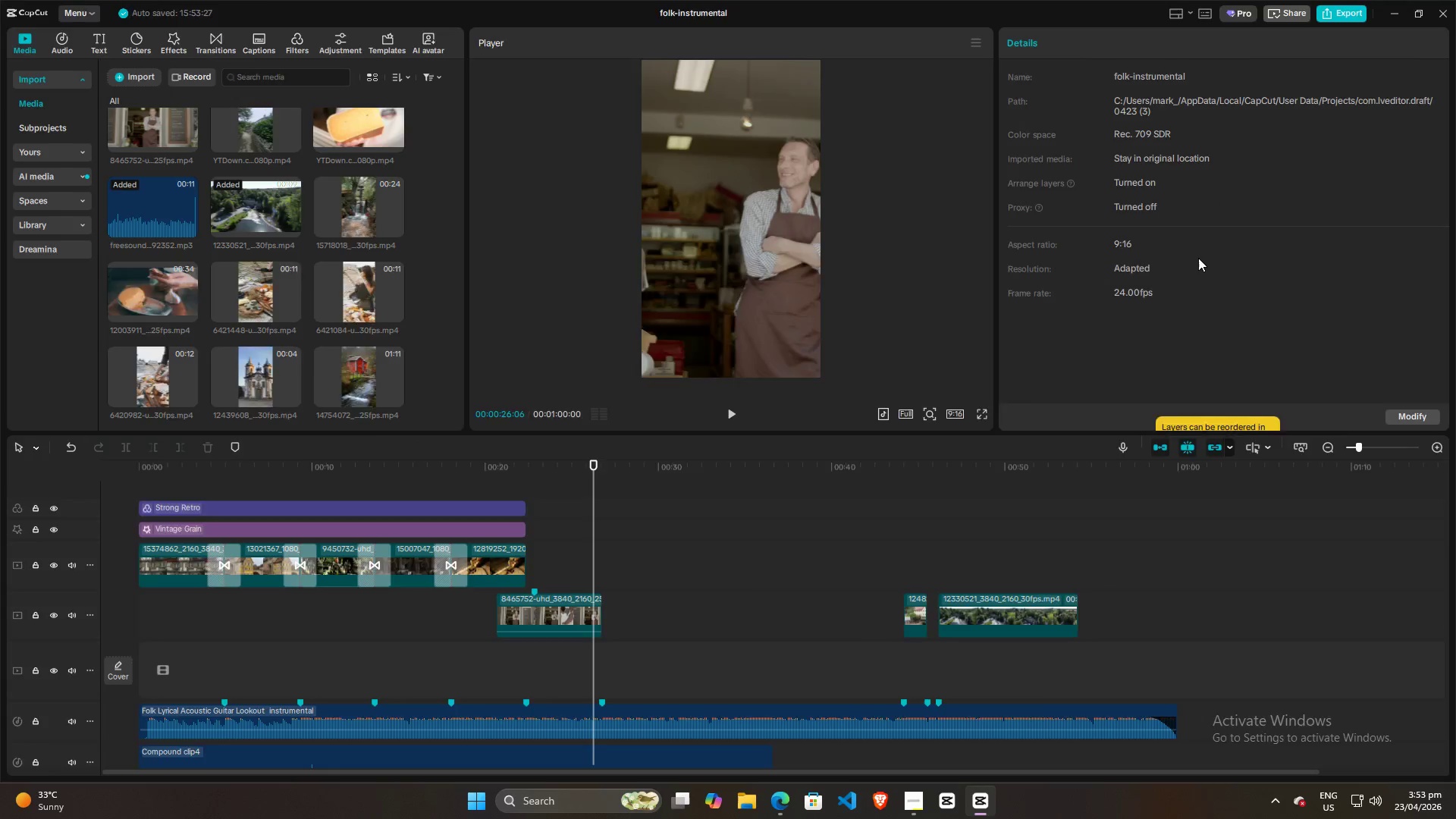 
key(Alt+Tab)
 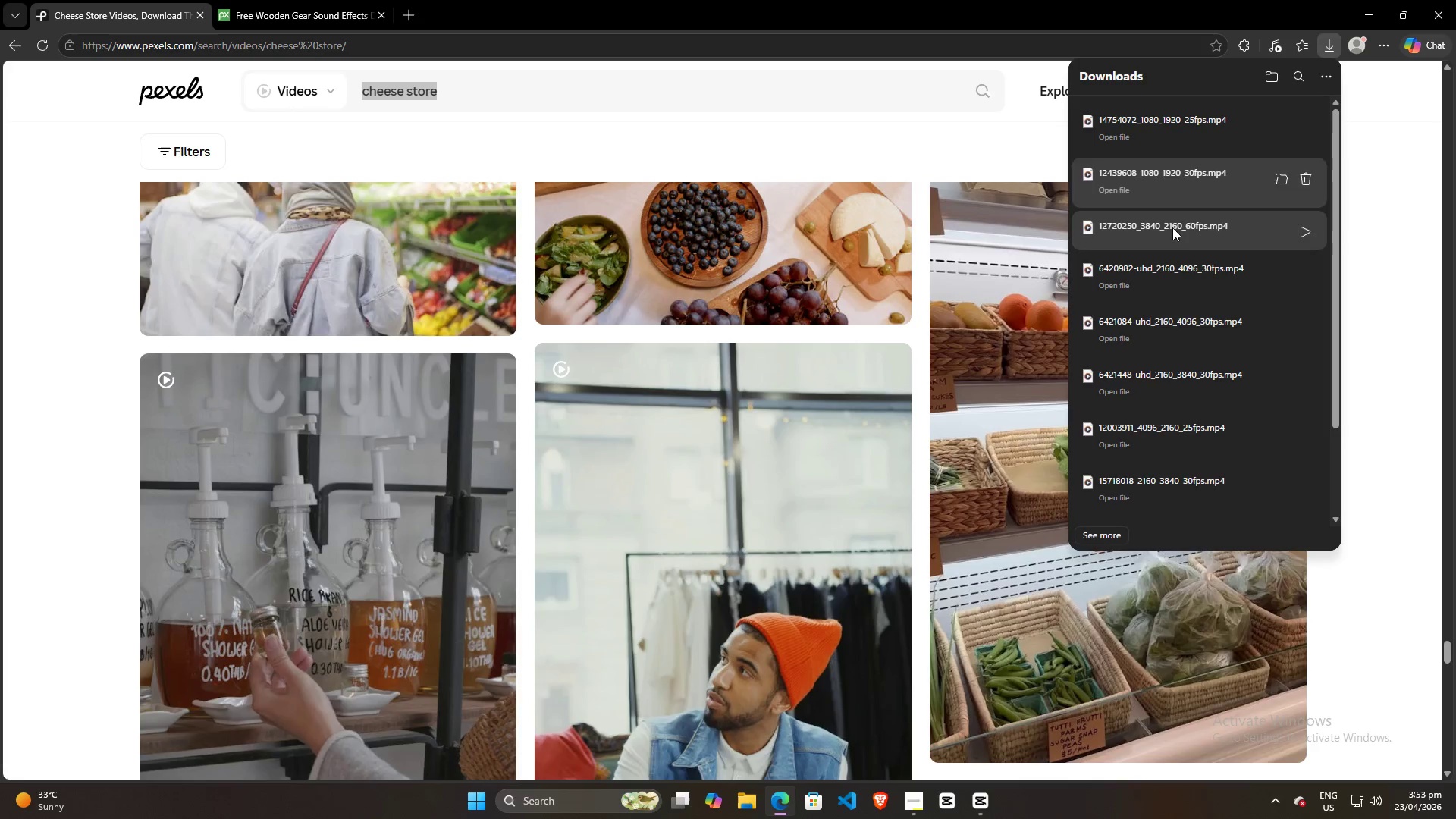 
left_click_drag(start_coordinate=[1172, 231], to_coordinate=[738, 548])
 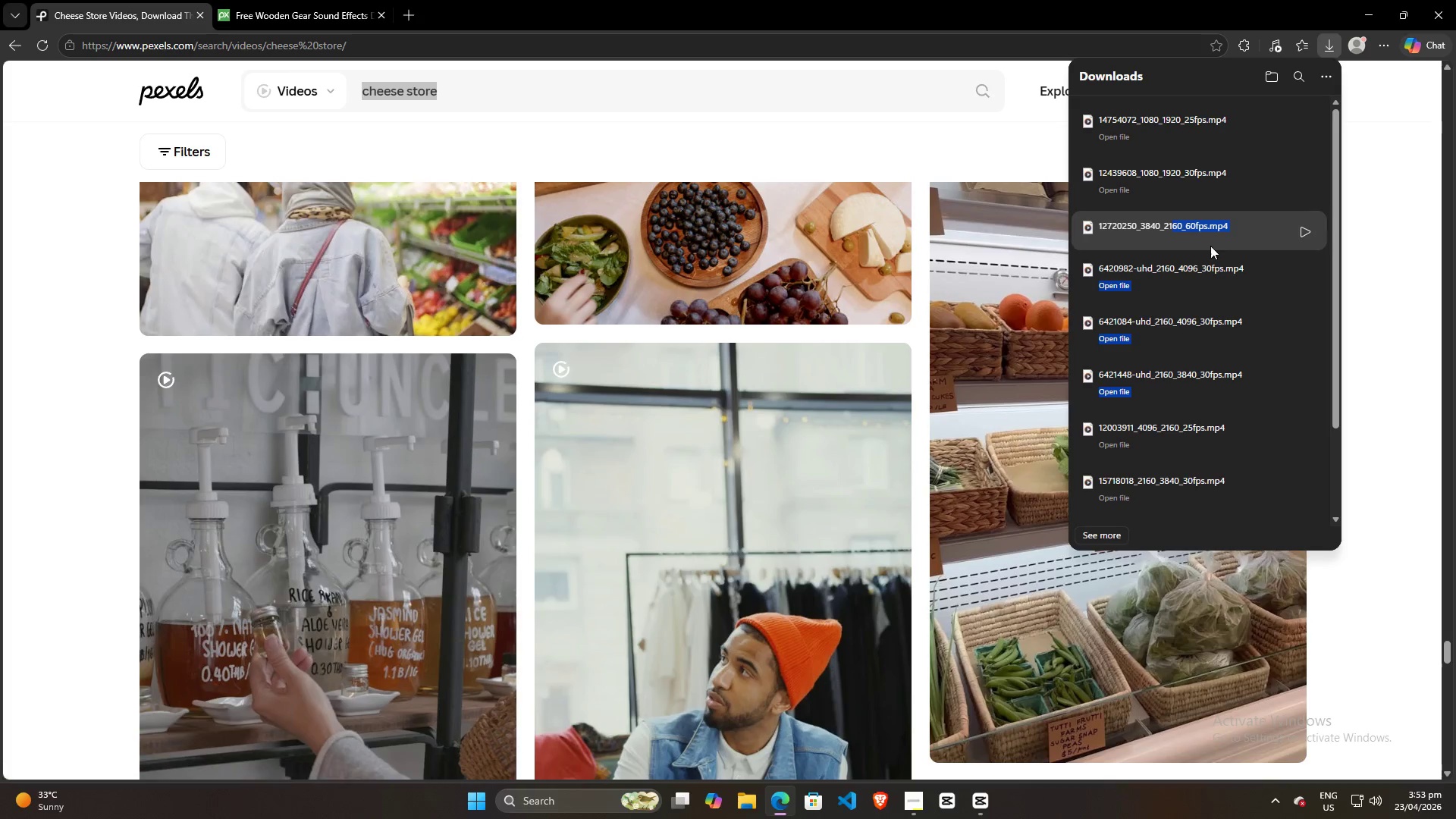 
key(Alt+AltLeft)
 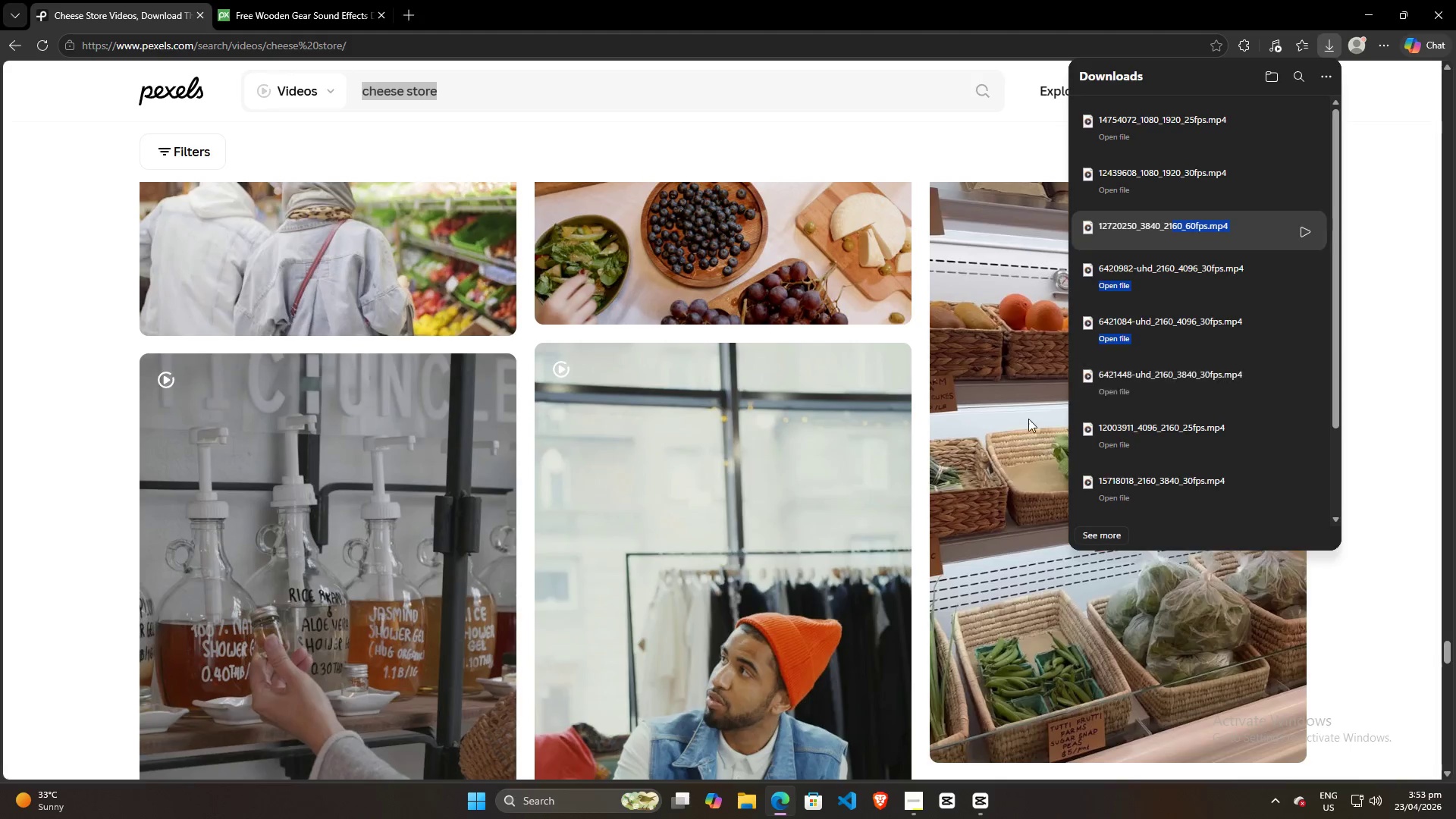 
key(Alt+Tab)
 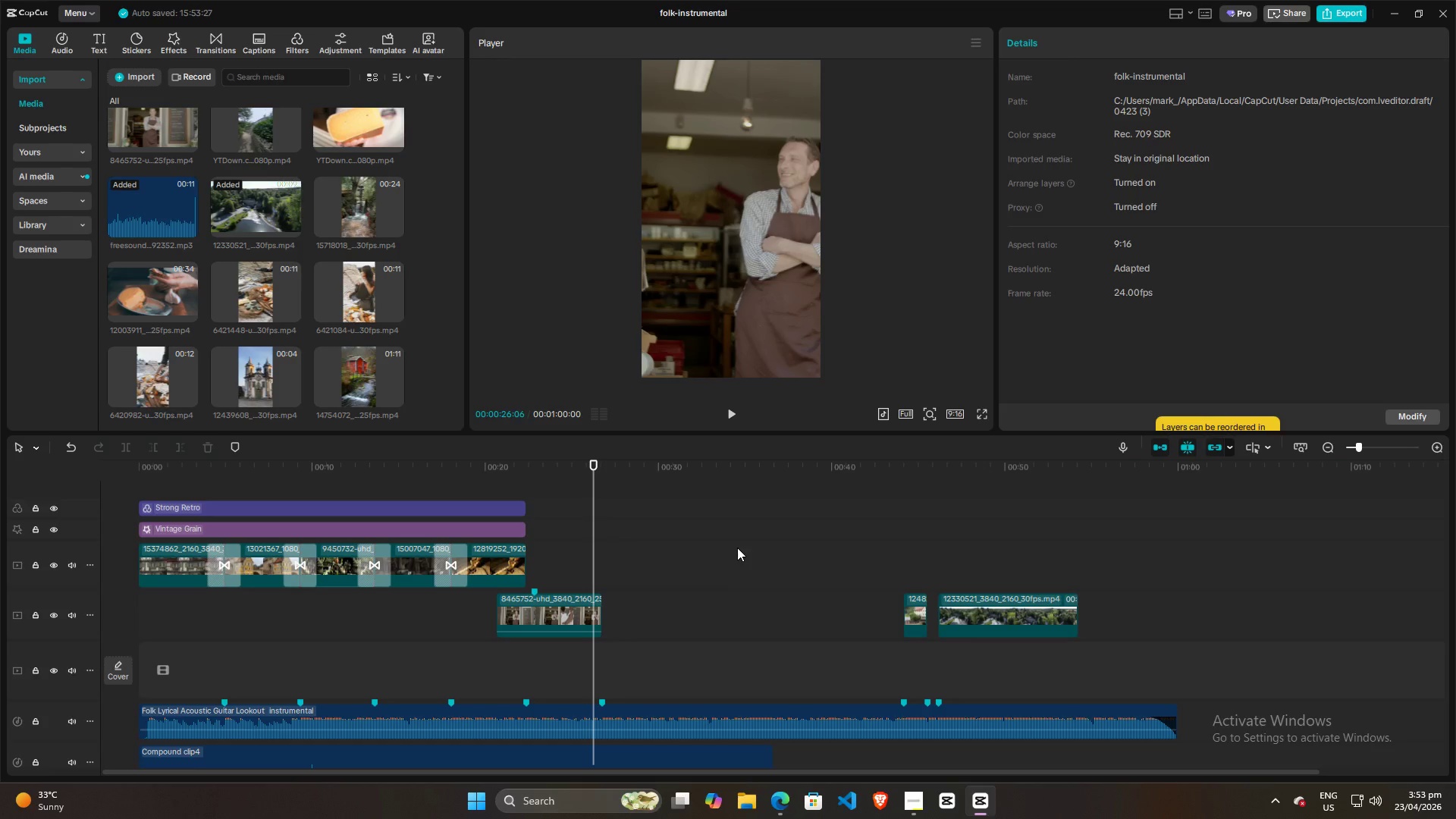 
key(Alt+AltLeft)
 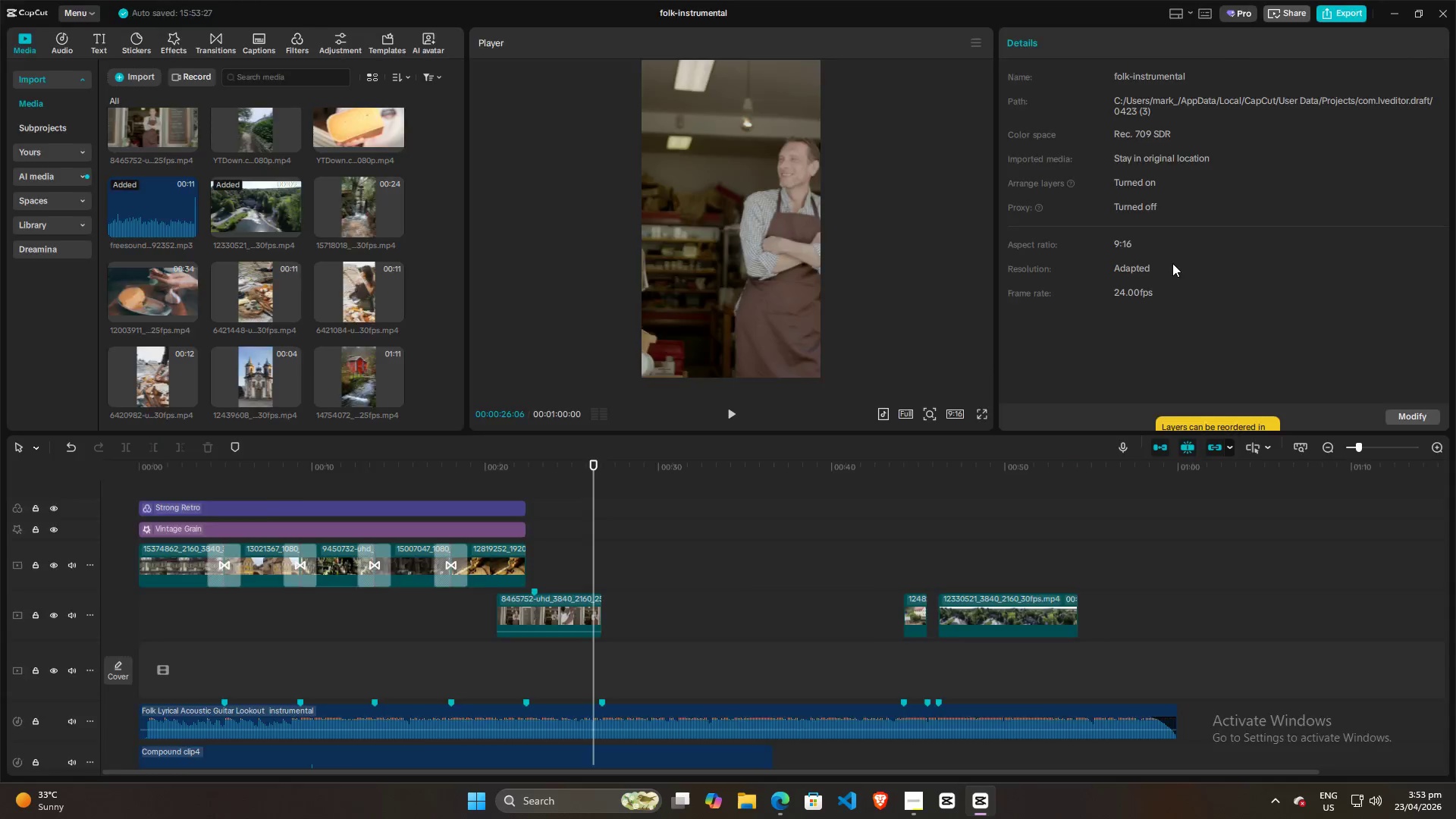 
key(Alt+Tab)
 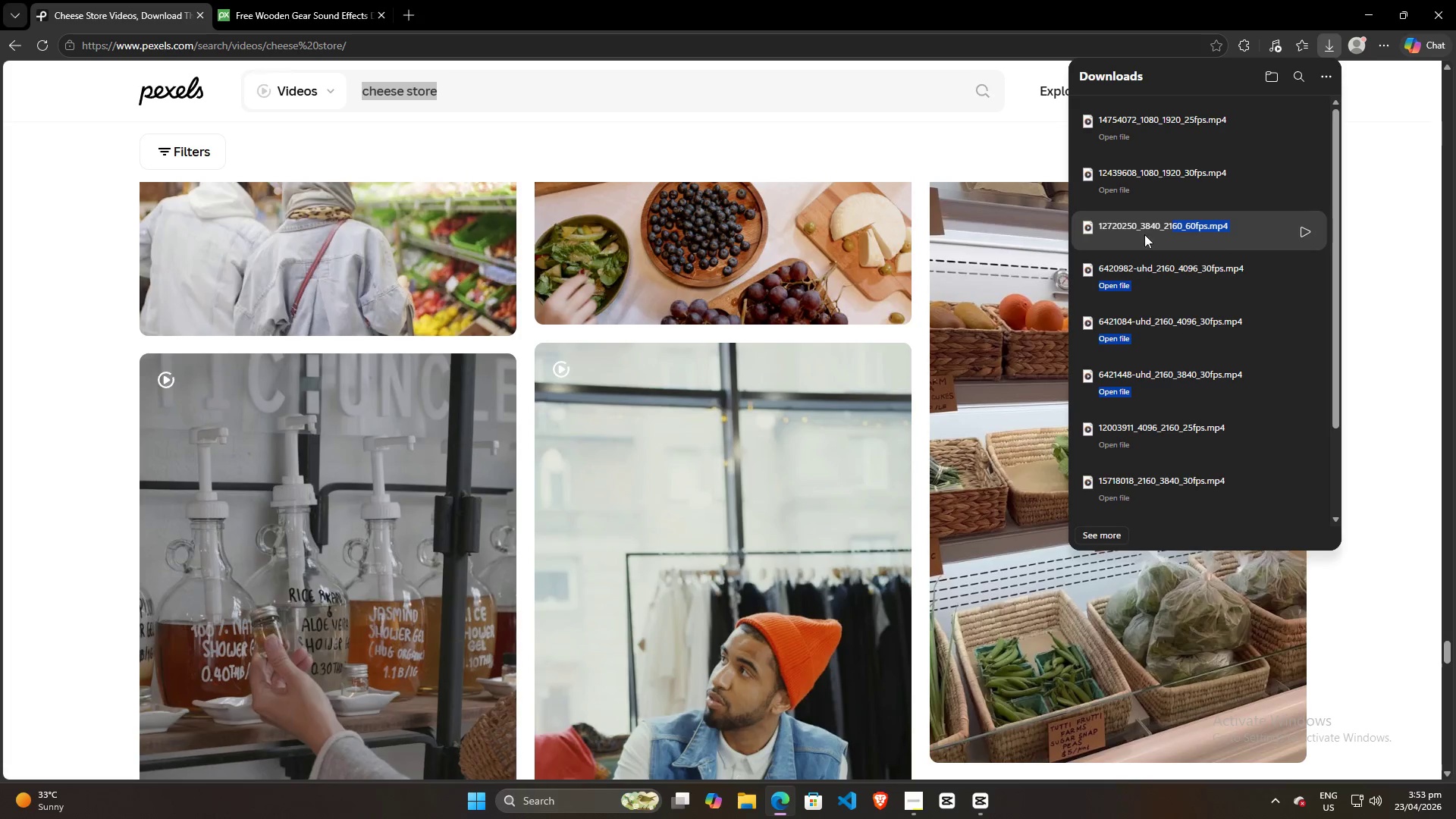 
left_click_drag(start_coordinate=[1129, 230], to_coordinate=[1132, 255])
 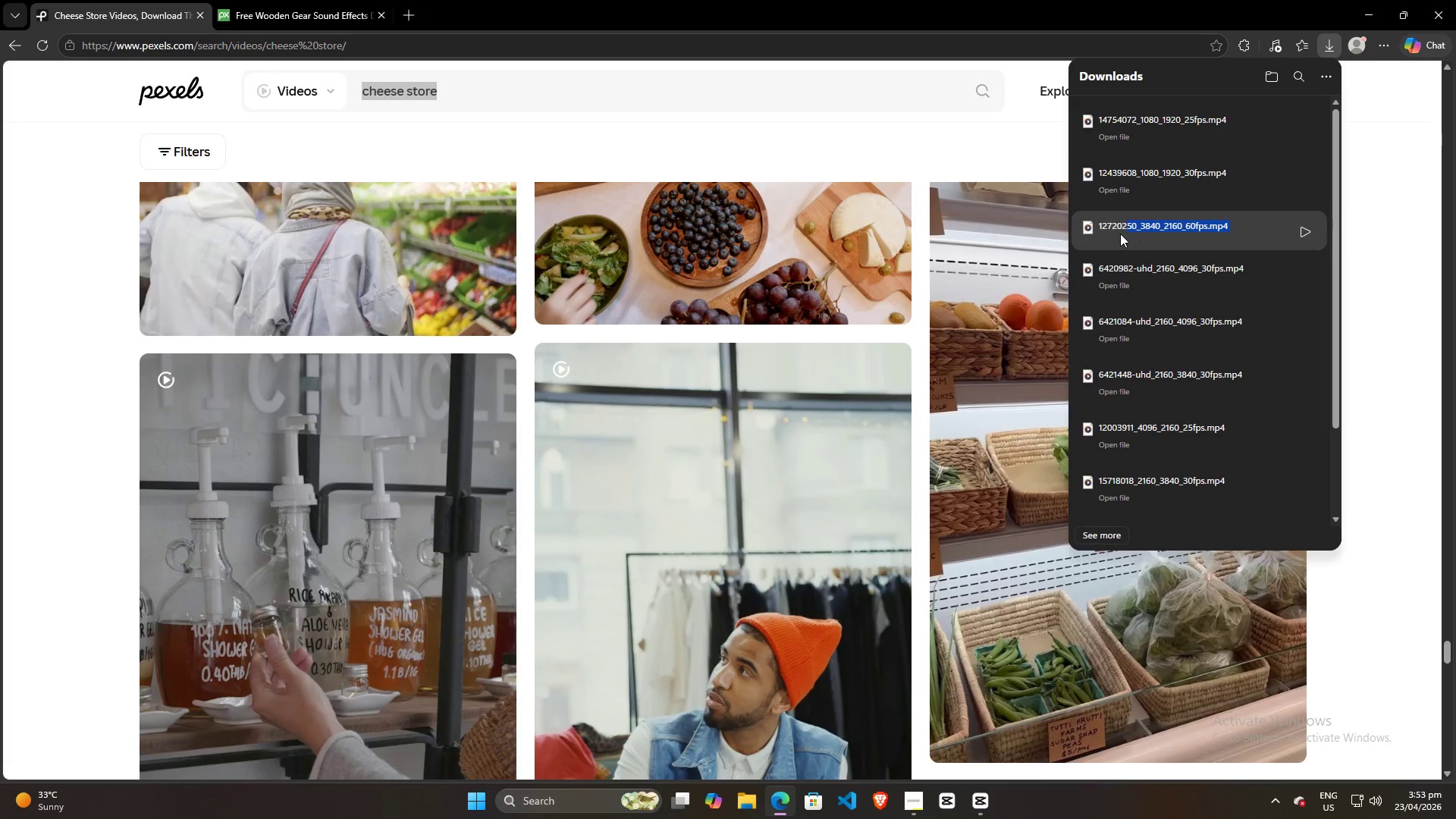 
left_click_drag(start_coordinate=[1116, 234], to_coordinate=[1143, 262])
 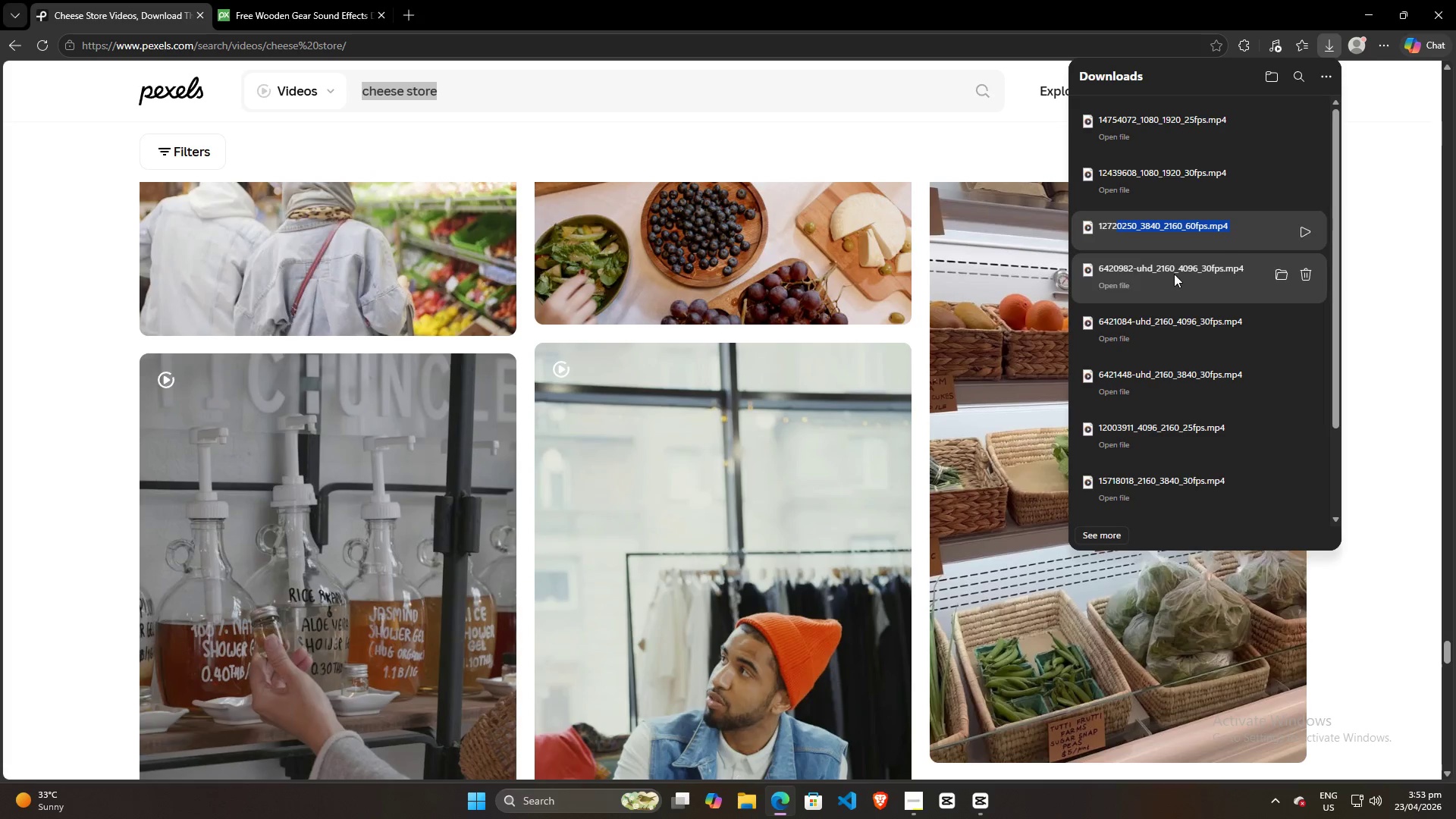 
left_click_drag(start_coordinate=[1174, 274], to_coordinate=[748, 529])
 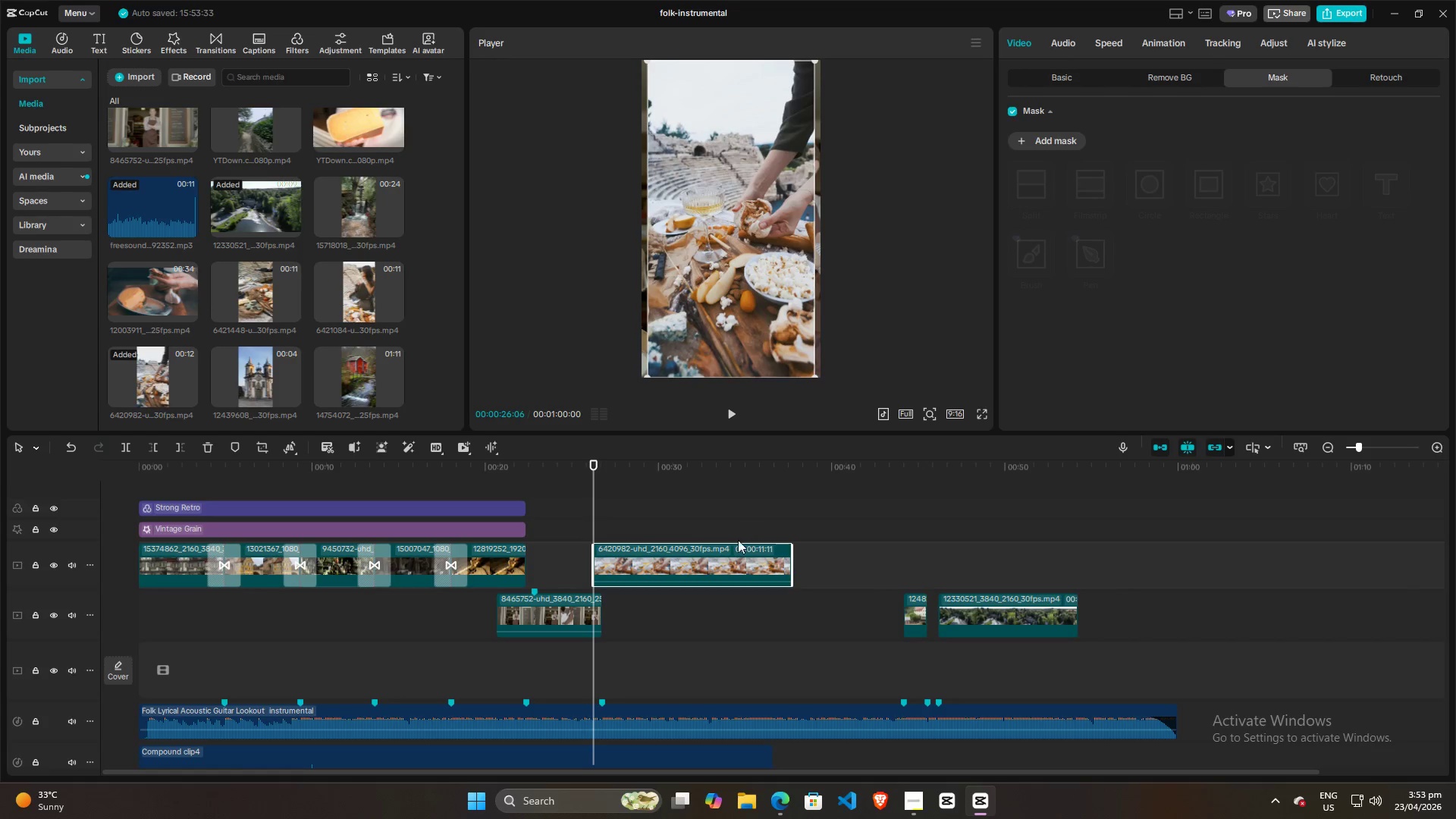 
key(Alt+AltLeft)
 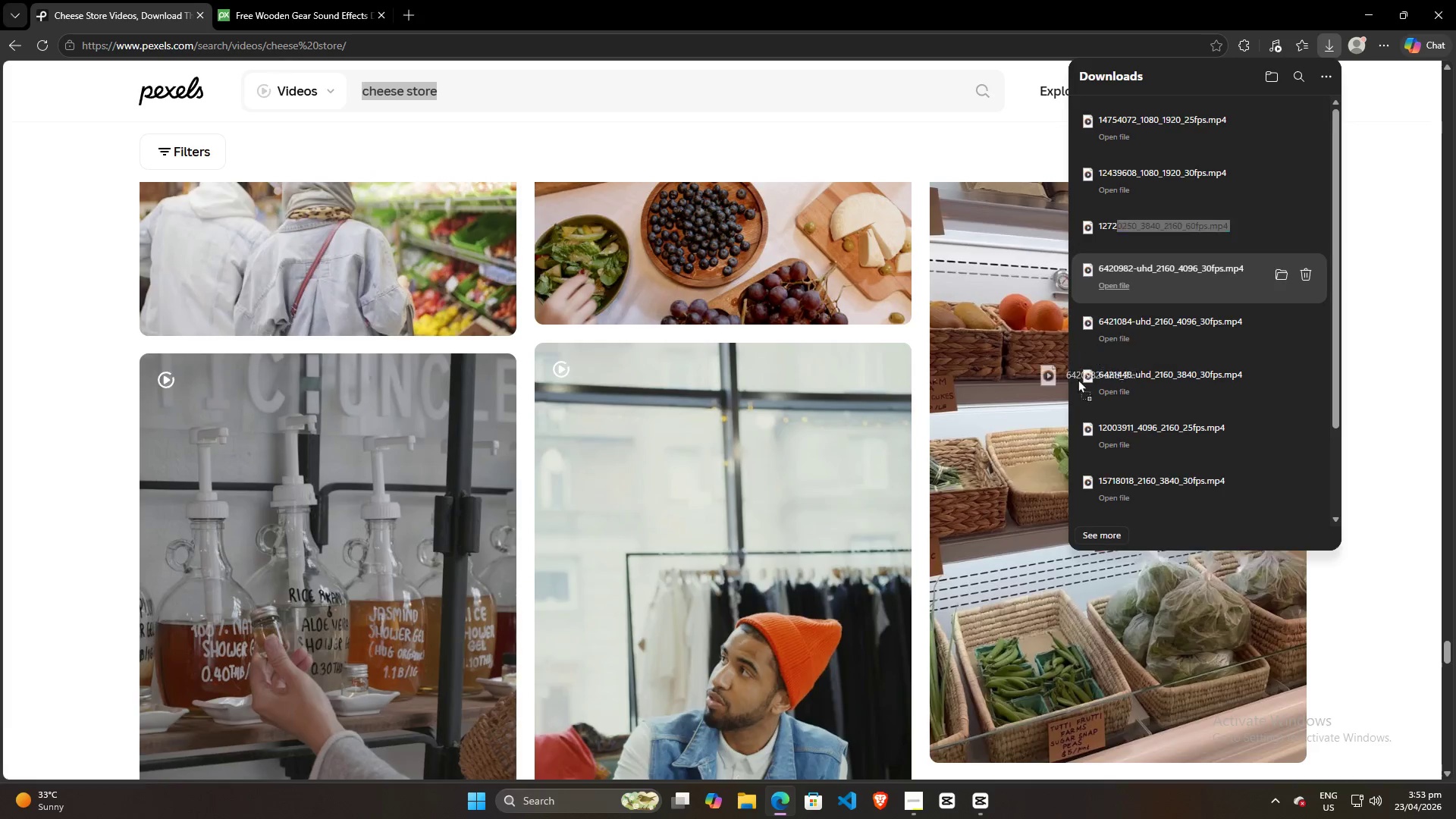 
key(Alt+Tab)
 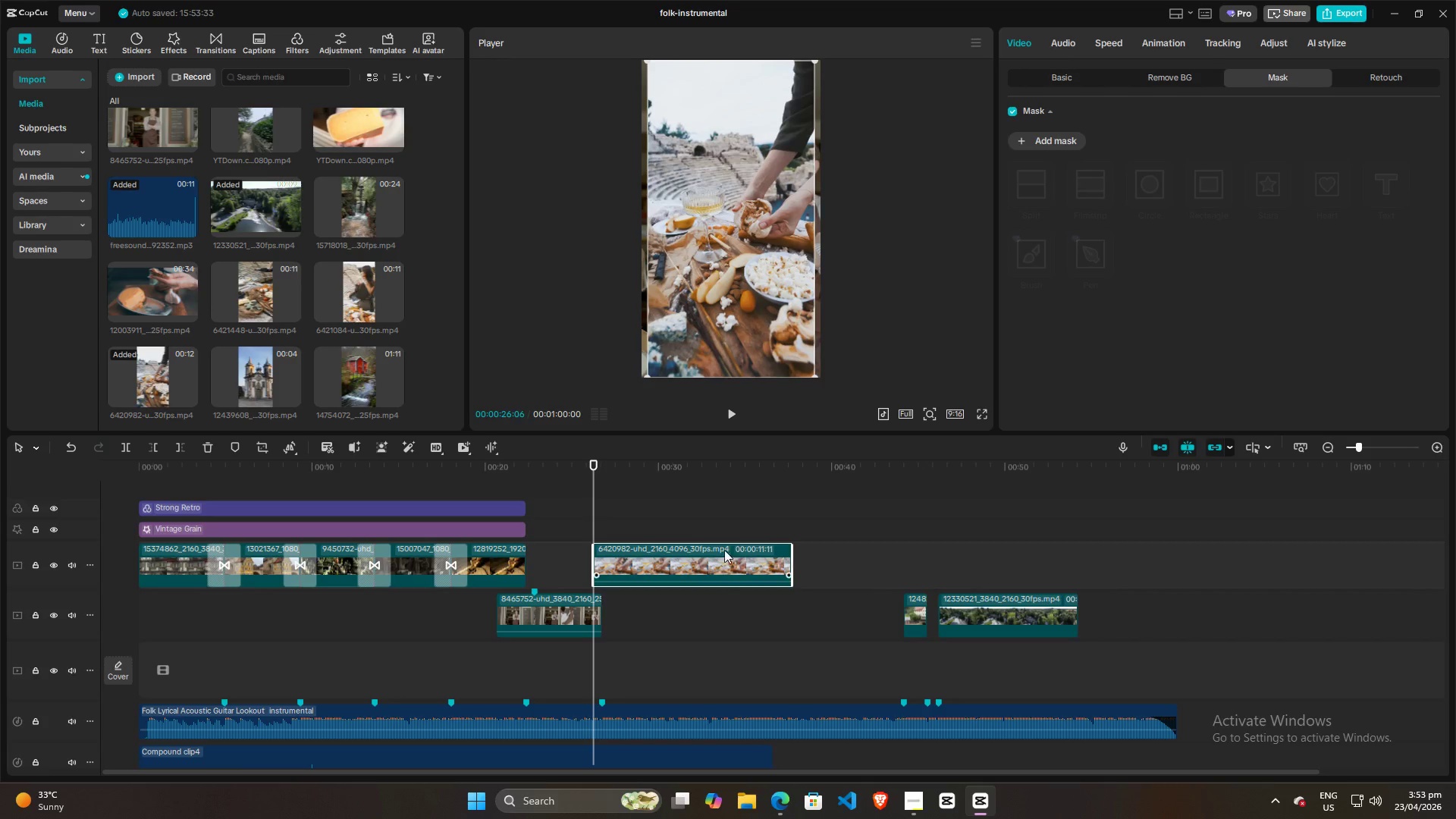 
left_click([695, 570])
 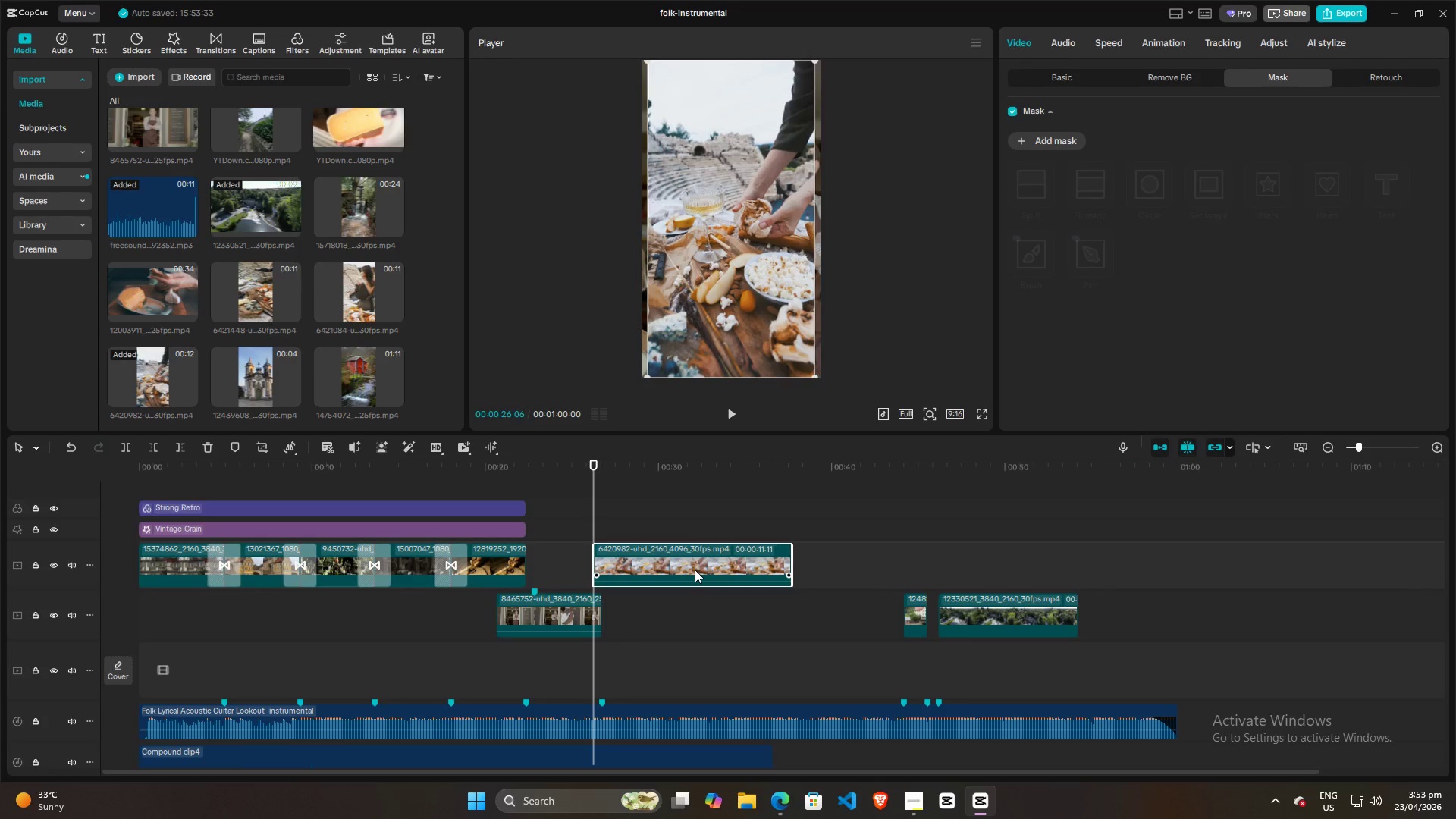 
key(Backspace)
 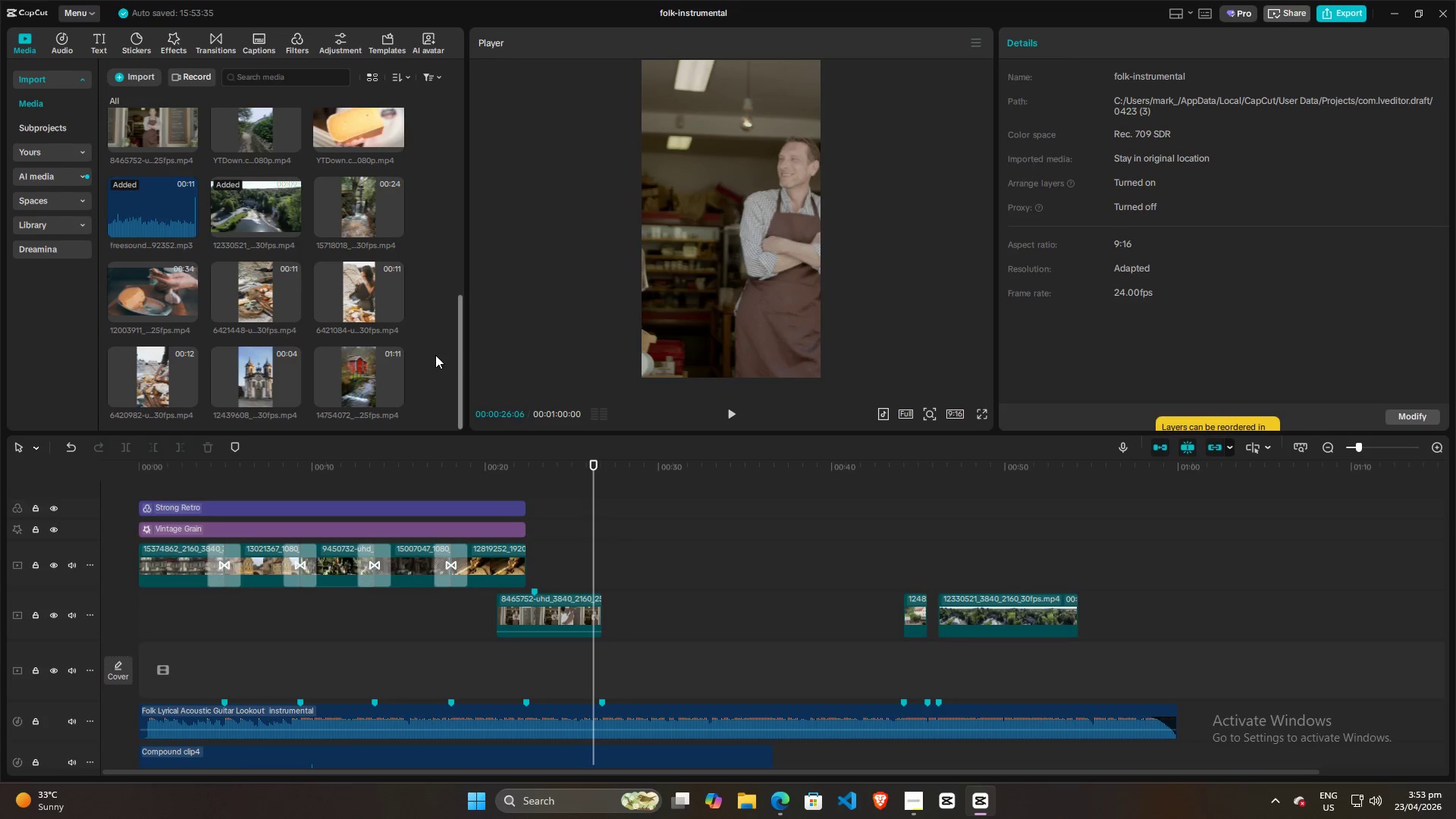 
left_click([415, 359])
 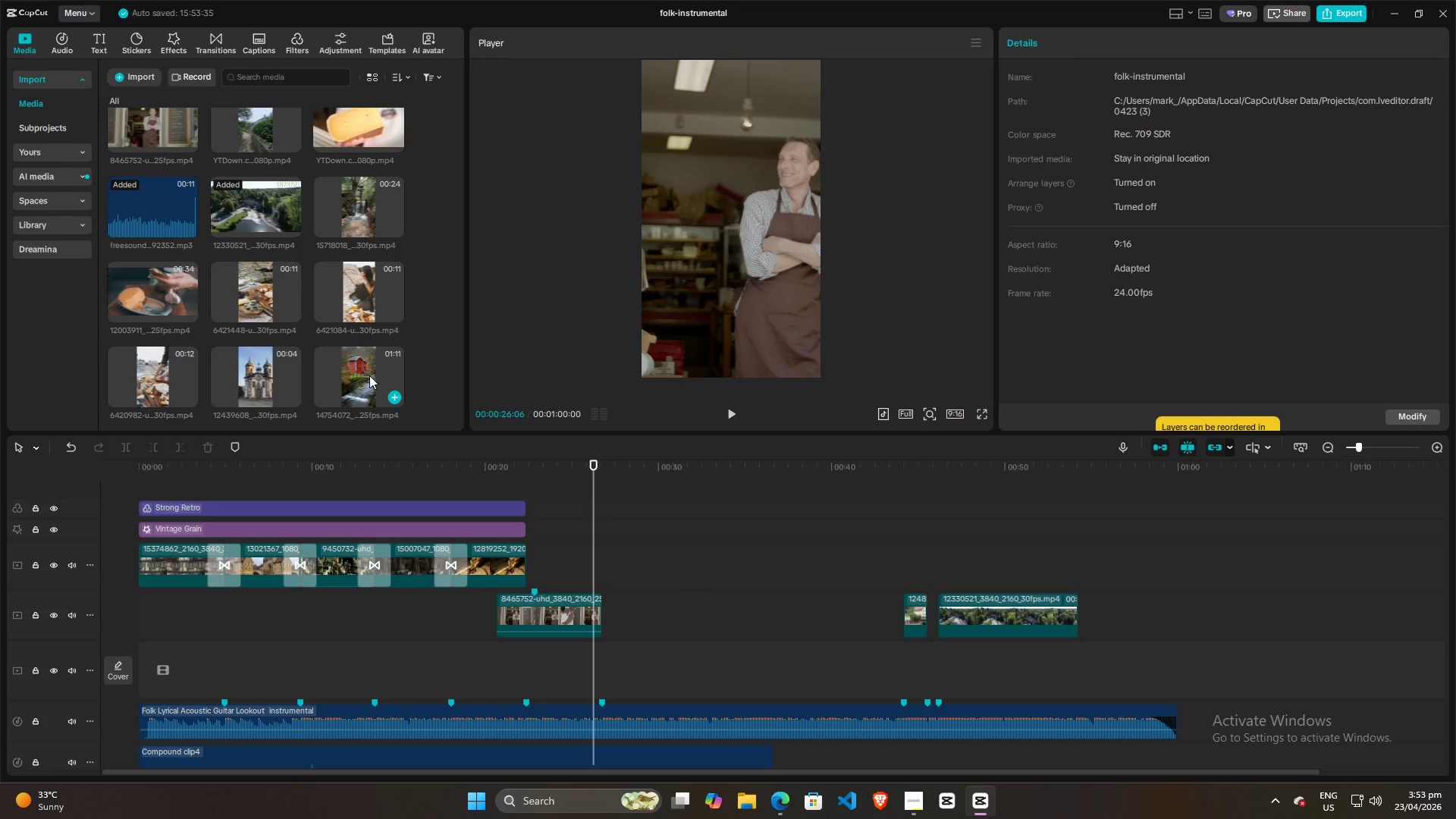 
scroll: coordinate [422, 345], scroll_direction: down, amount: 3.0
 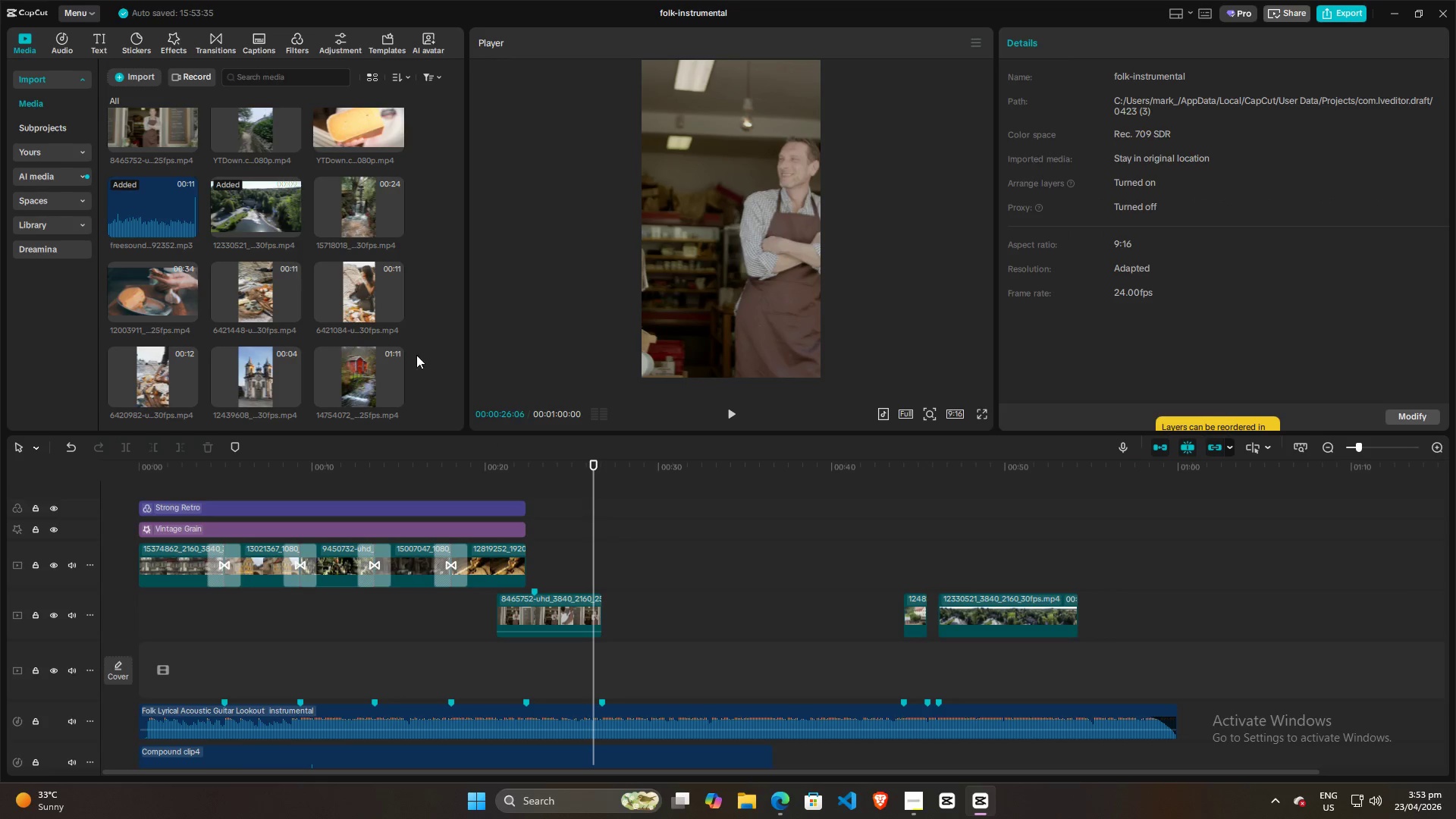 
double_click([369, 375])
 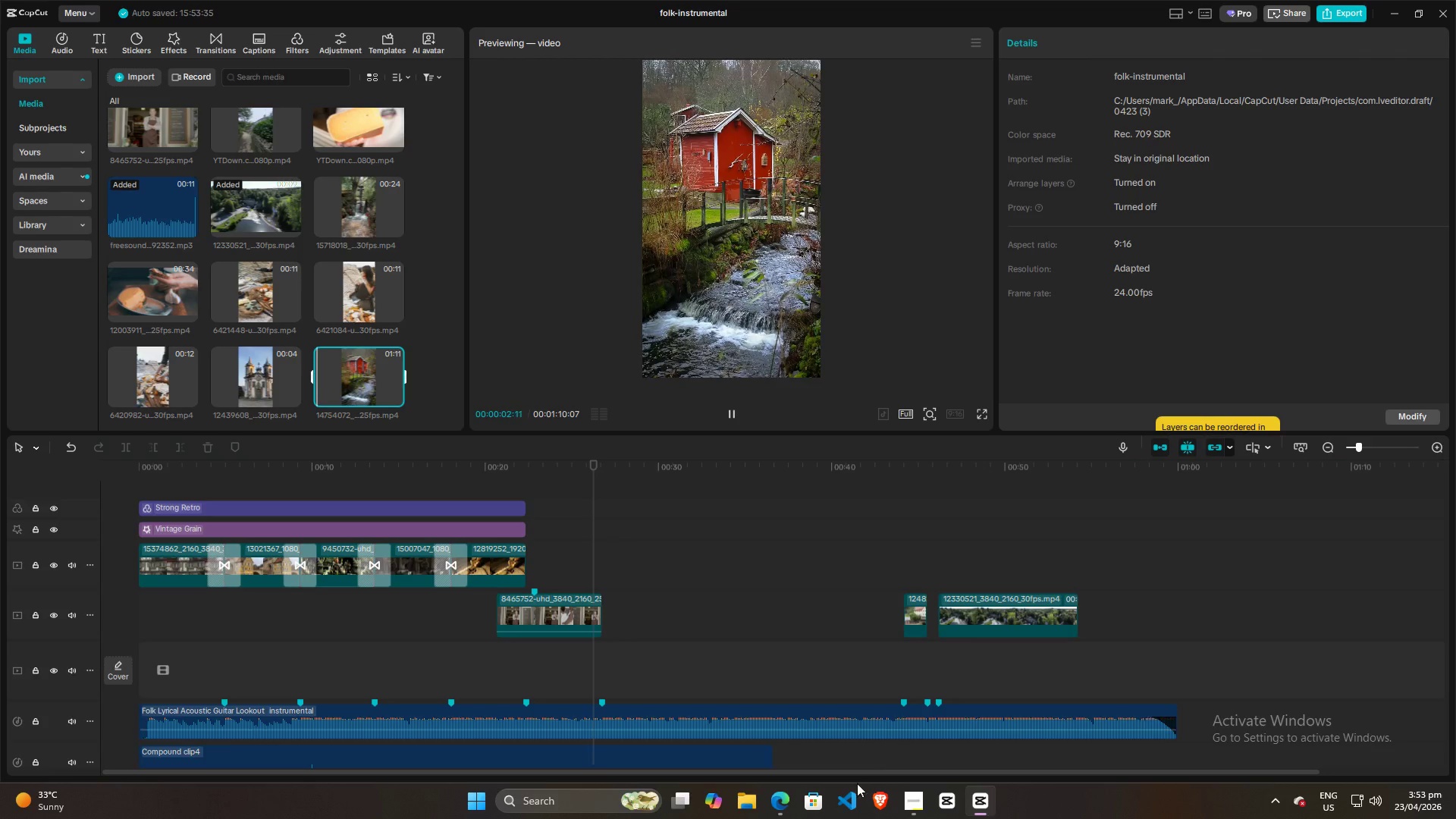 
left_click([349, 370])
 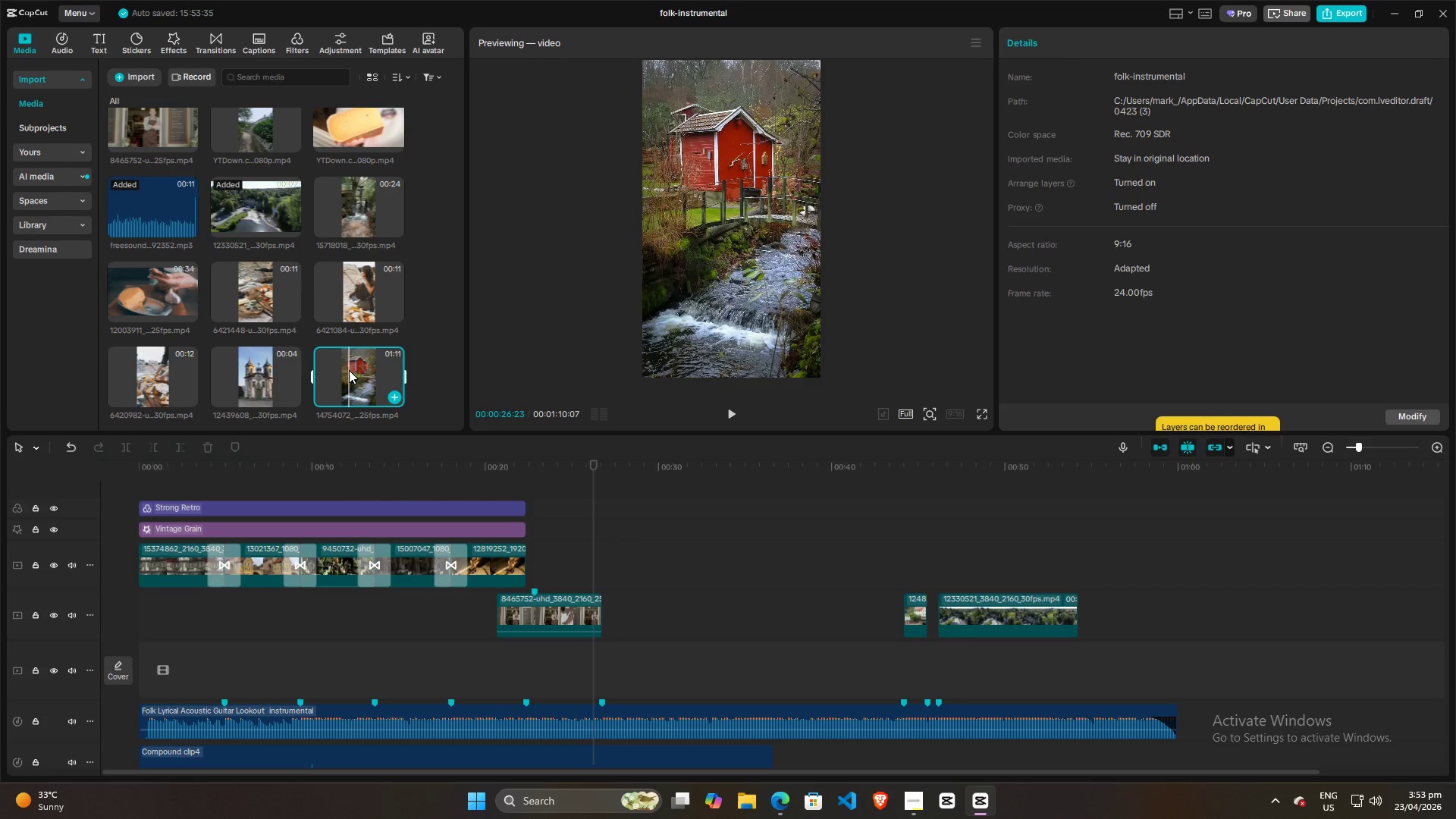 
key(Backspace)
 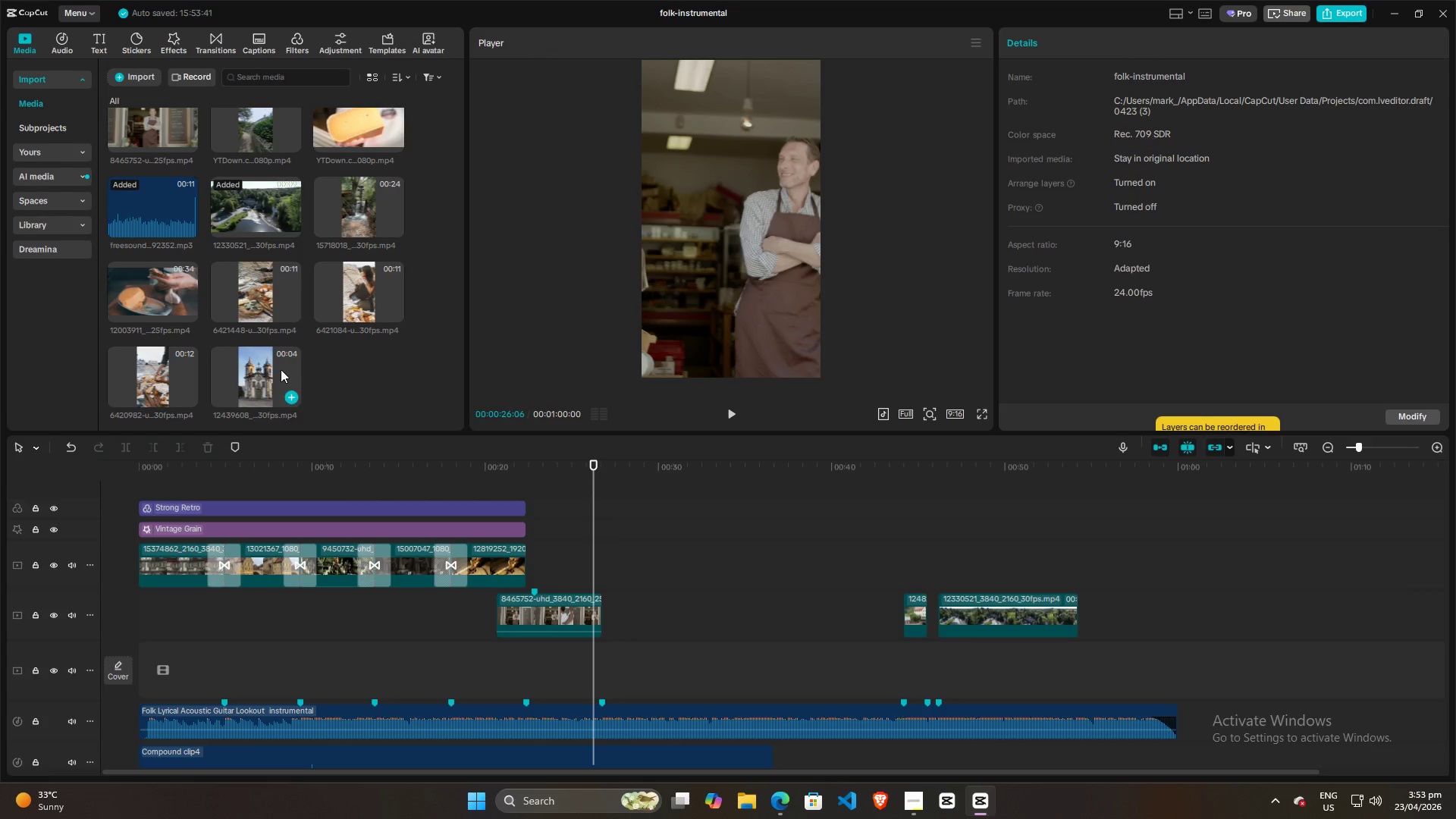 
left_click([275, 367])
 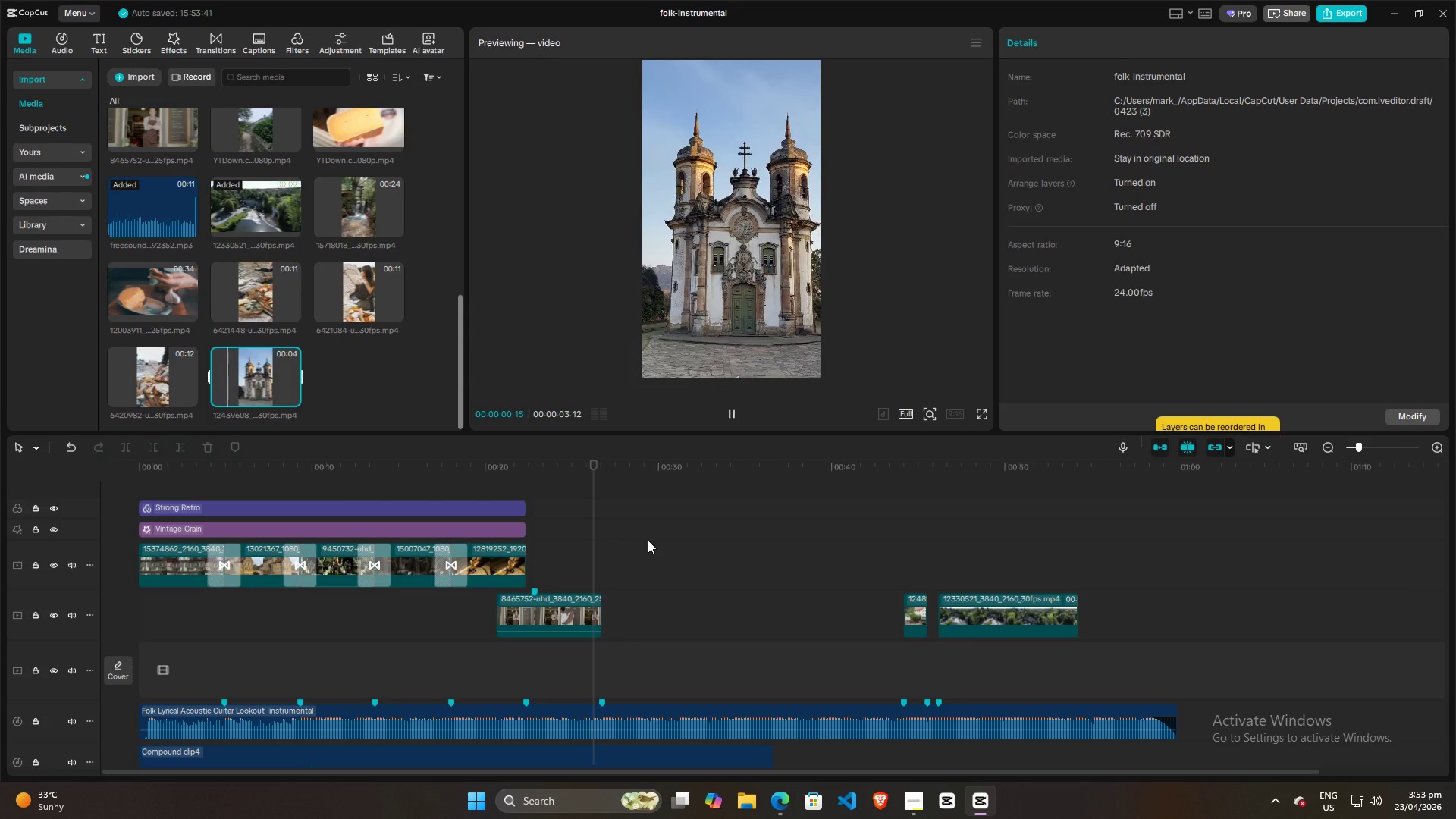 
left_click([560, 518])
 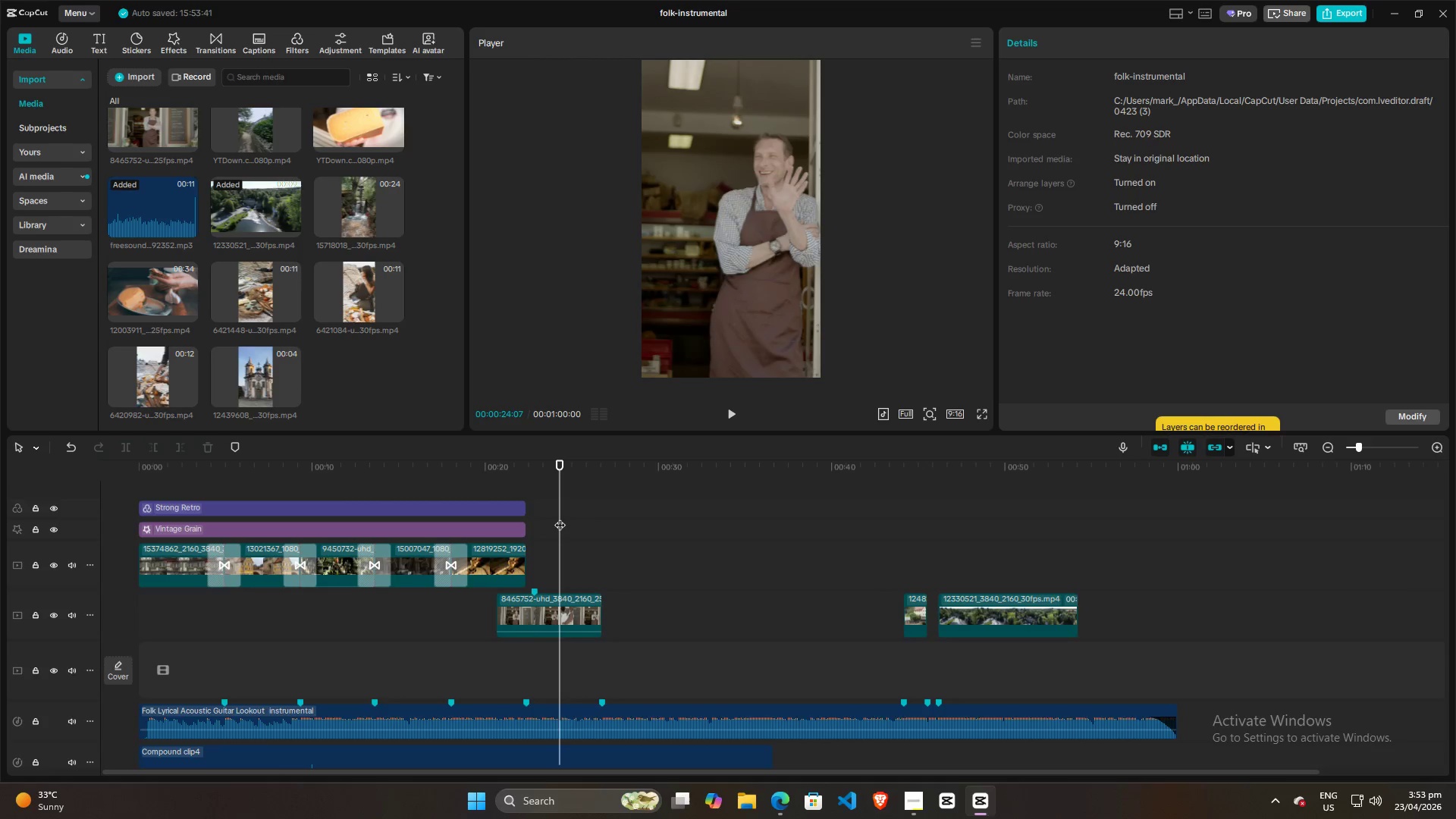 
hold_key(key=ControlLeft, duration=0.64)
scroll: coordinate [560, 517], scroll_direction: down, amount: 4.0
 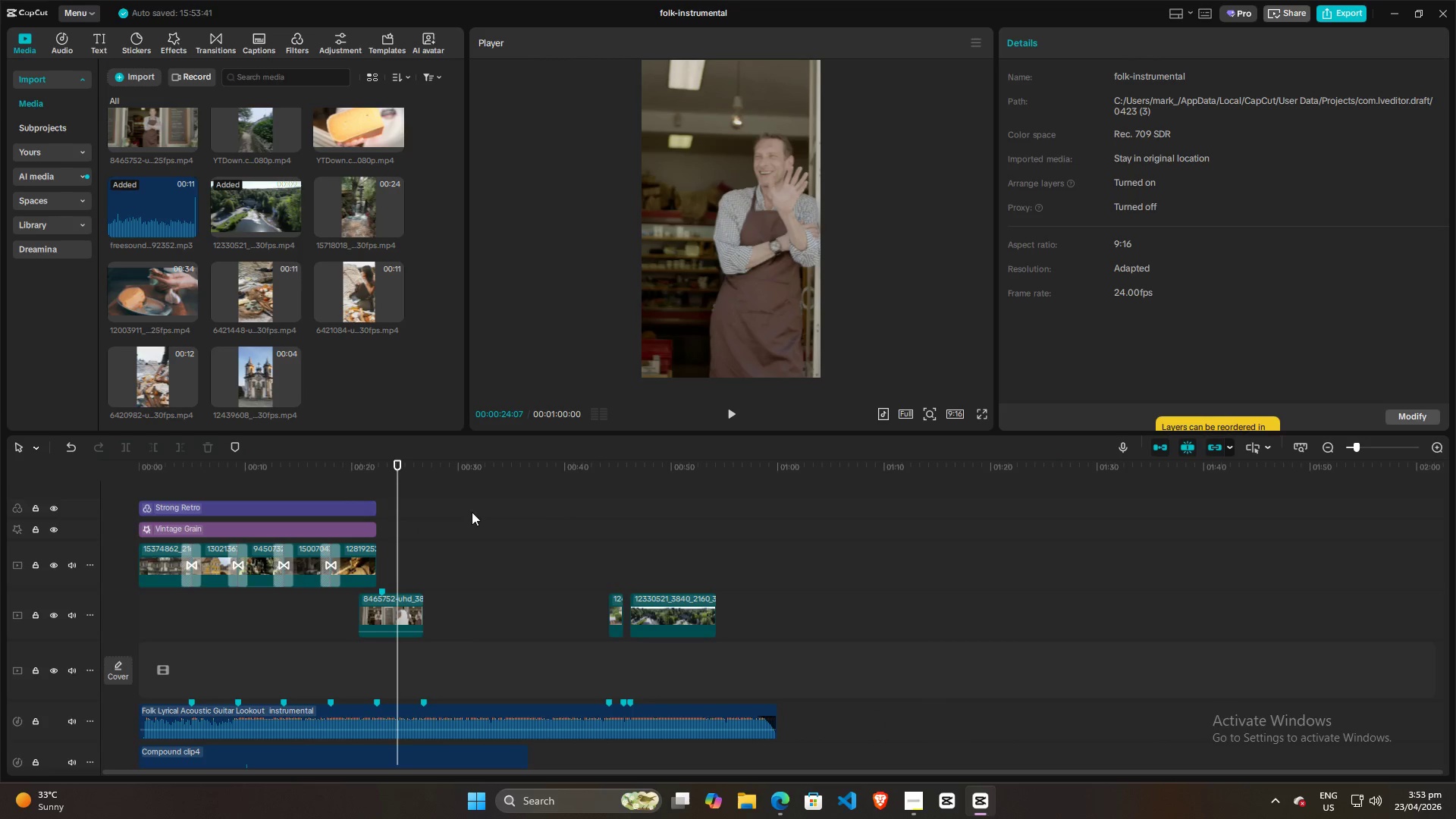 
double_click([358, 487])
 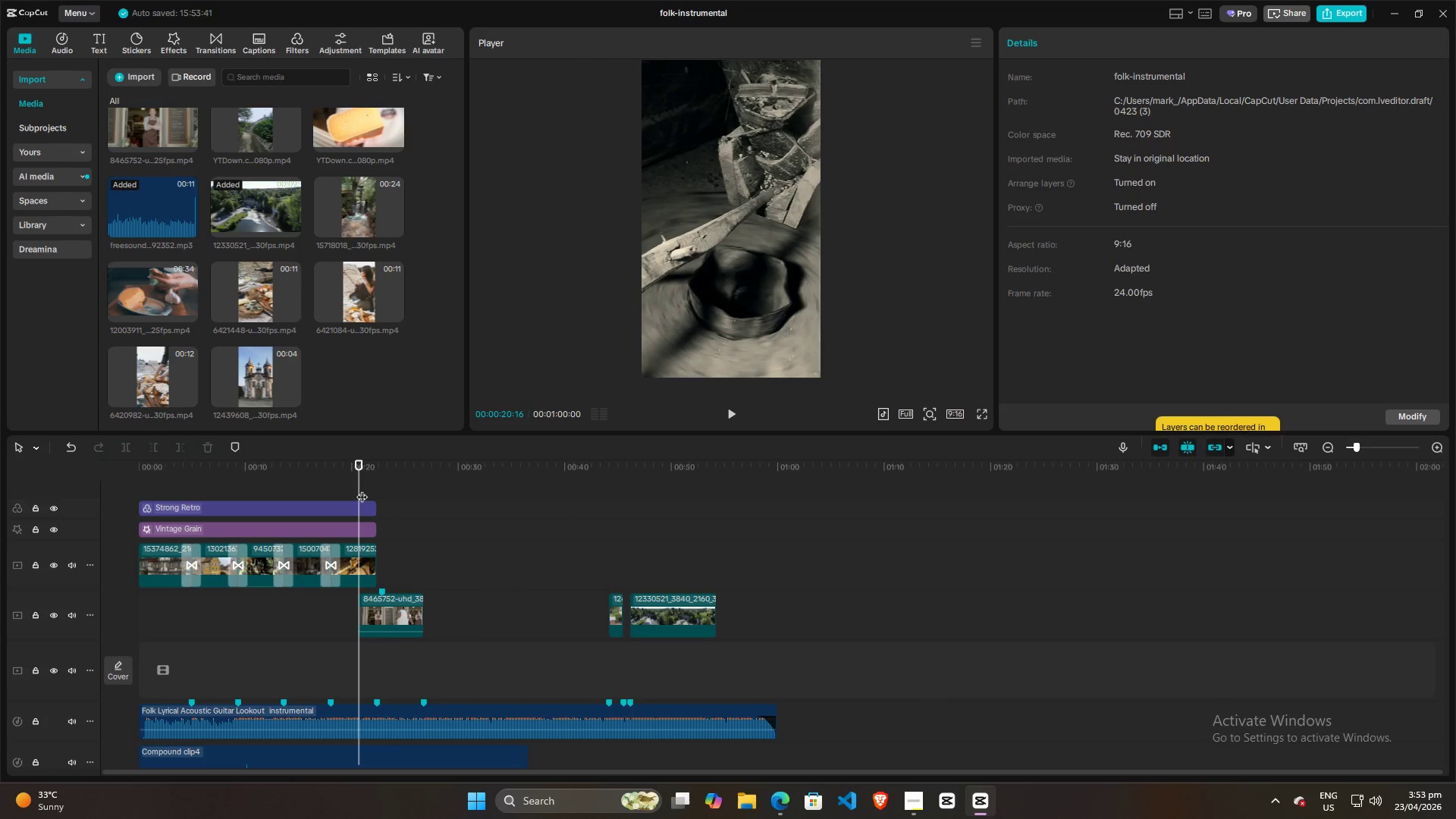 
triple_click([362, 489])
 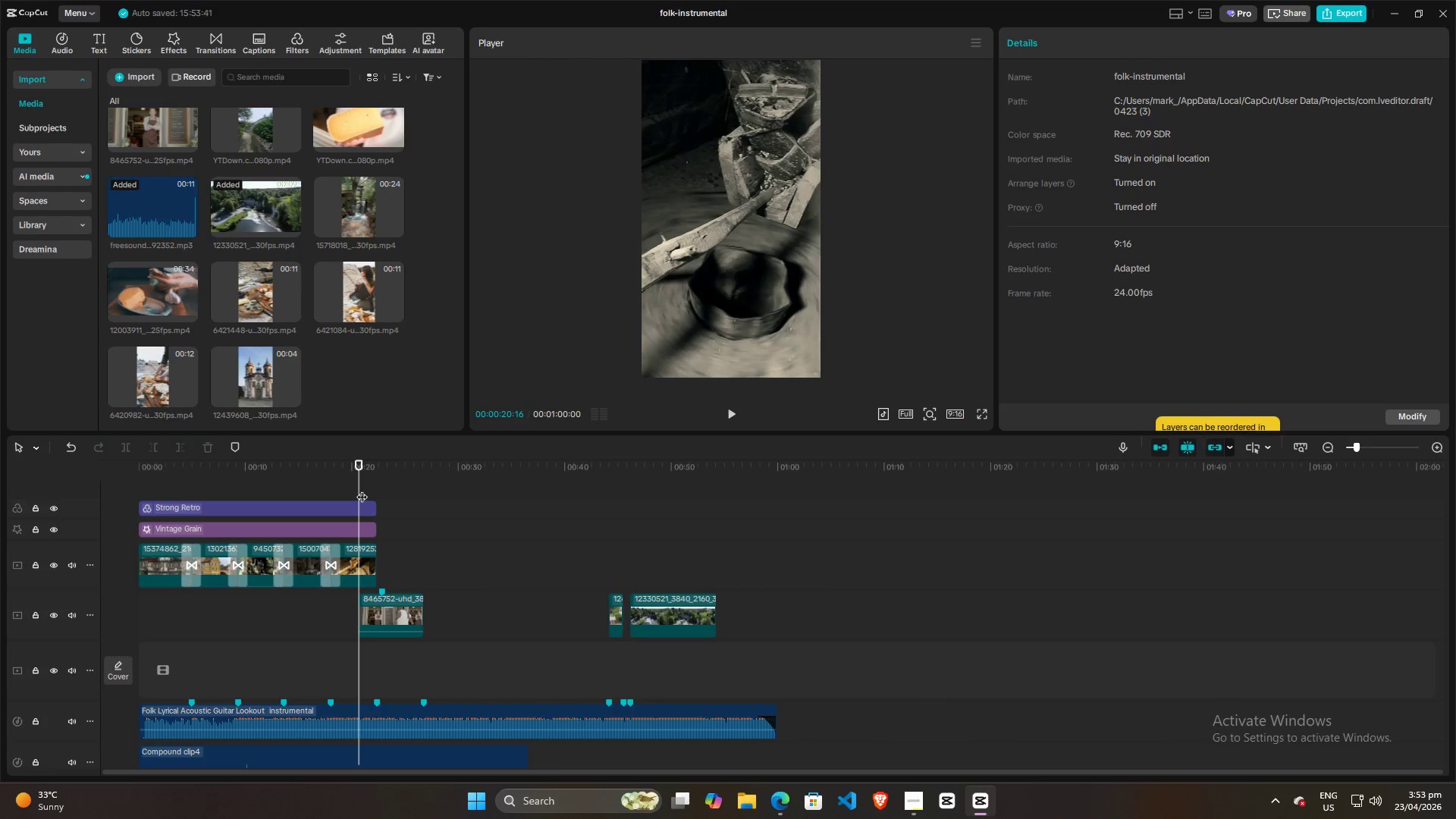 
key(Space)
 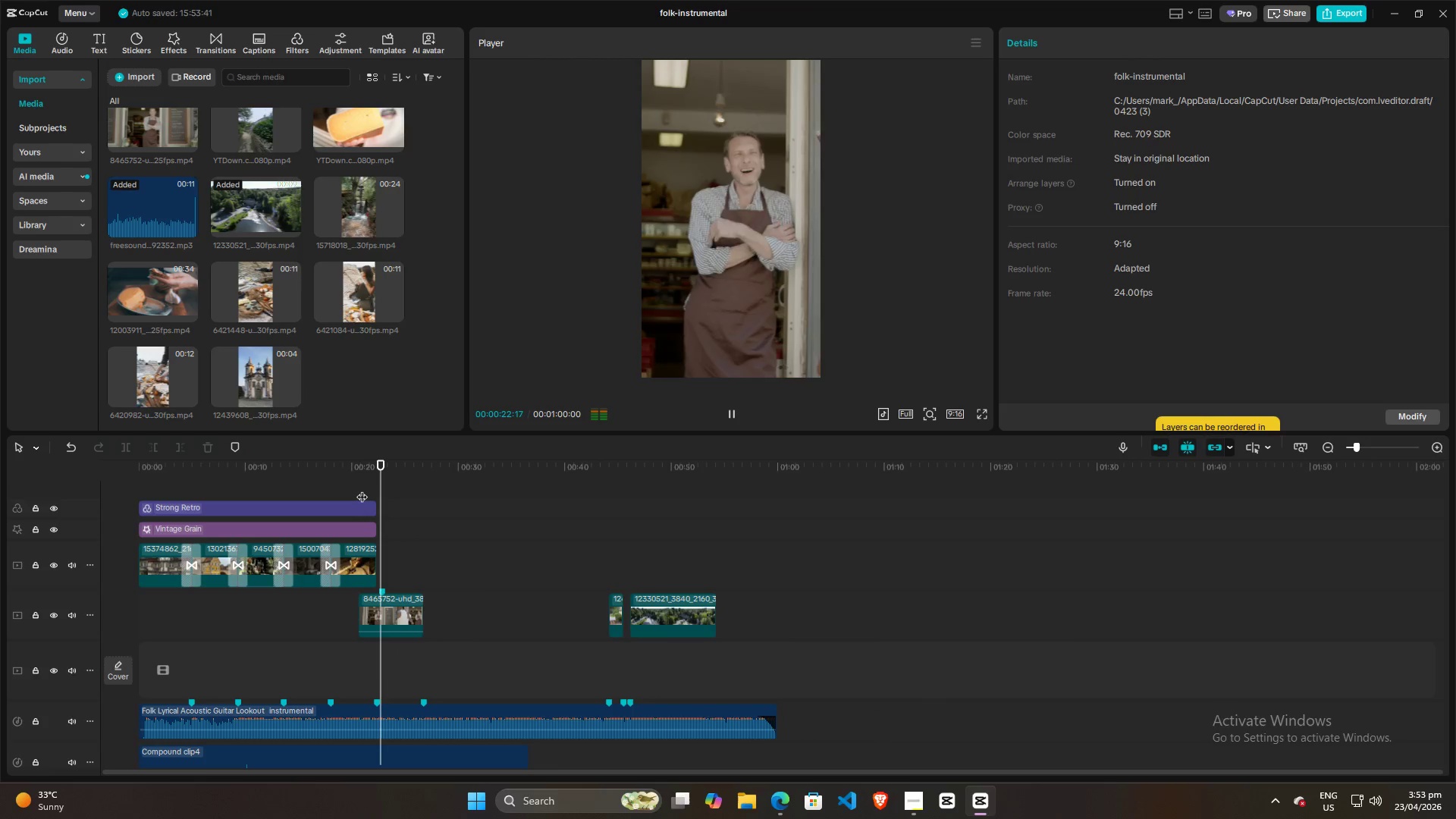 
key(Space)
 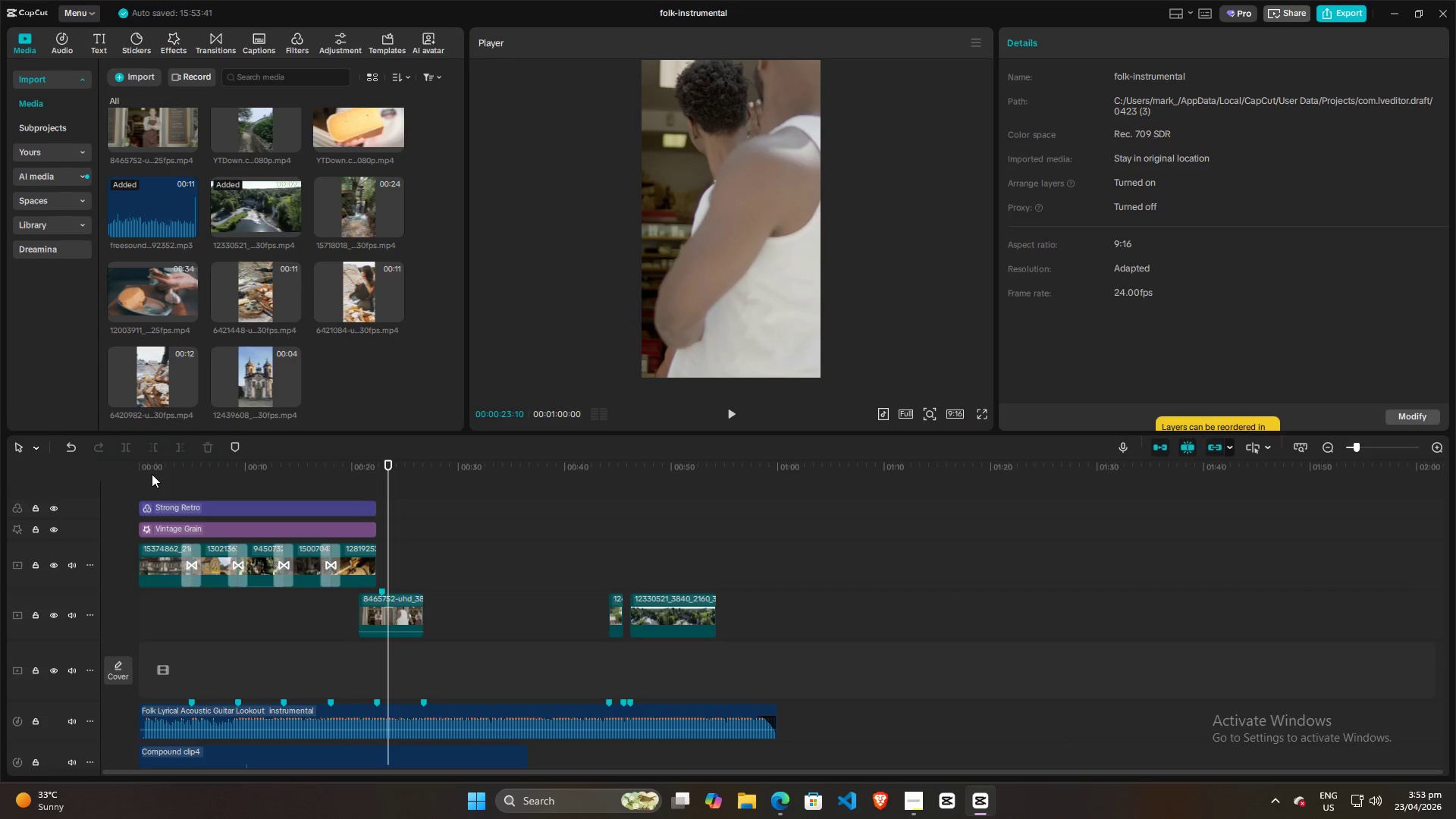 
left_click([148, 482])
 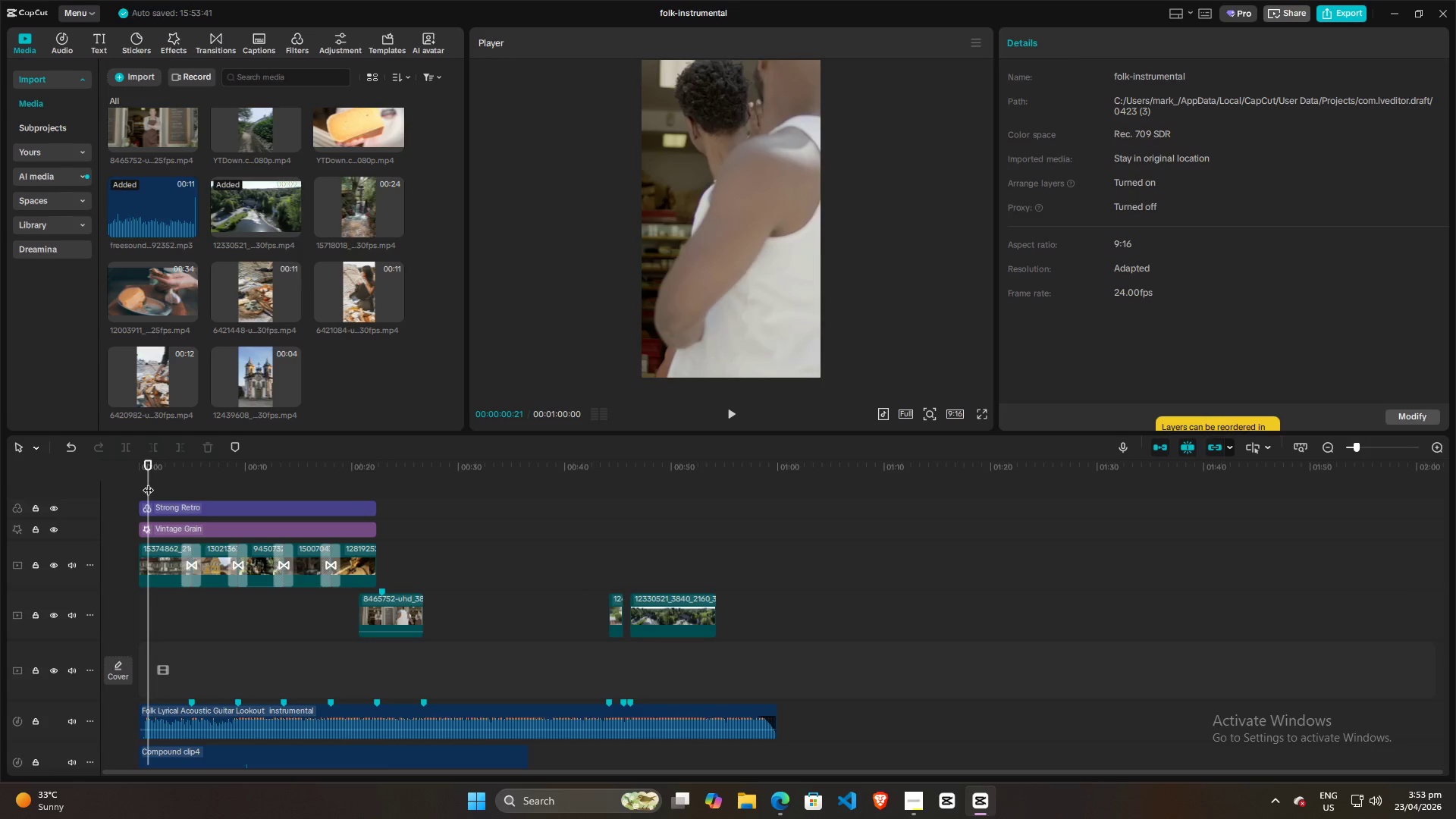 
key(Space)
 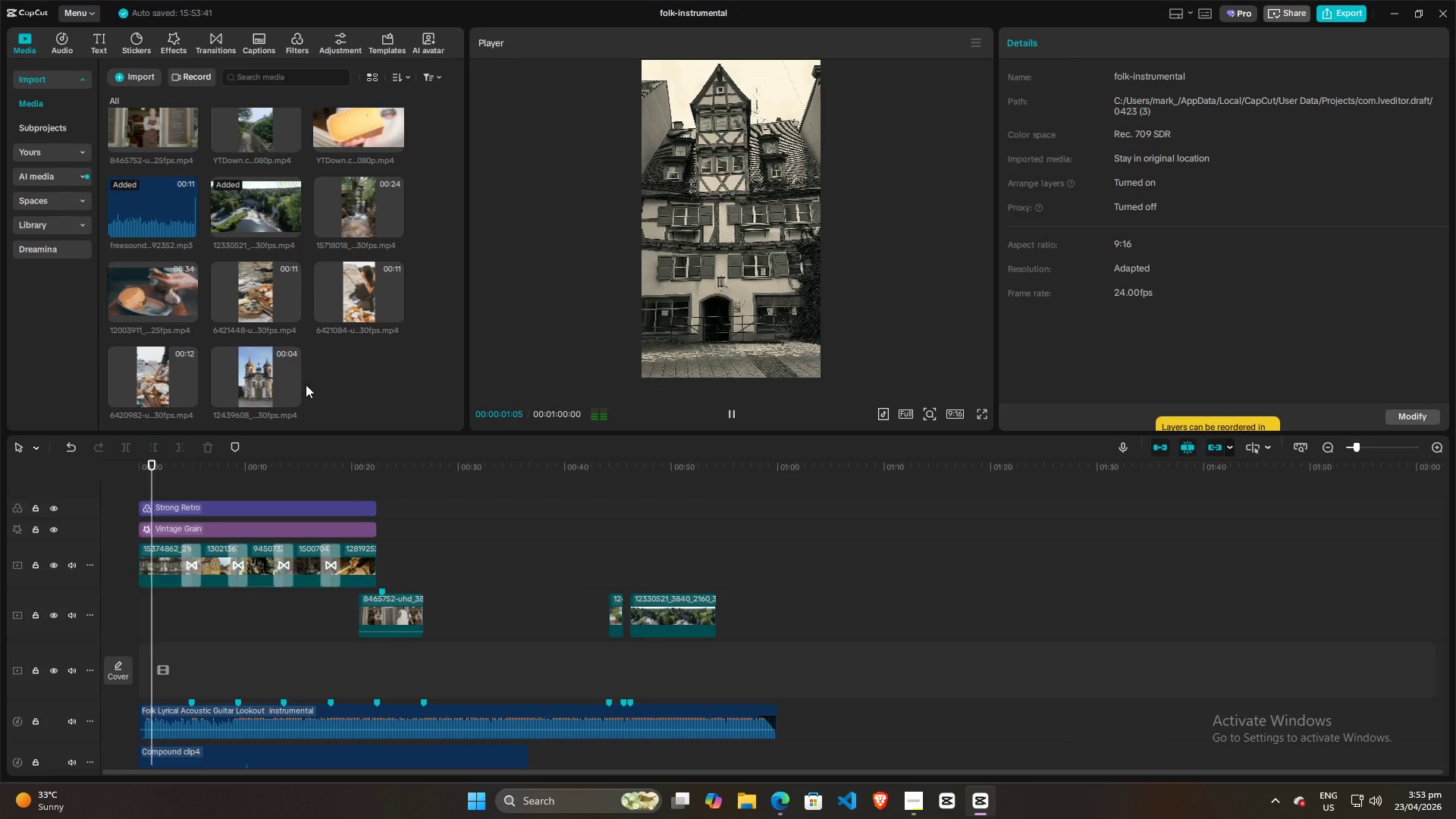 
key(Space)
 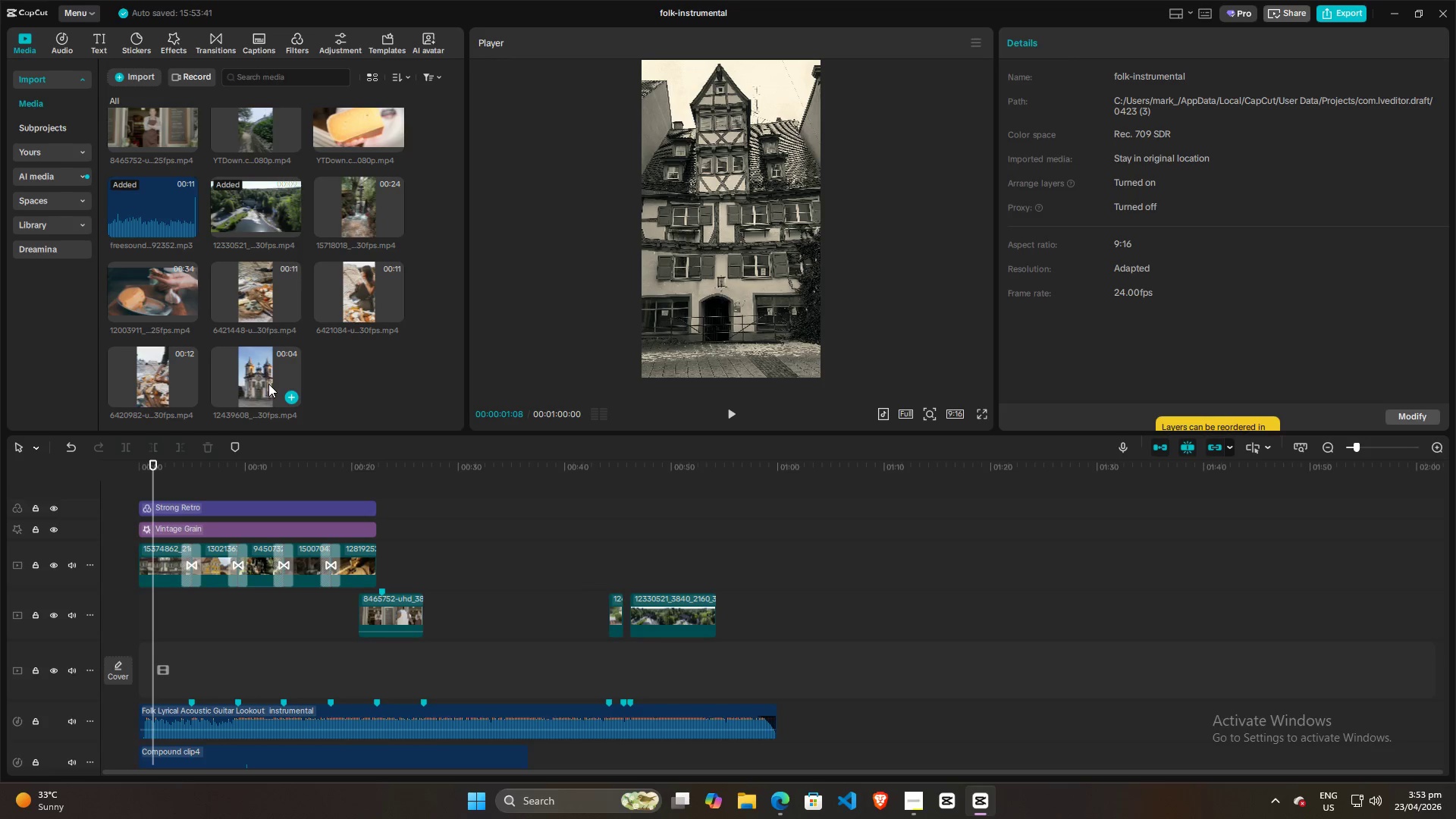 
left_click([271, 381])
 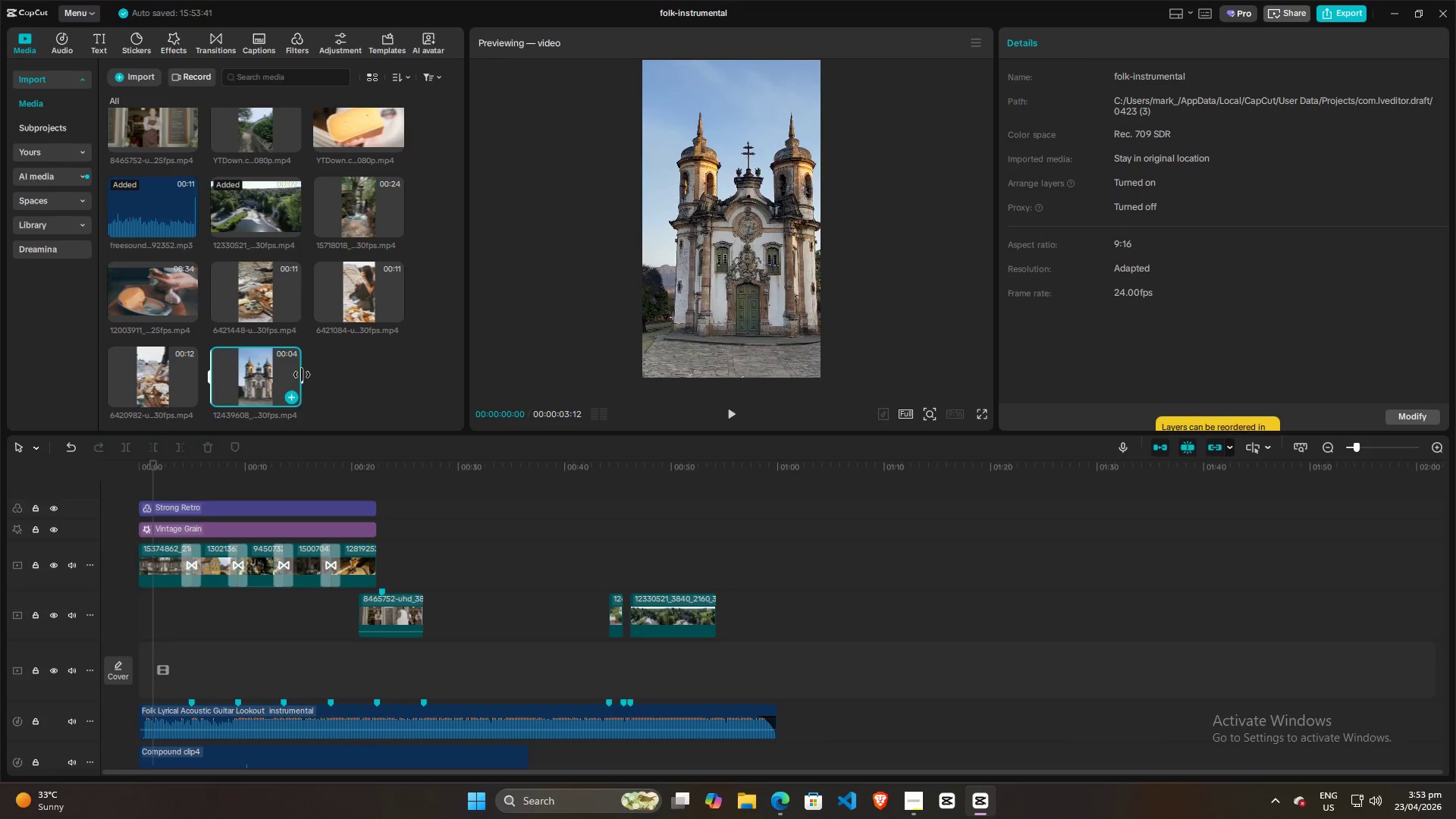 
wait(6.75)
 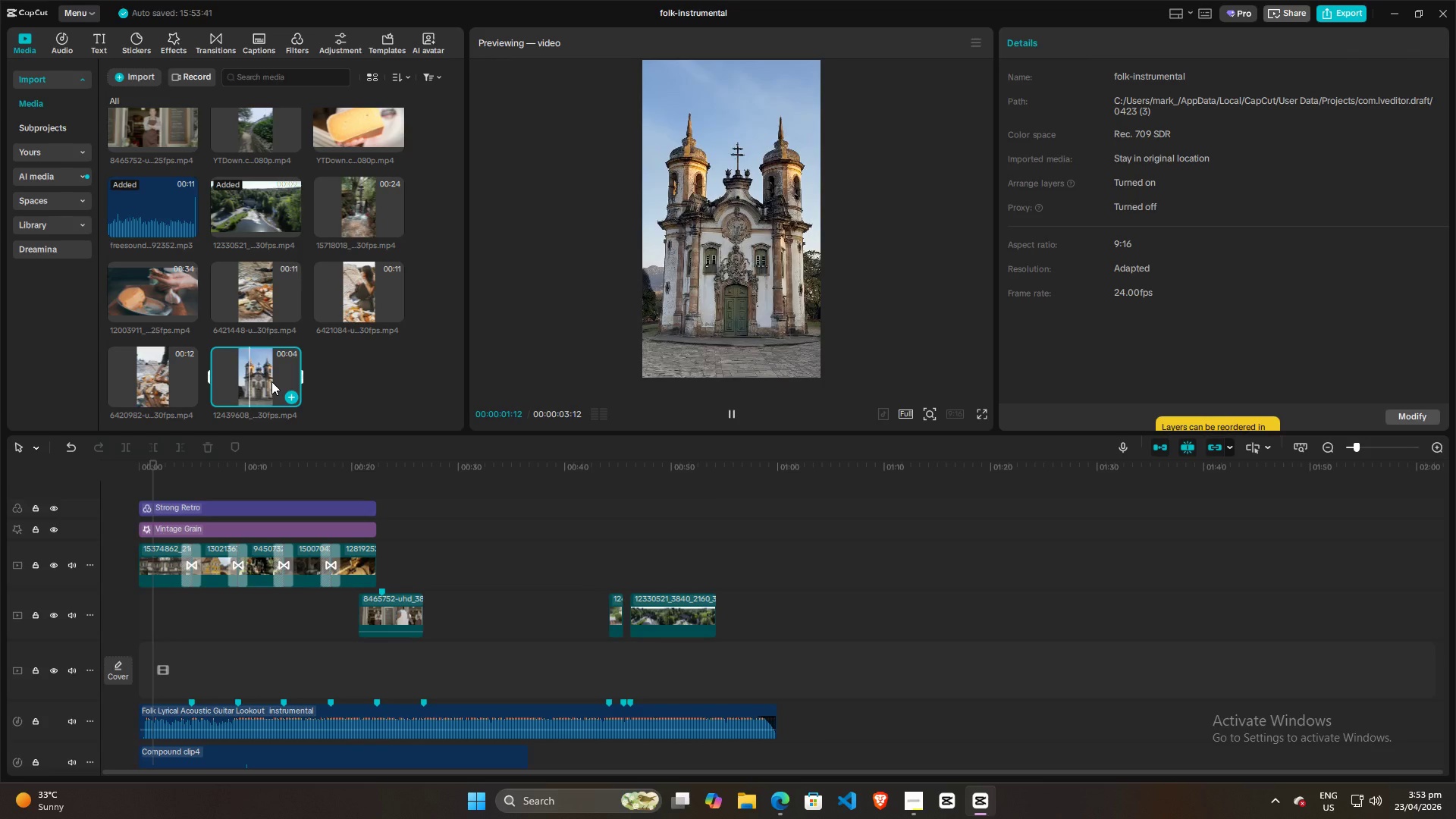 
left_click([792, 806])
 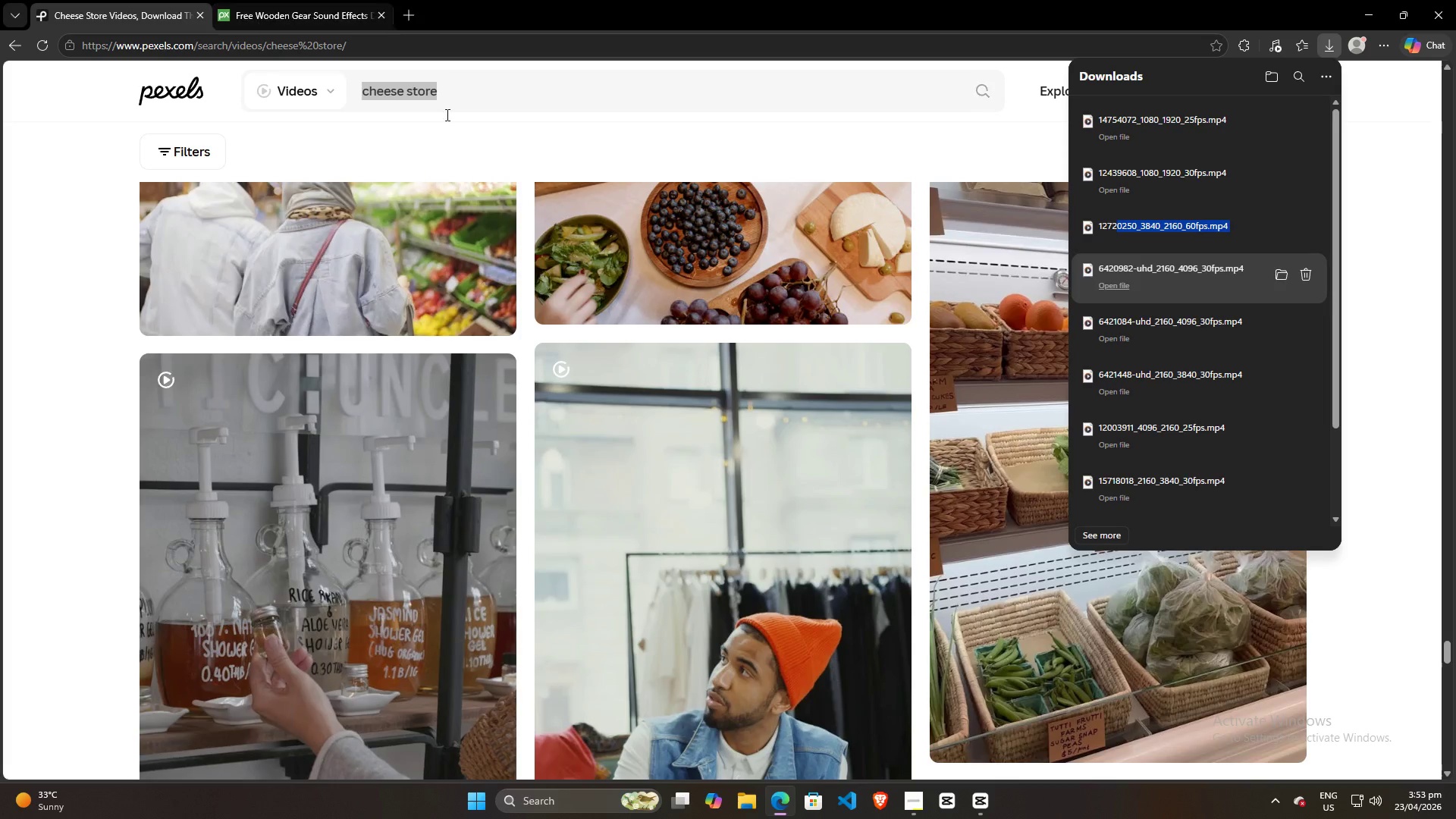 
scroll: coordinate [567, 341], scroll_direction: down, amount: 10.0
 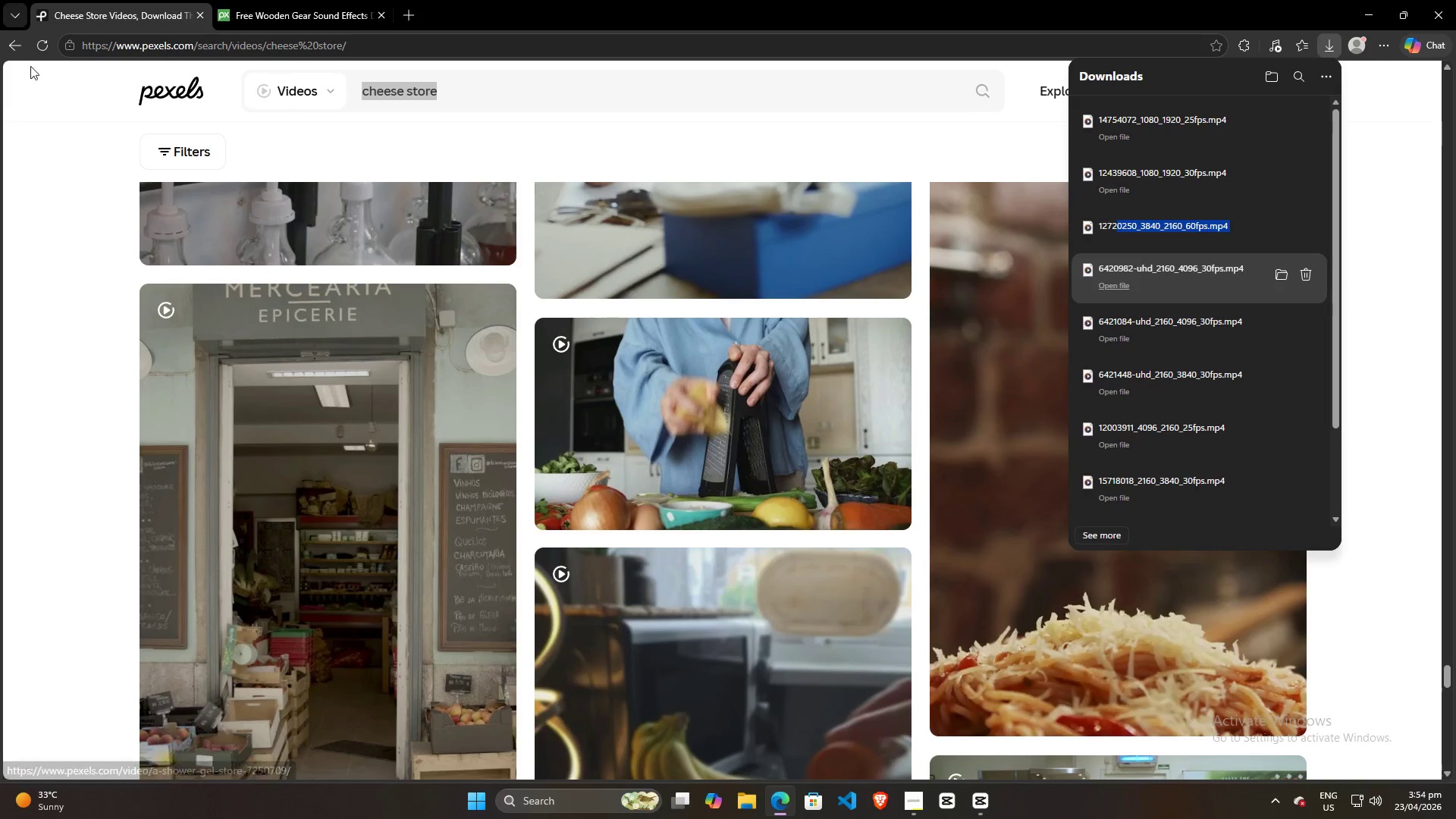 
left_click([15, 42])
 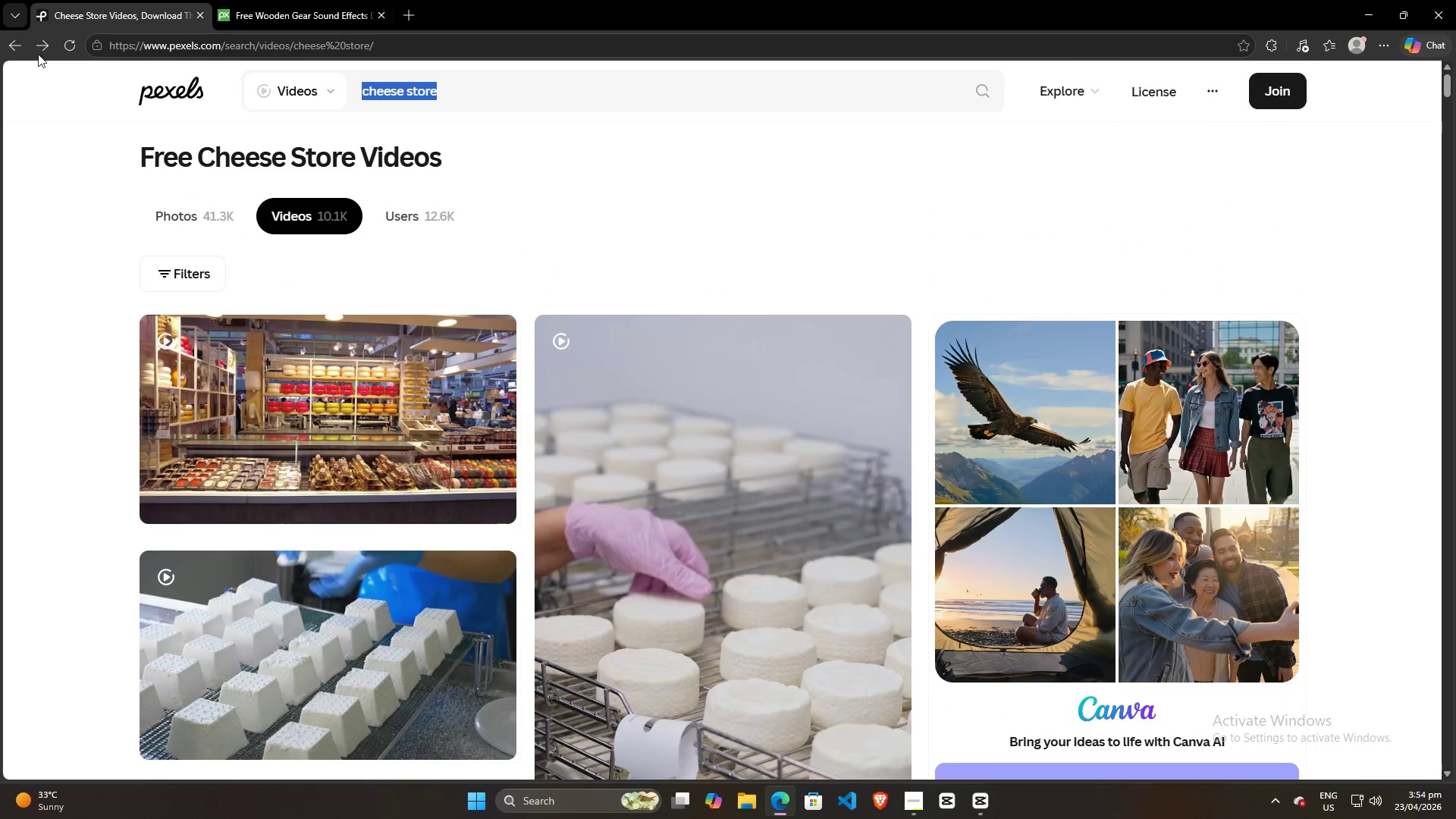 
scroll: coordinate [114, 179], scroll_direction: up, amount: 6.0
 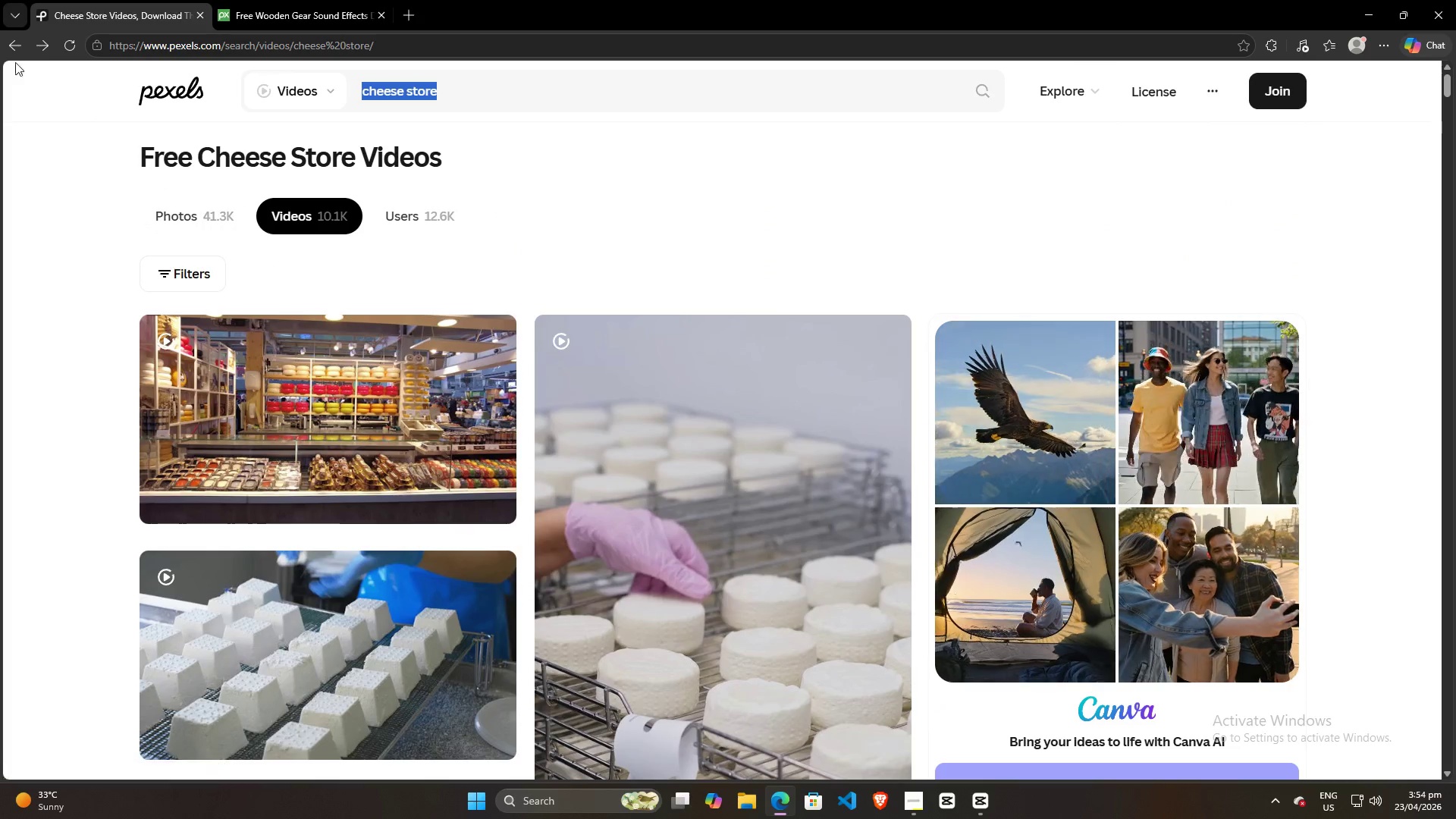 
left_click([11, 41])
 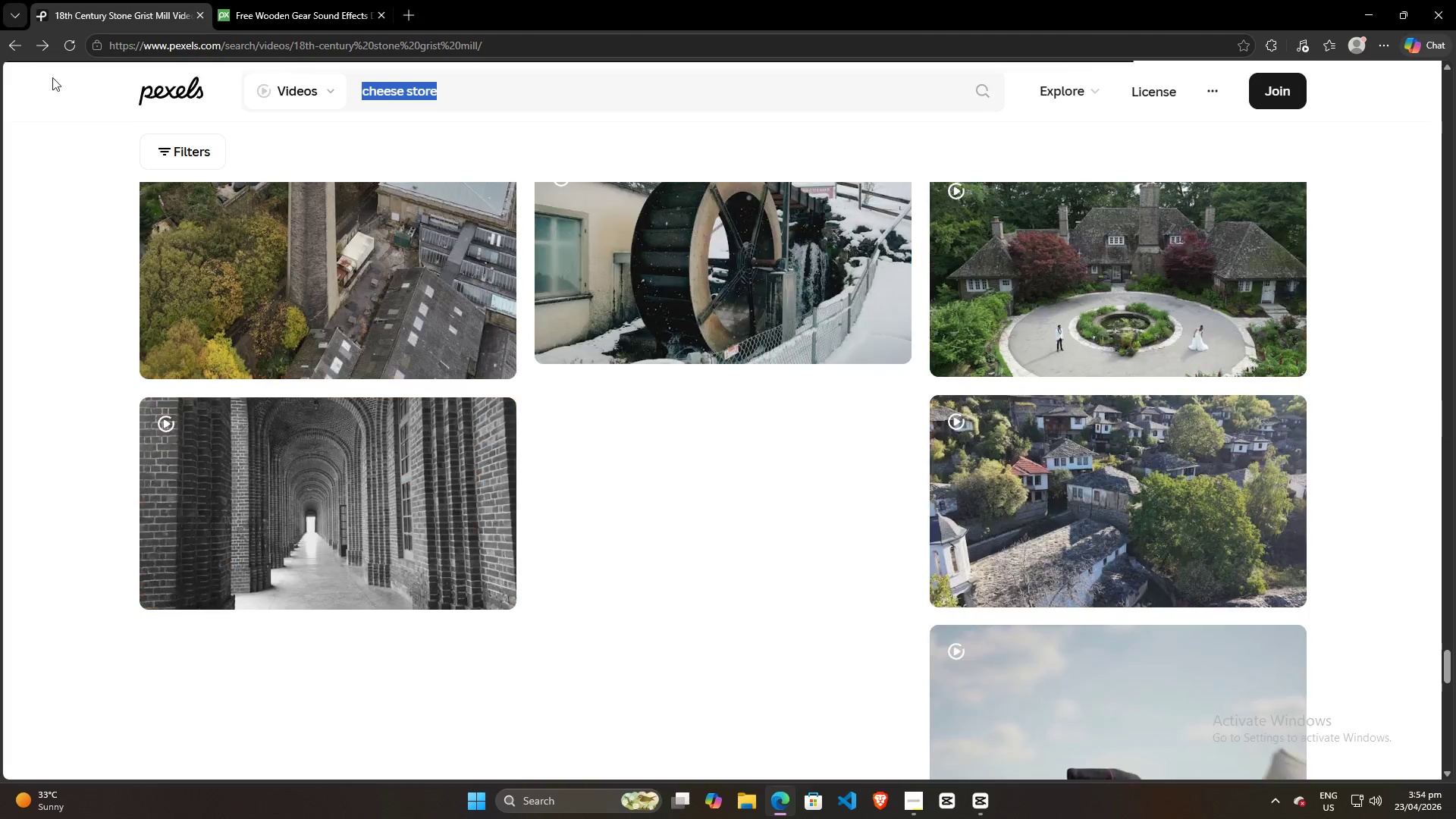 
scroll: coordinate [92, 197], scroll_direction: up, amount: 18.0
 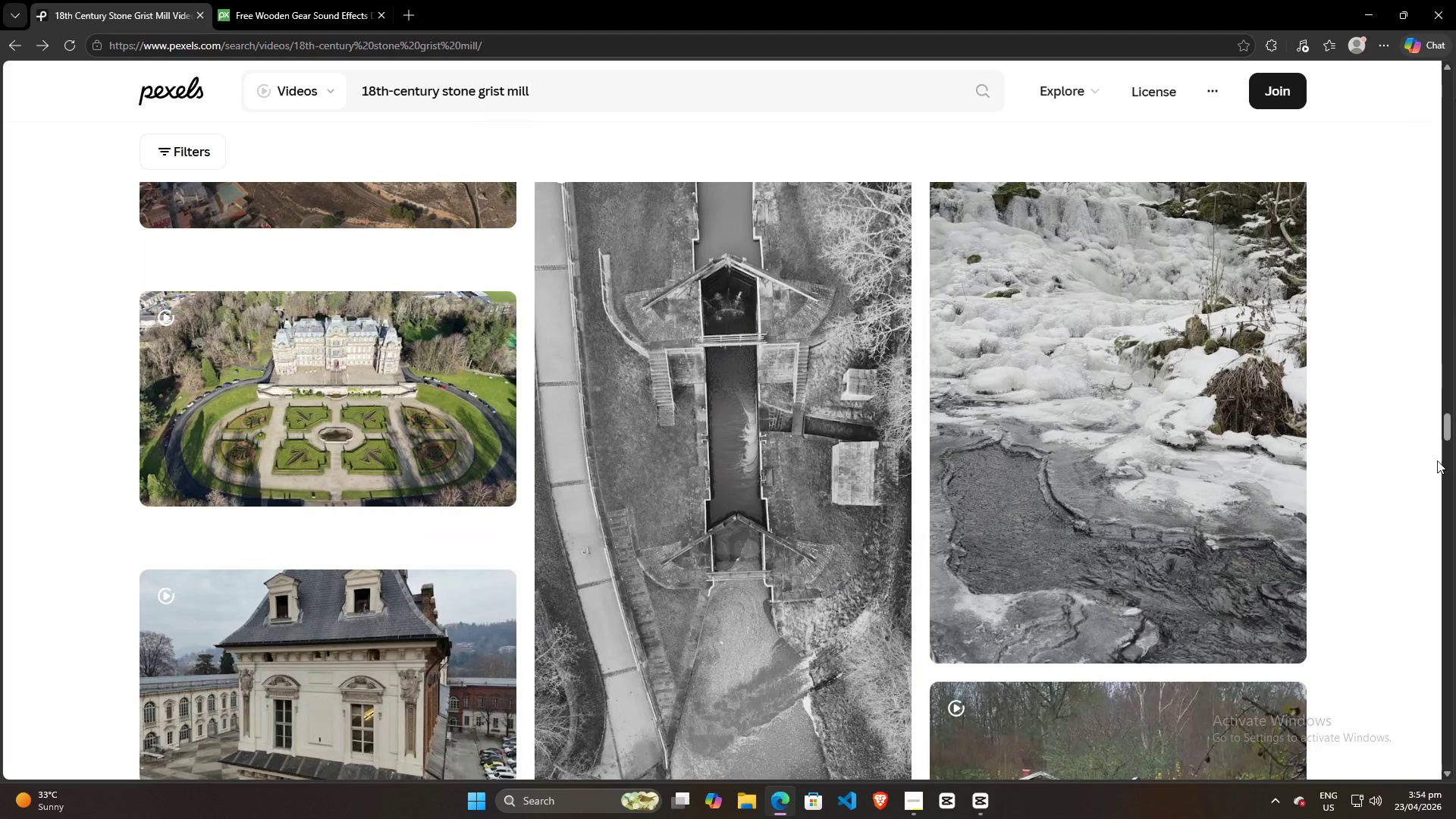 
left_click_drag(start_coordinate=[1448, 435], to_coordinate=[1455, 74])
 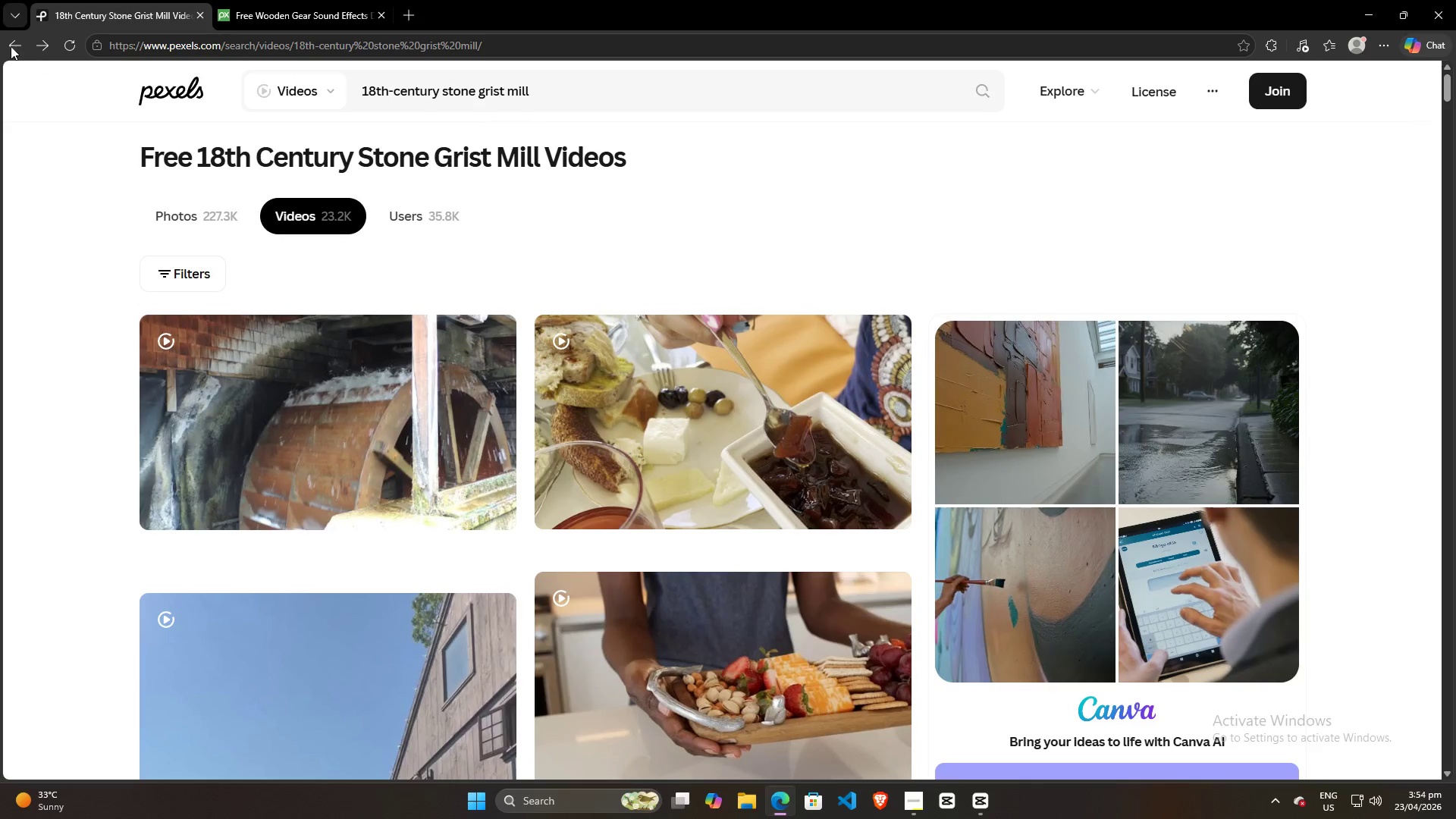 
left_click([8, 46])
 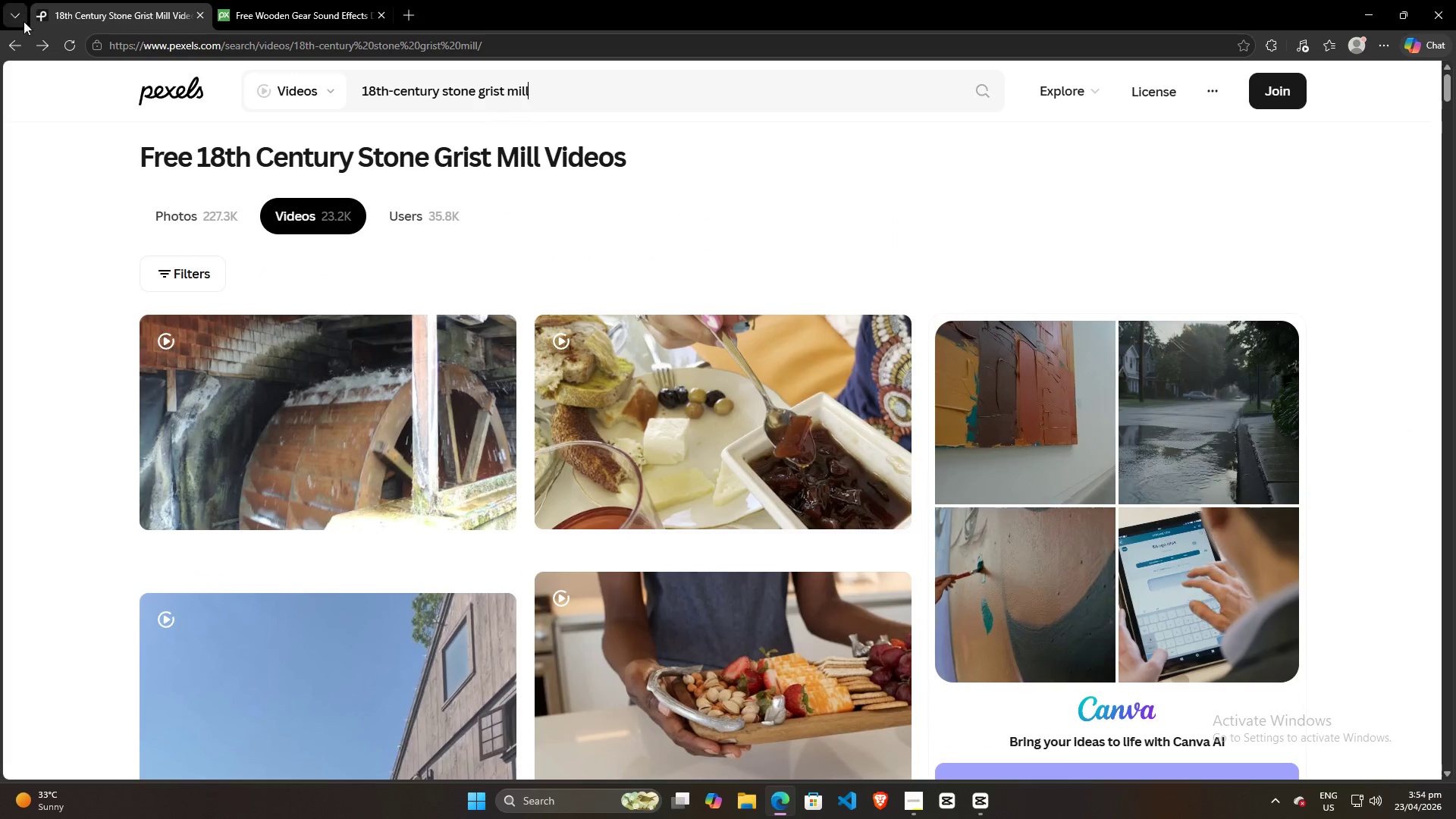 
left_click([10, 48])
 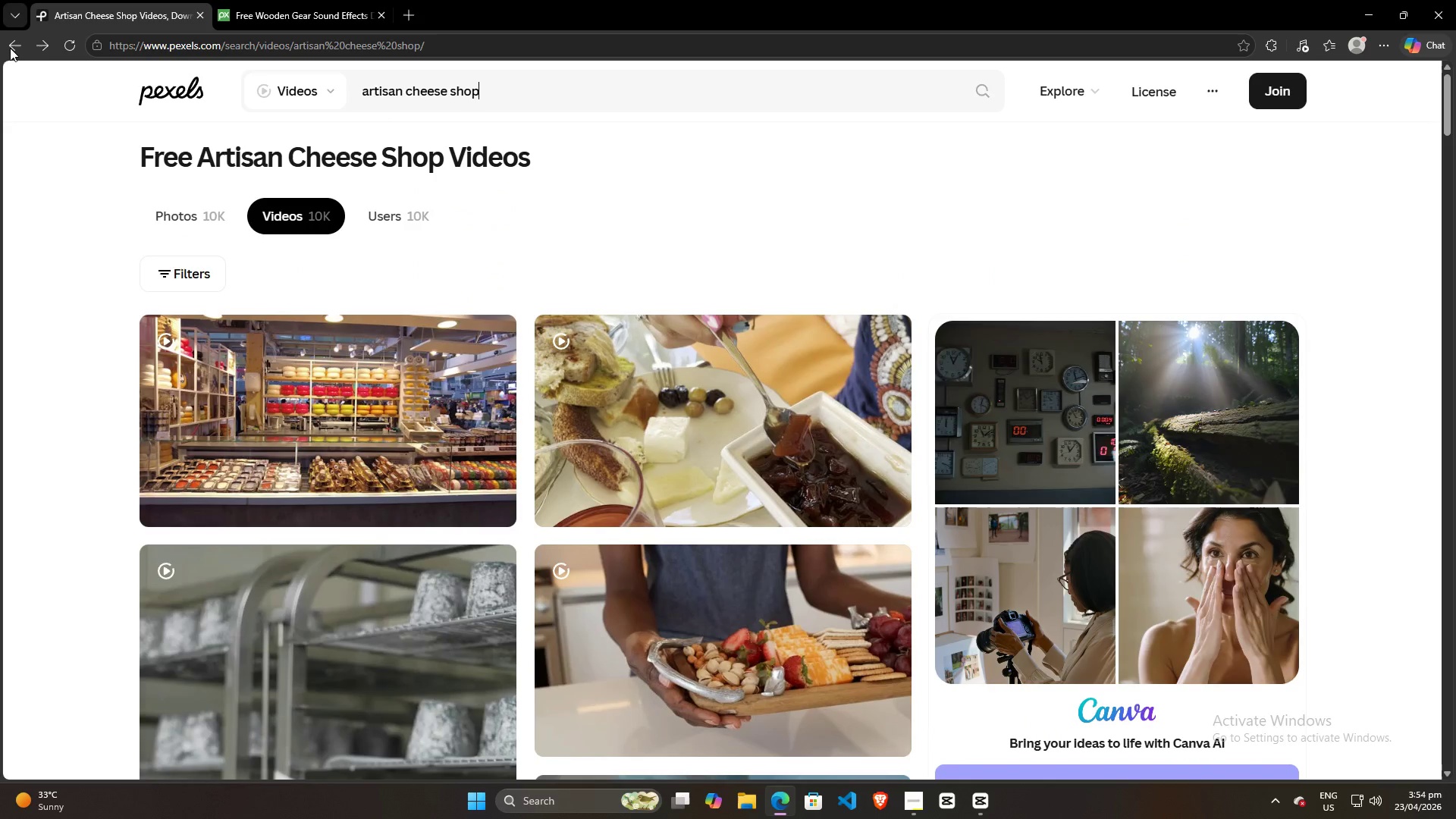 
left_click([10, 48])
 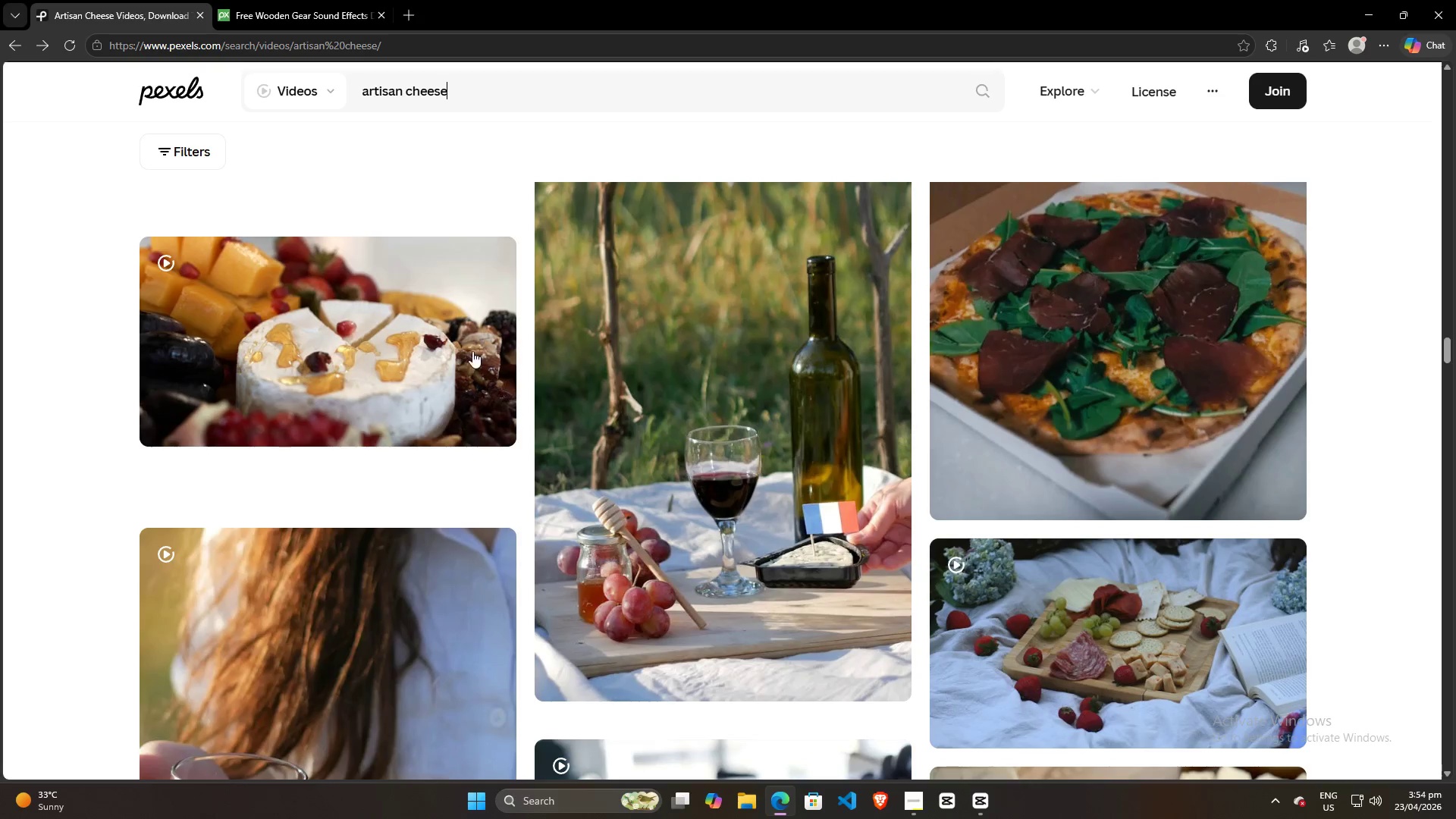 
scroll: coordinate [563, 403], scroll_direction: up, amount: 10.0
 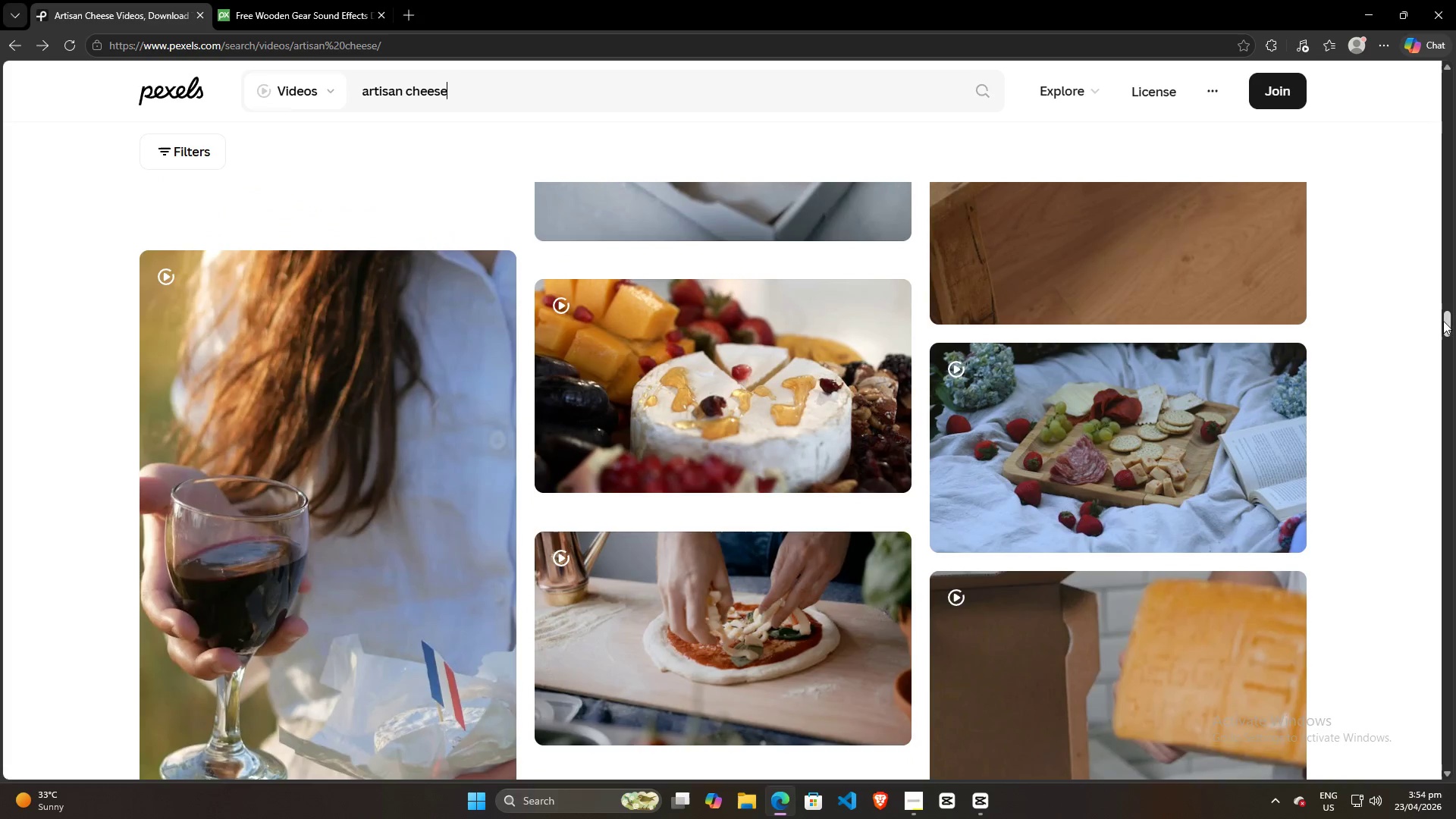 
left_click_drag(start_coordinate=[1448, 321], to_coordinate=[1451, 48])
 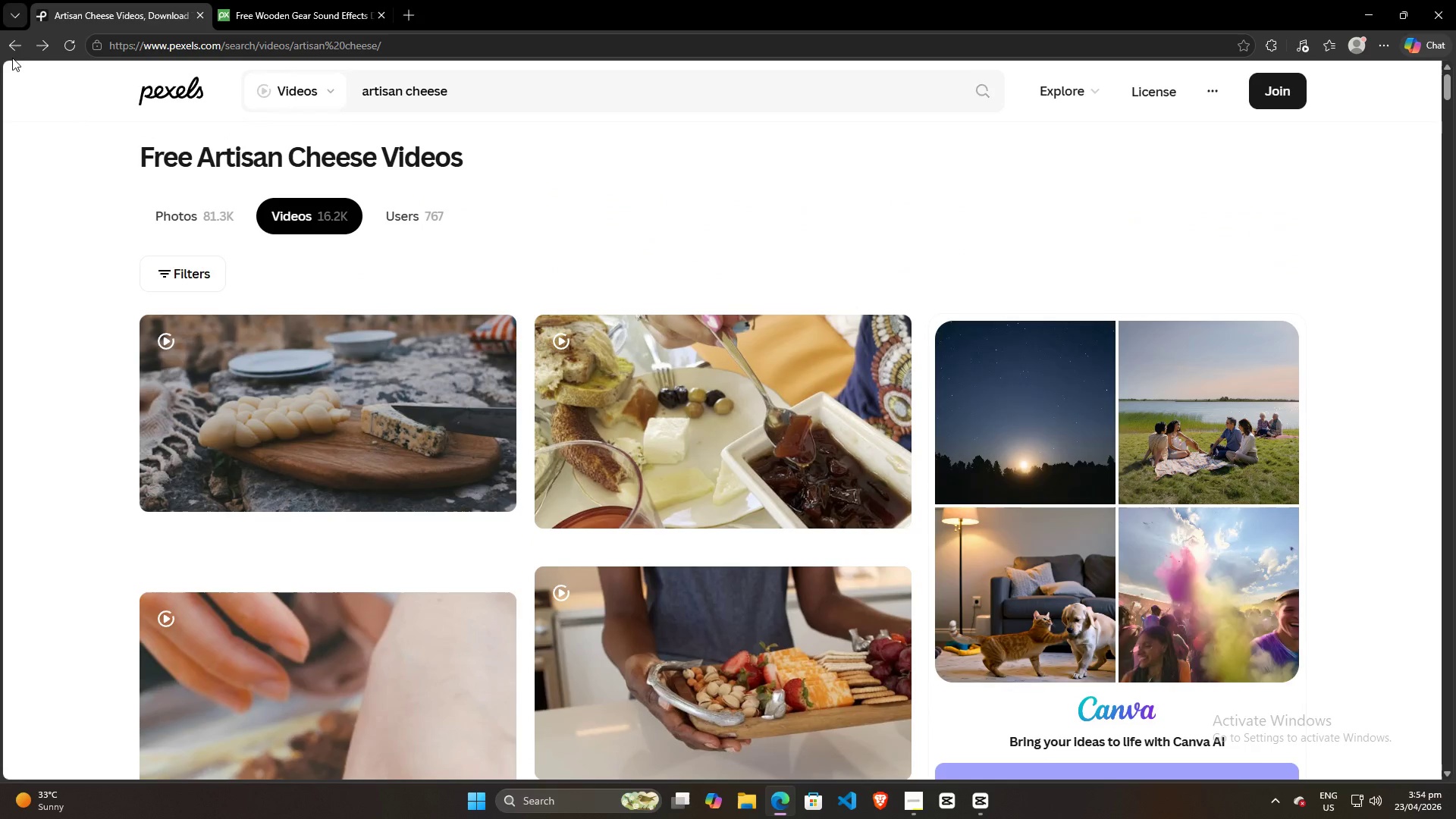 
left_click([9, 49])
 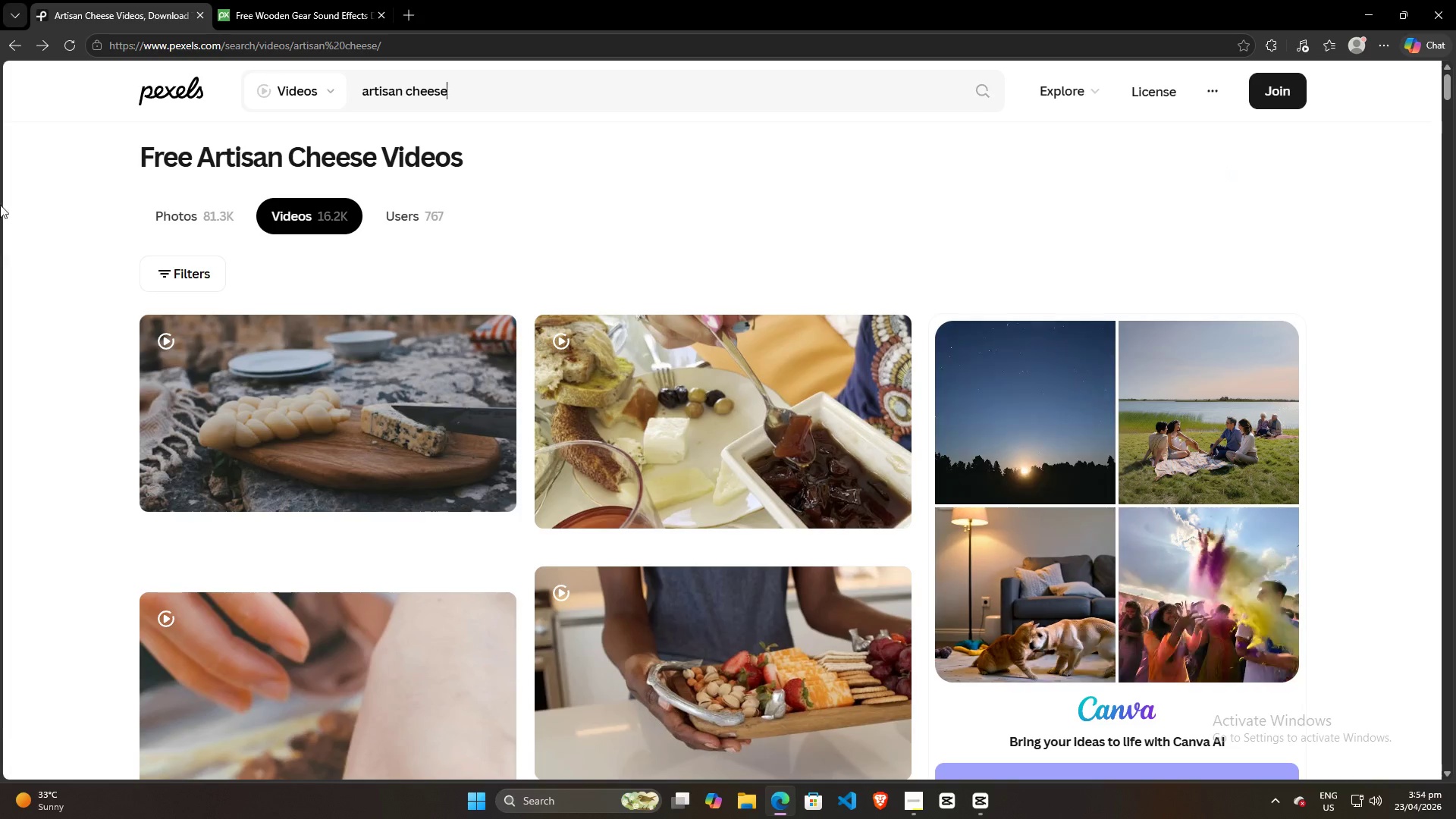 
left_click([11, 46])
 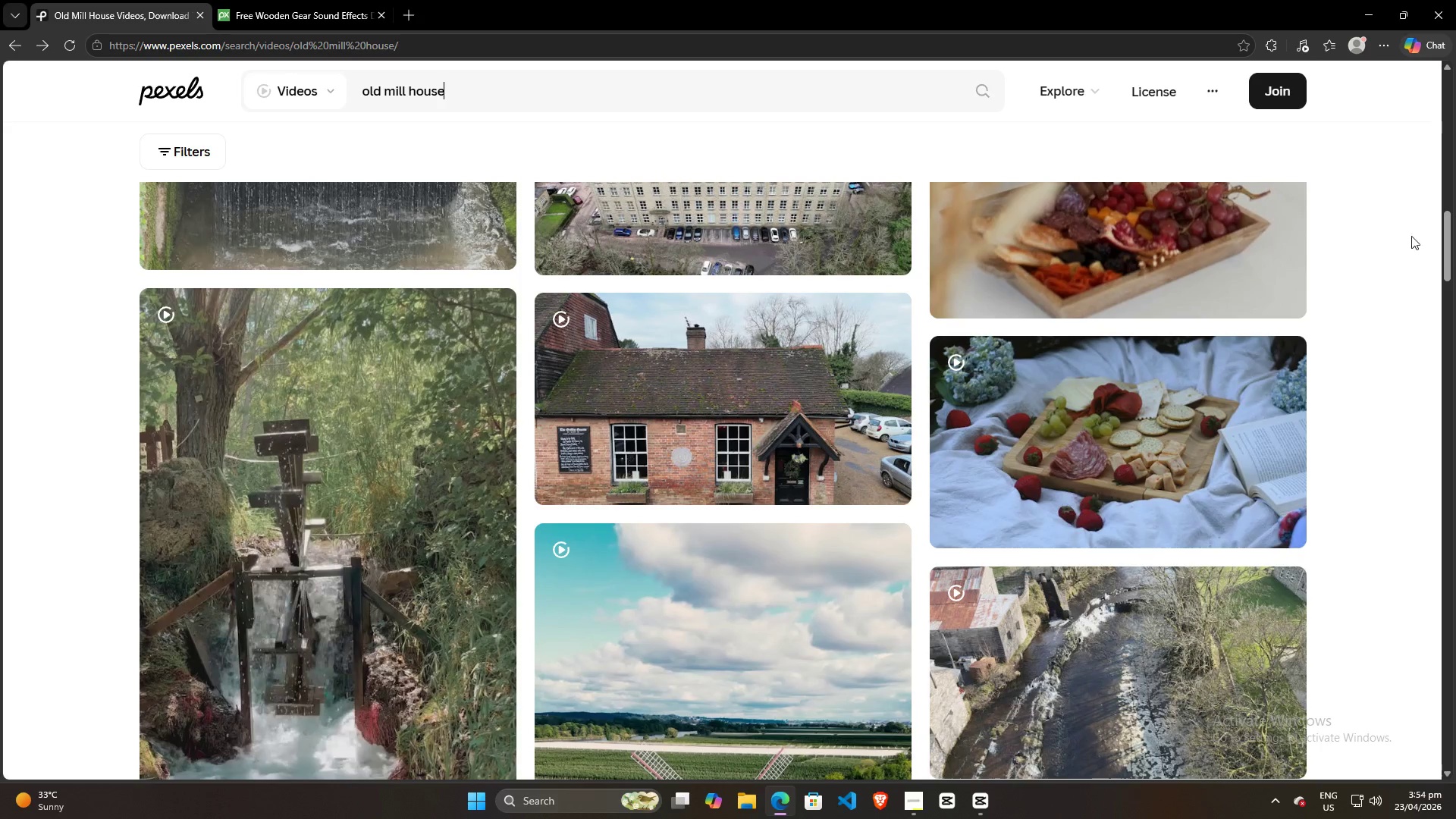 
left_click_drag(start_coordinate=[1444, 230], to_coordinate=[1395, 674])
 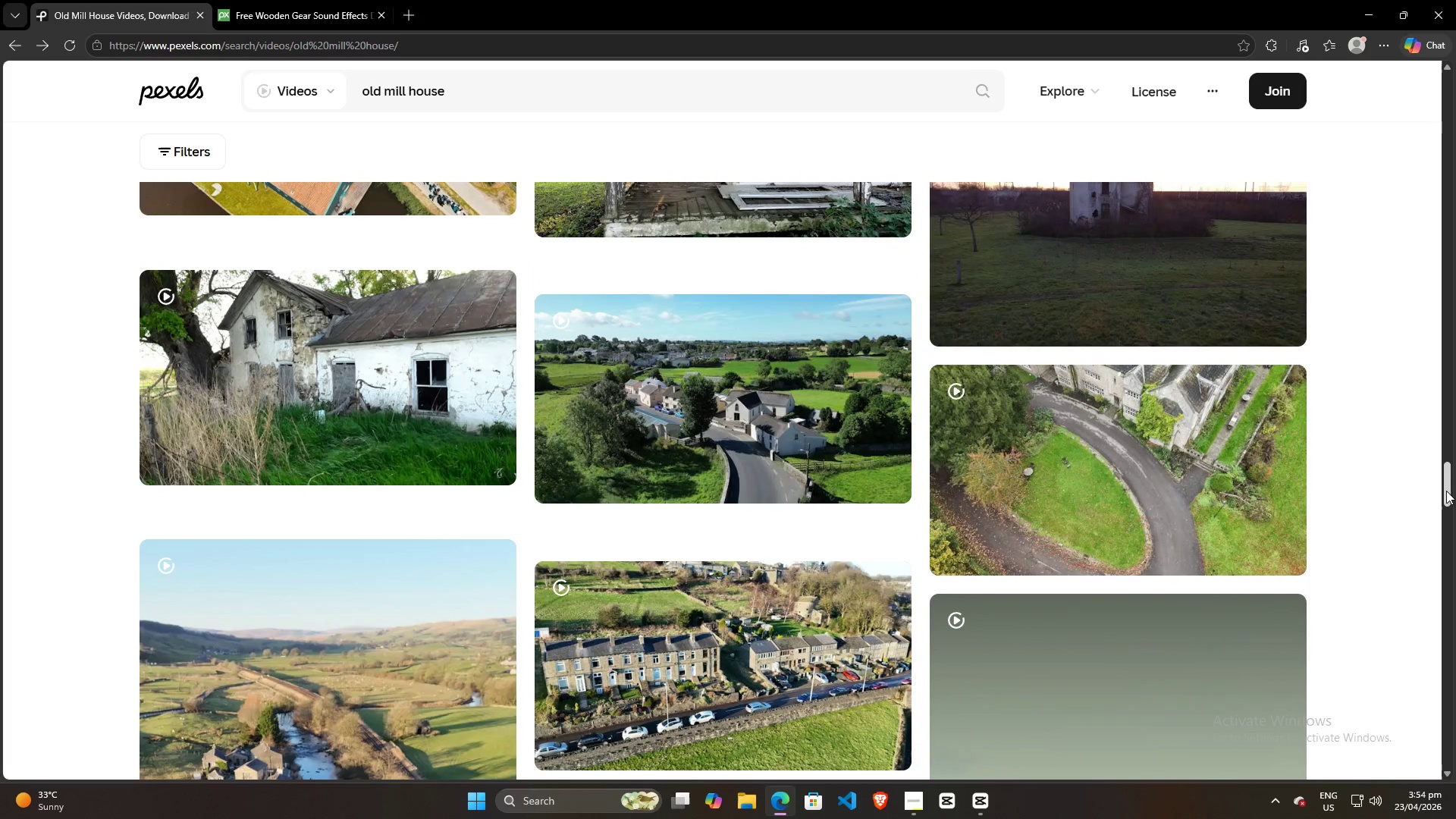 
left_click_drag(start_coordinate=[1446, 491], to_coordinate=[1426, 498])
 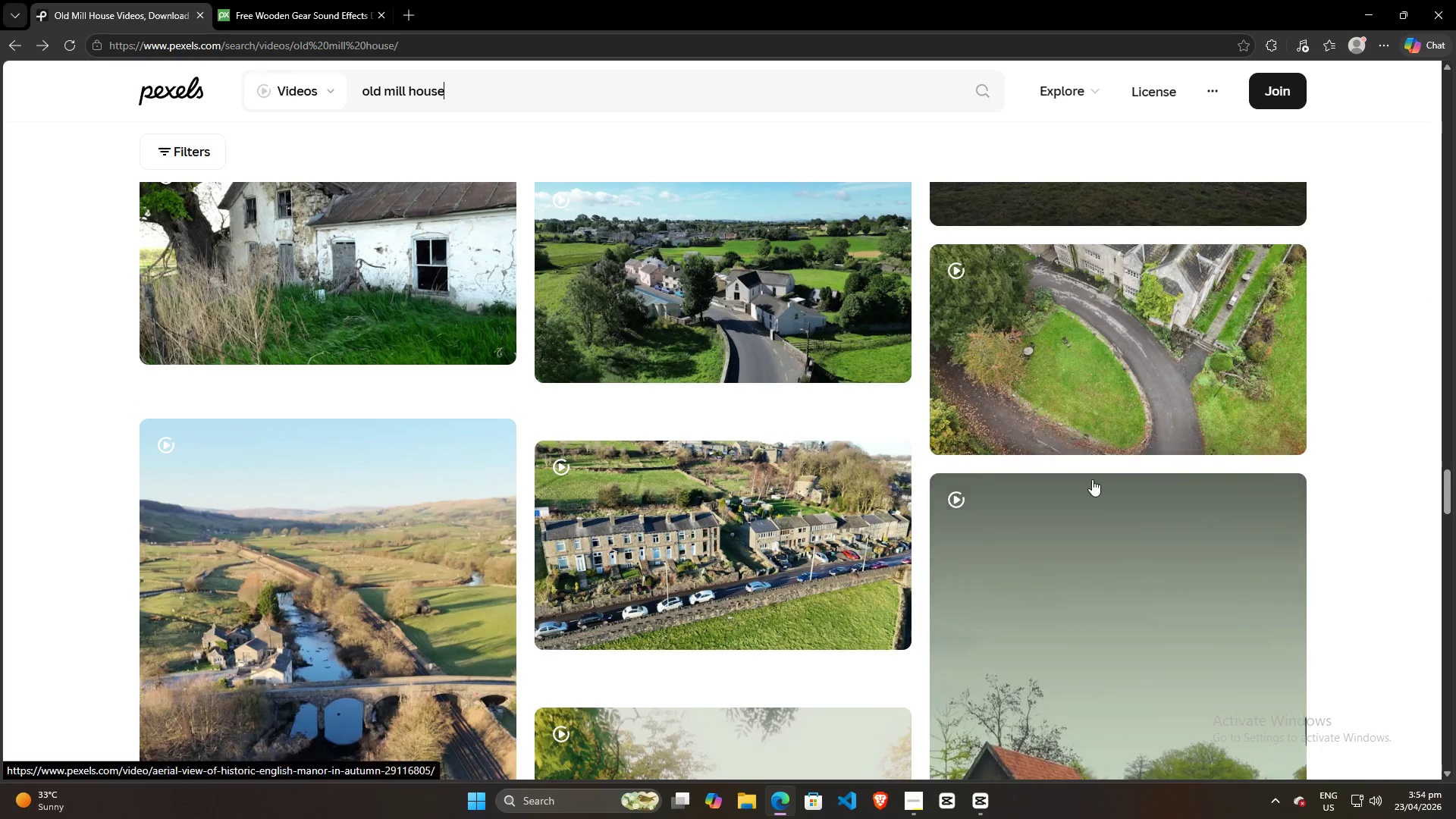 
scroll: coordinate [413, 533], scroll_direction: down, amount: 15.0
 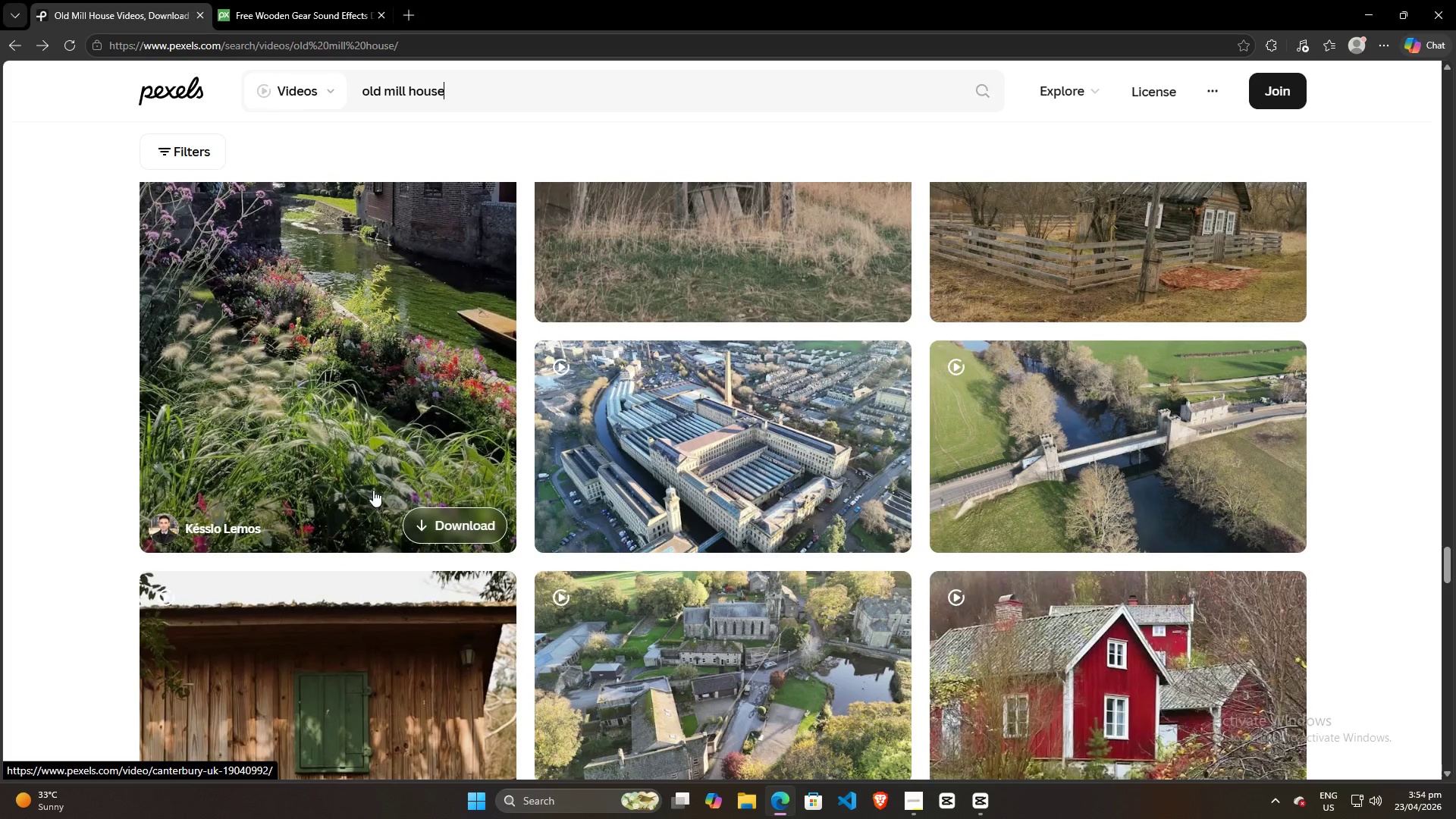 
scroll: coordinate [374, 490], scroll_direction: up, amount: 1.0
 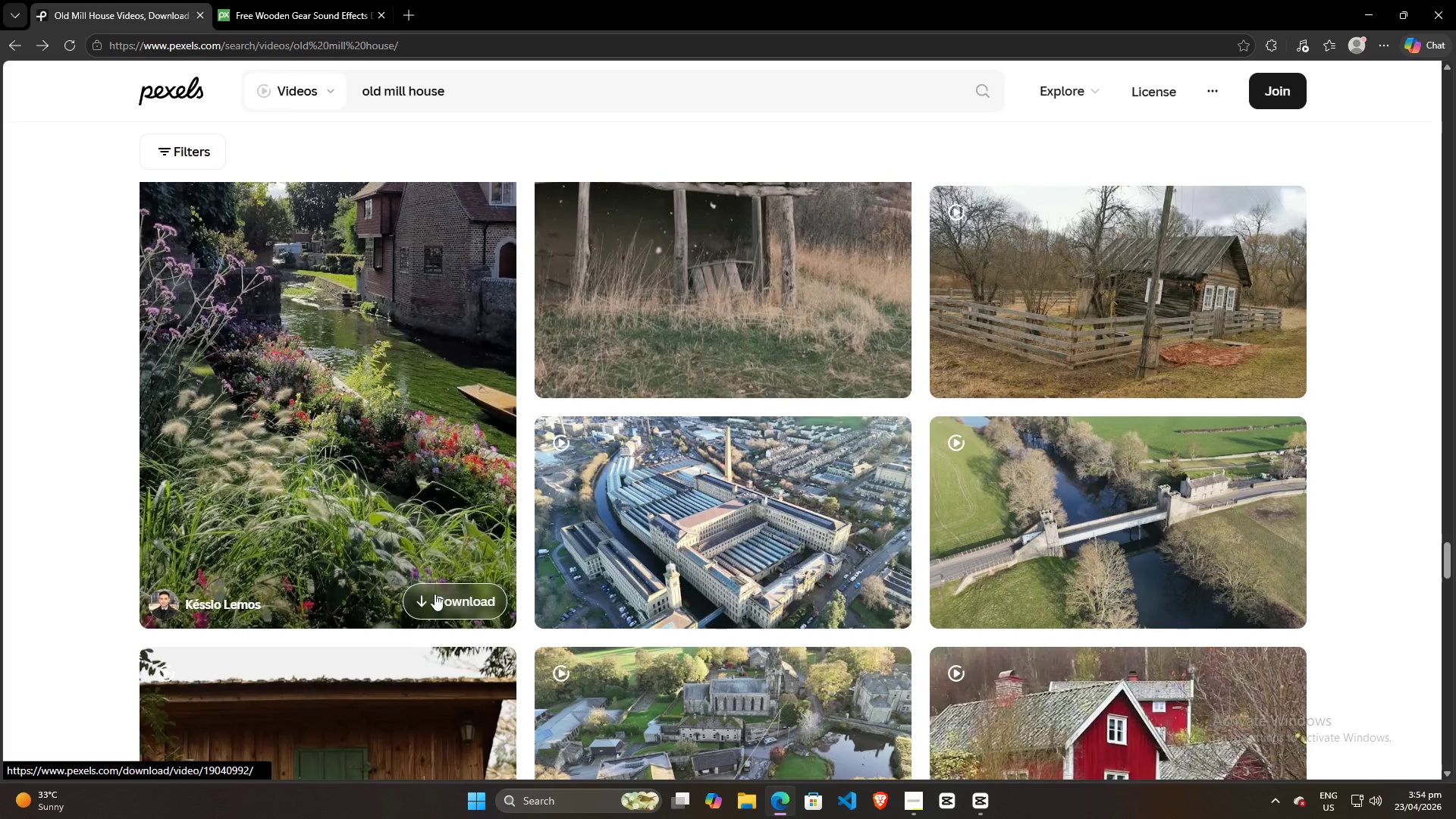 
left_click([438, 598])
 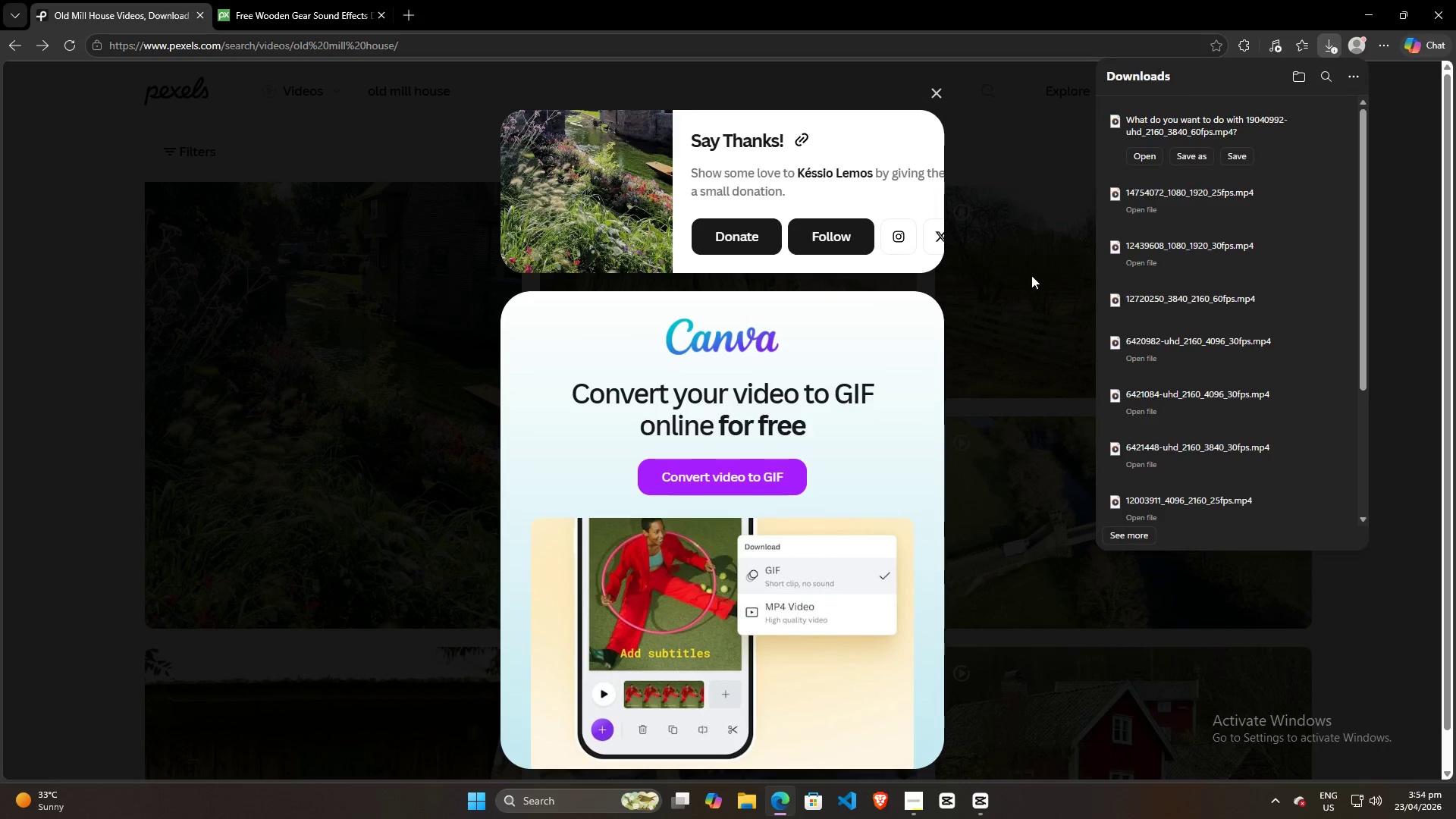 
left_click([1235, 152])
 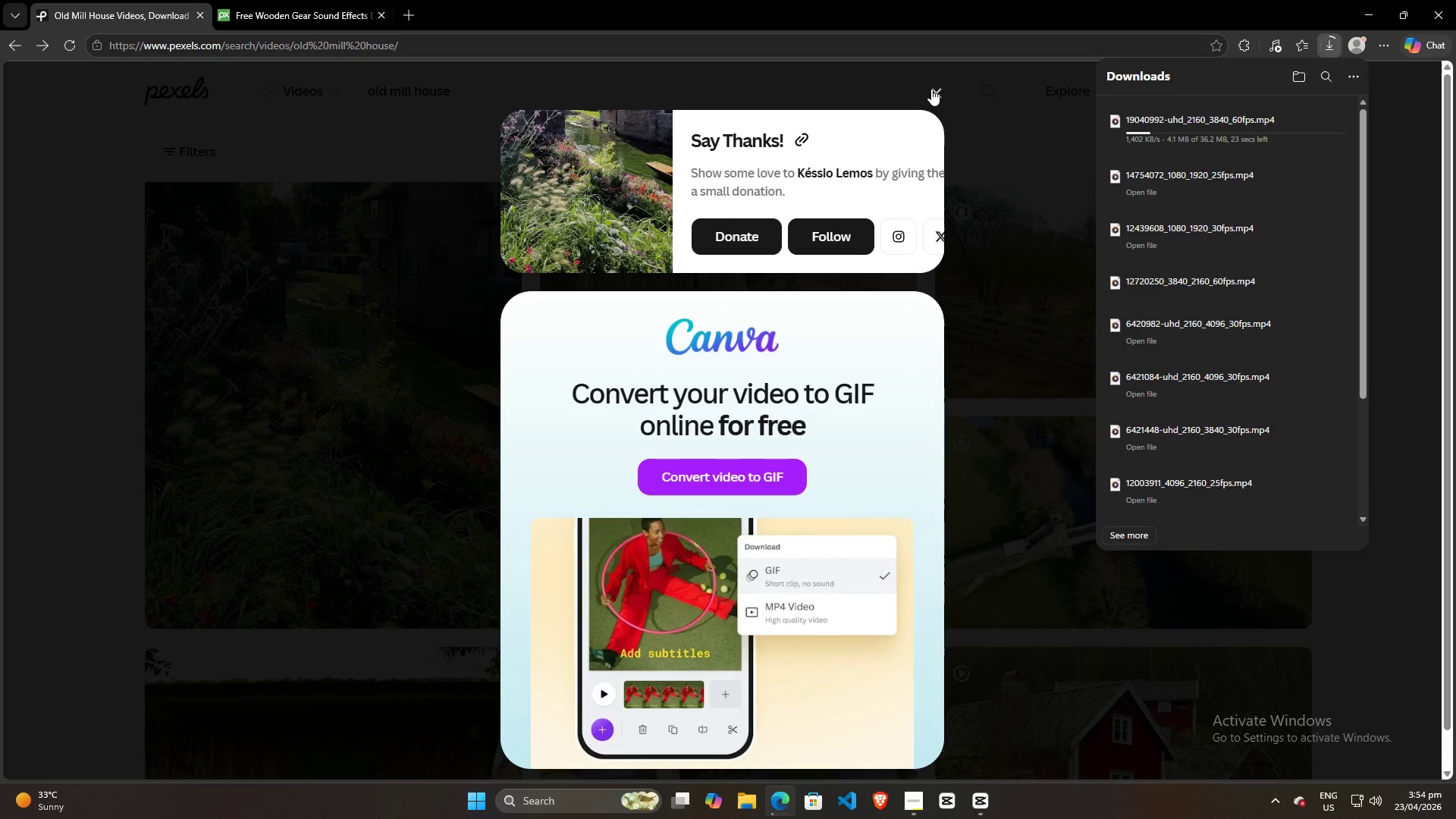 
left_click([931, 89])
 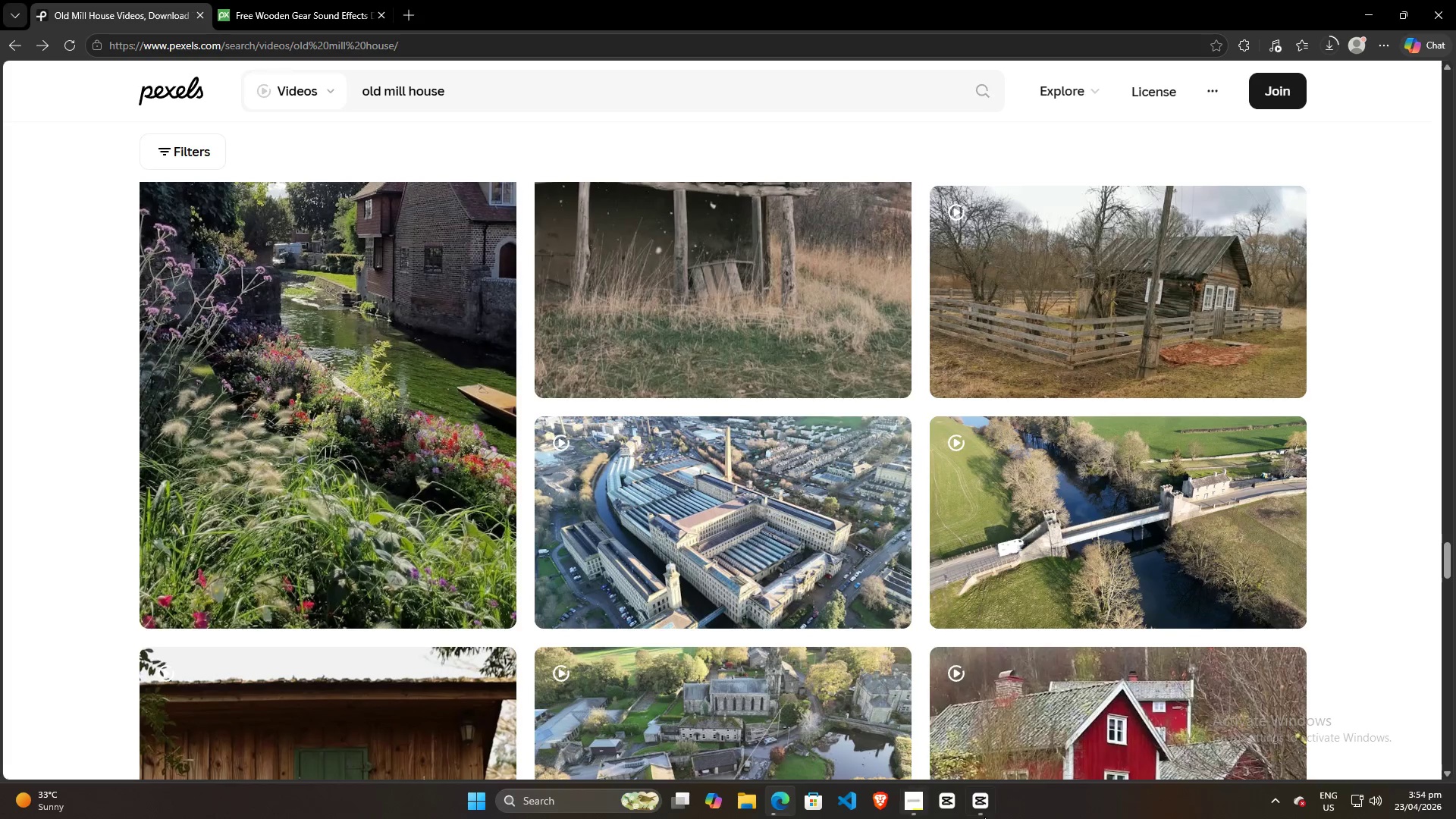 
left_click([985, 802])
 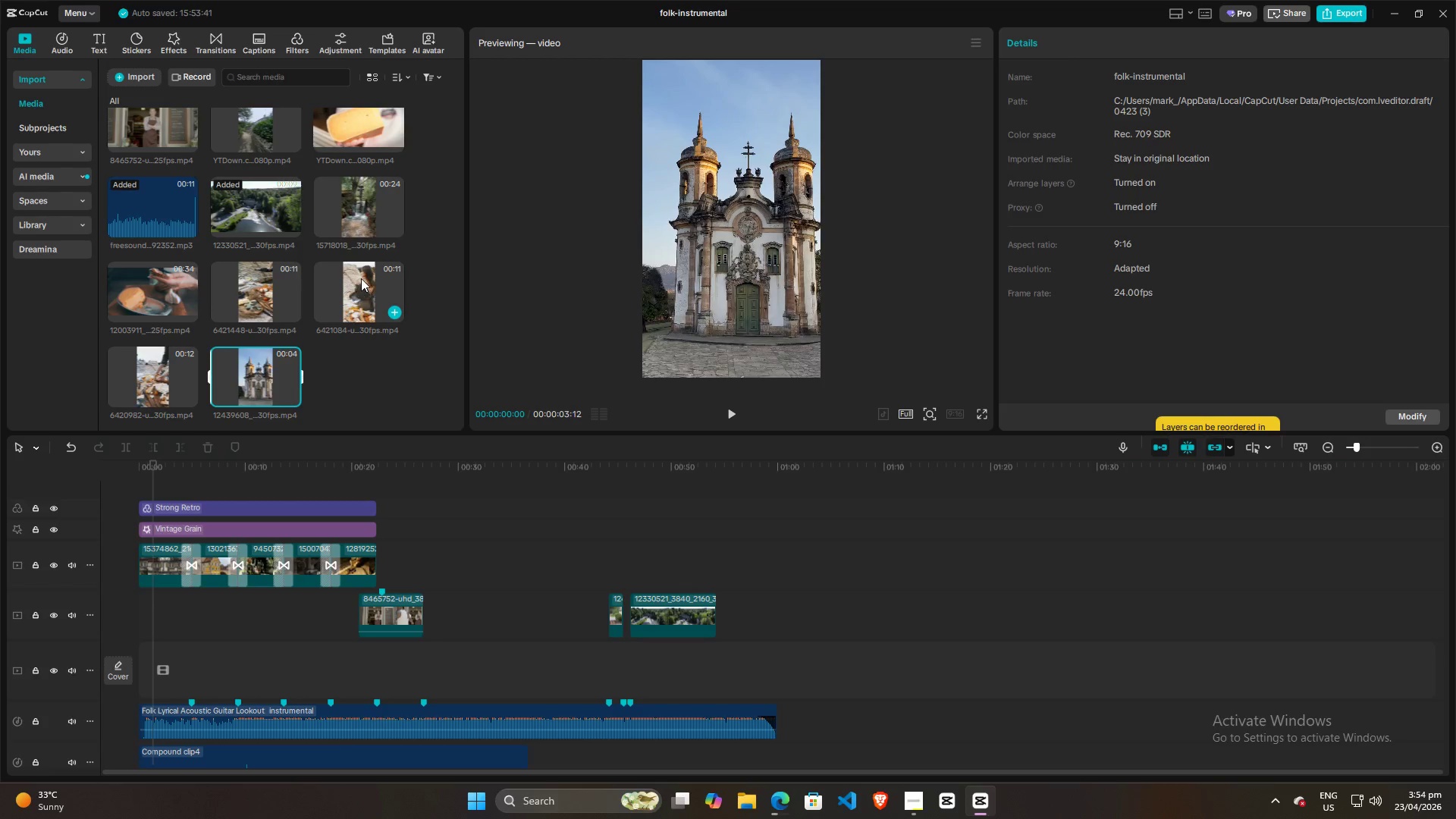 
double_click([246, 278])
 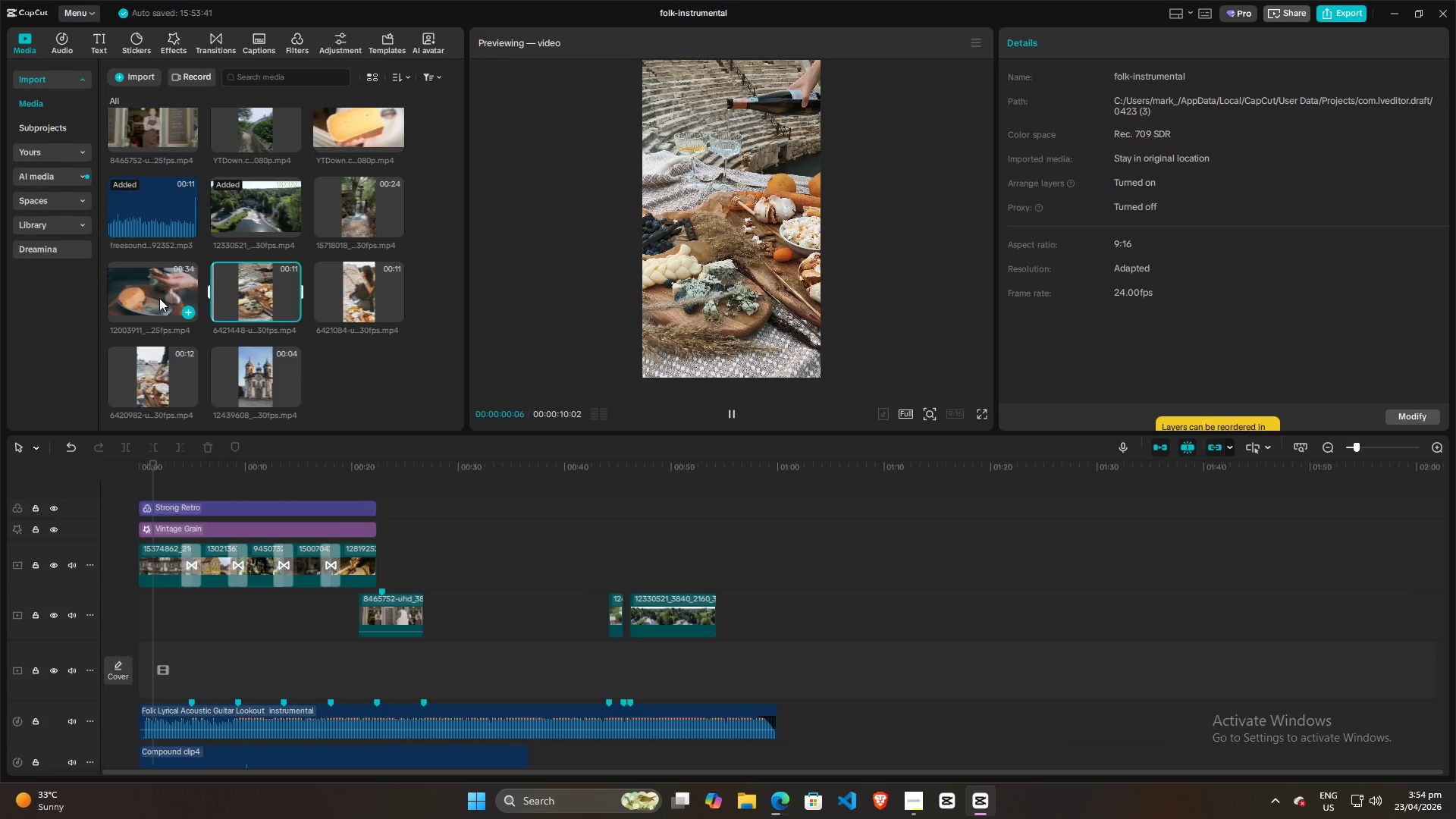 
double_click([158, 380])
 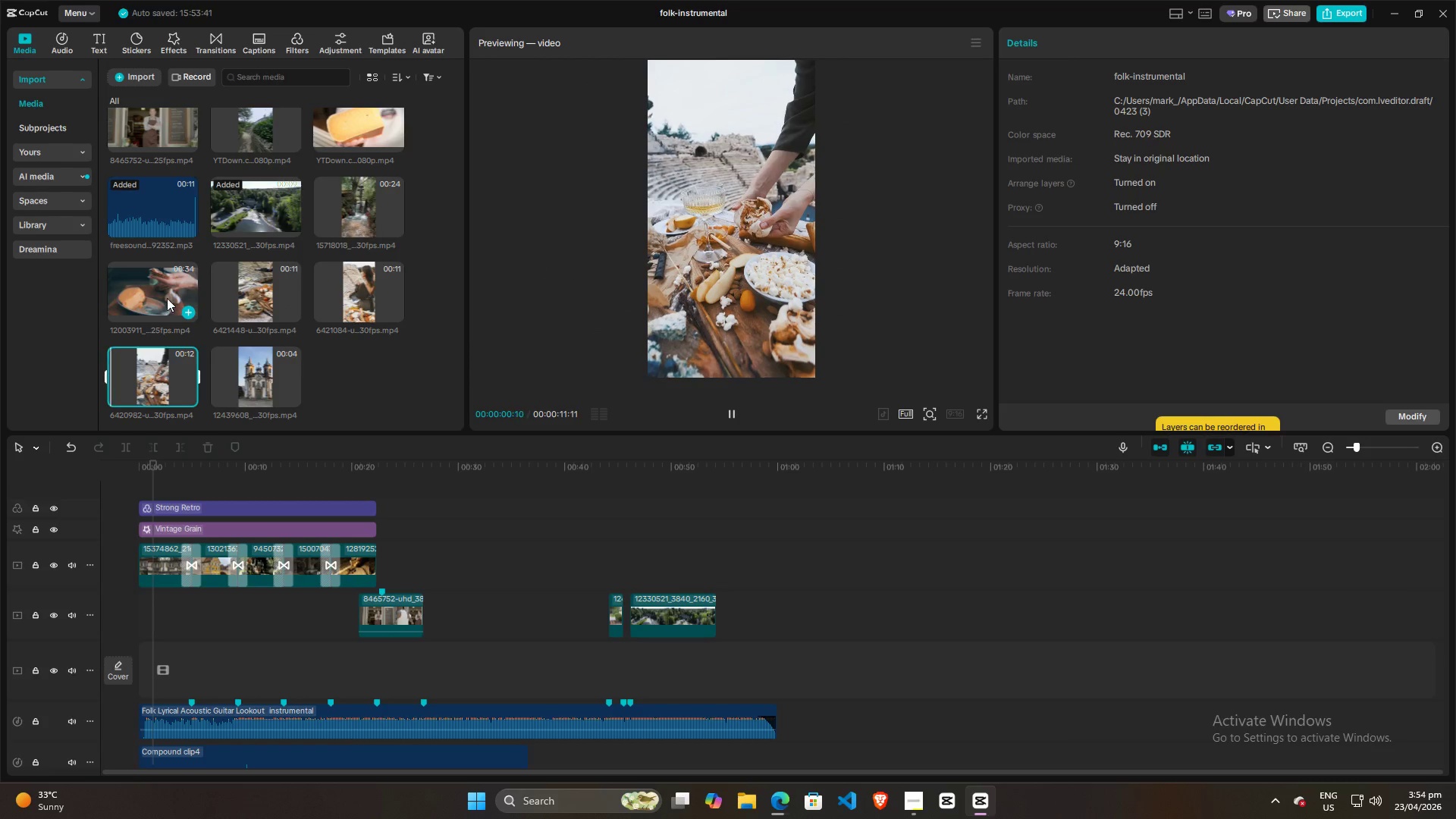 
double_click([273, 296])
 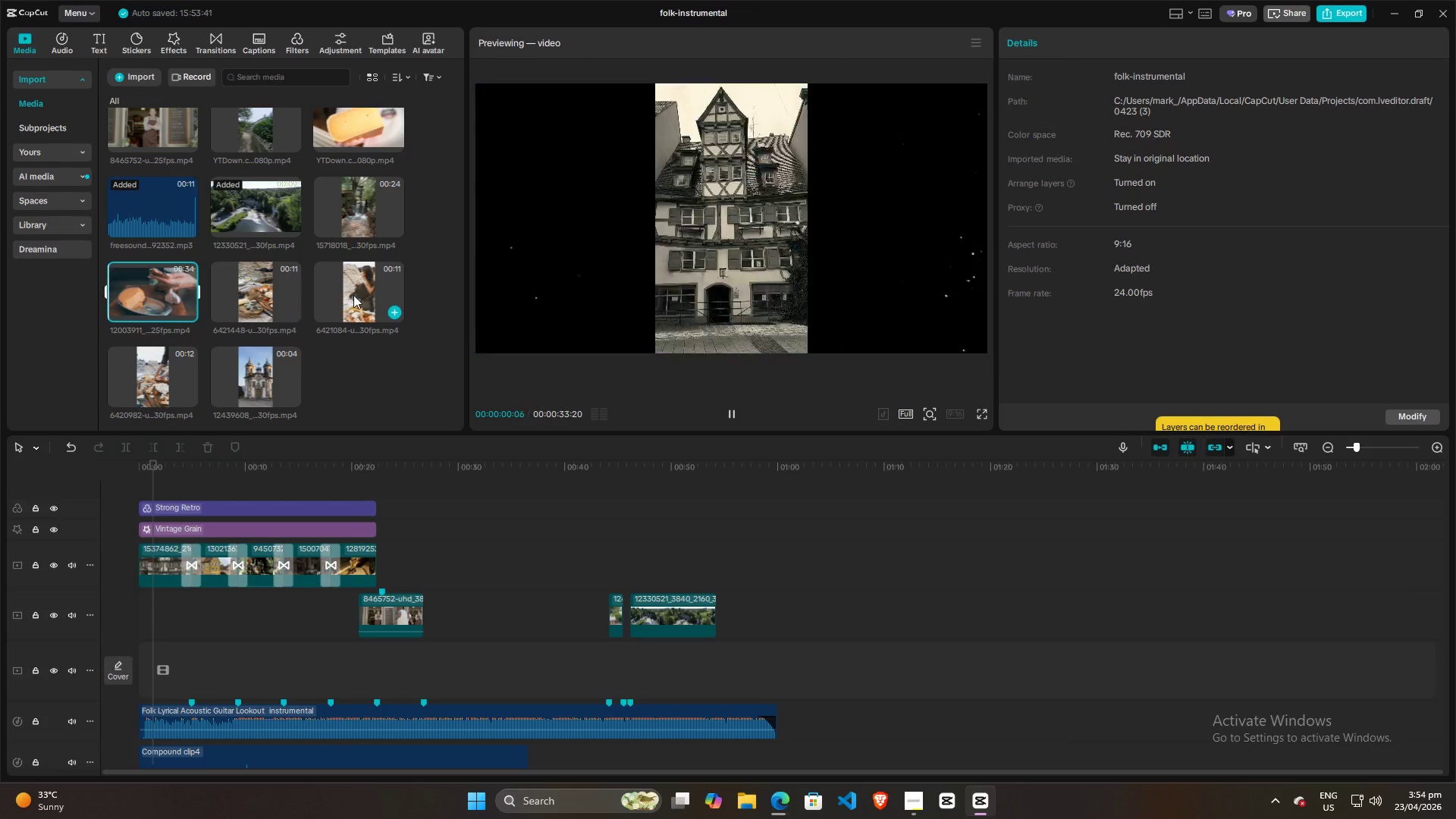 
triple_click([353, 295])
 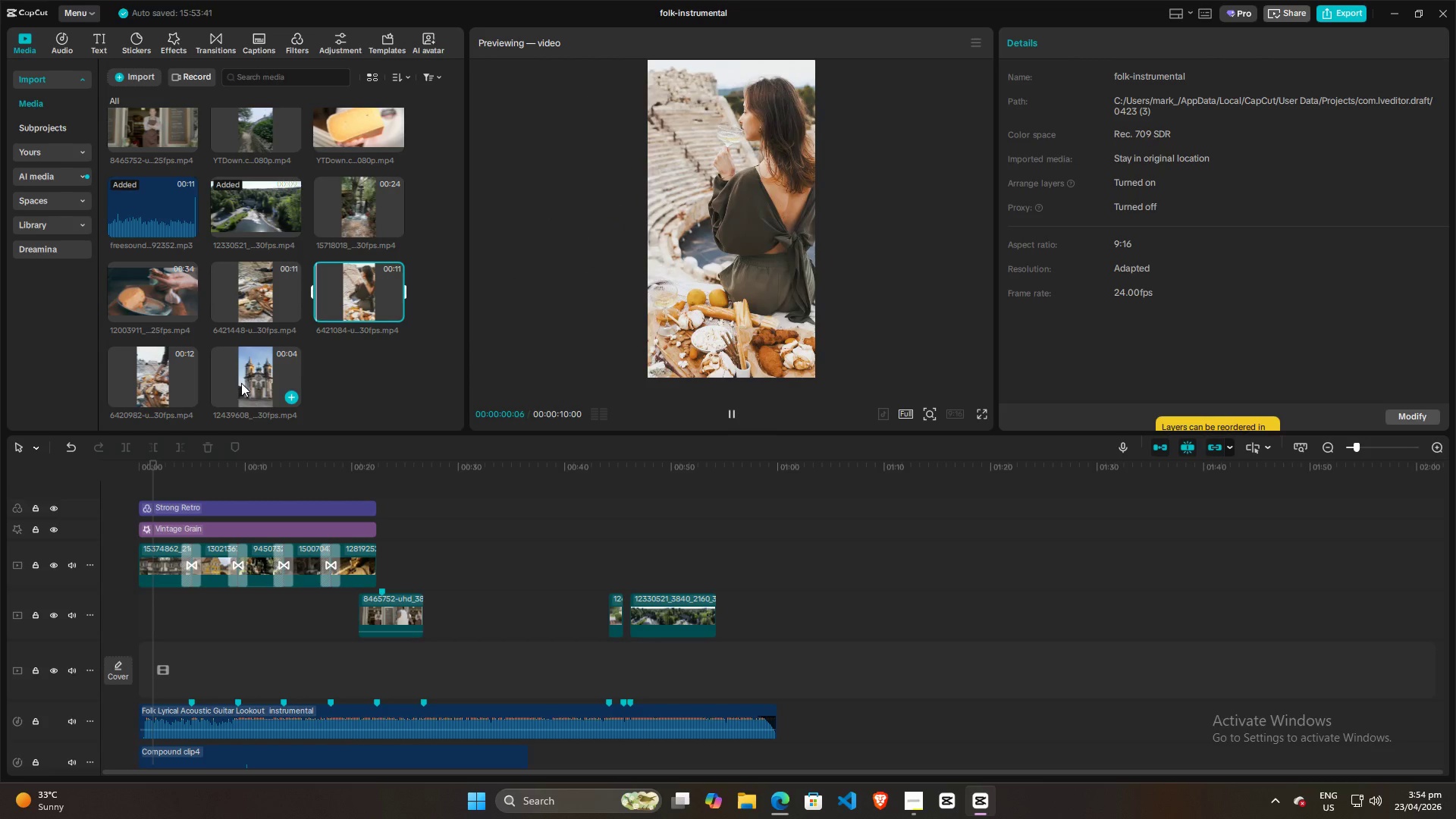 
left_click([241, 383])
 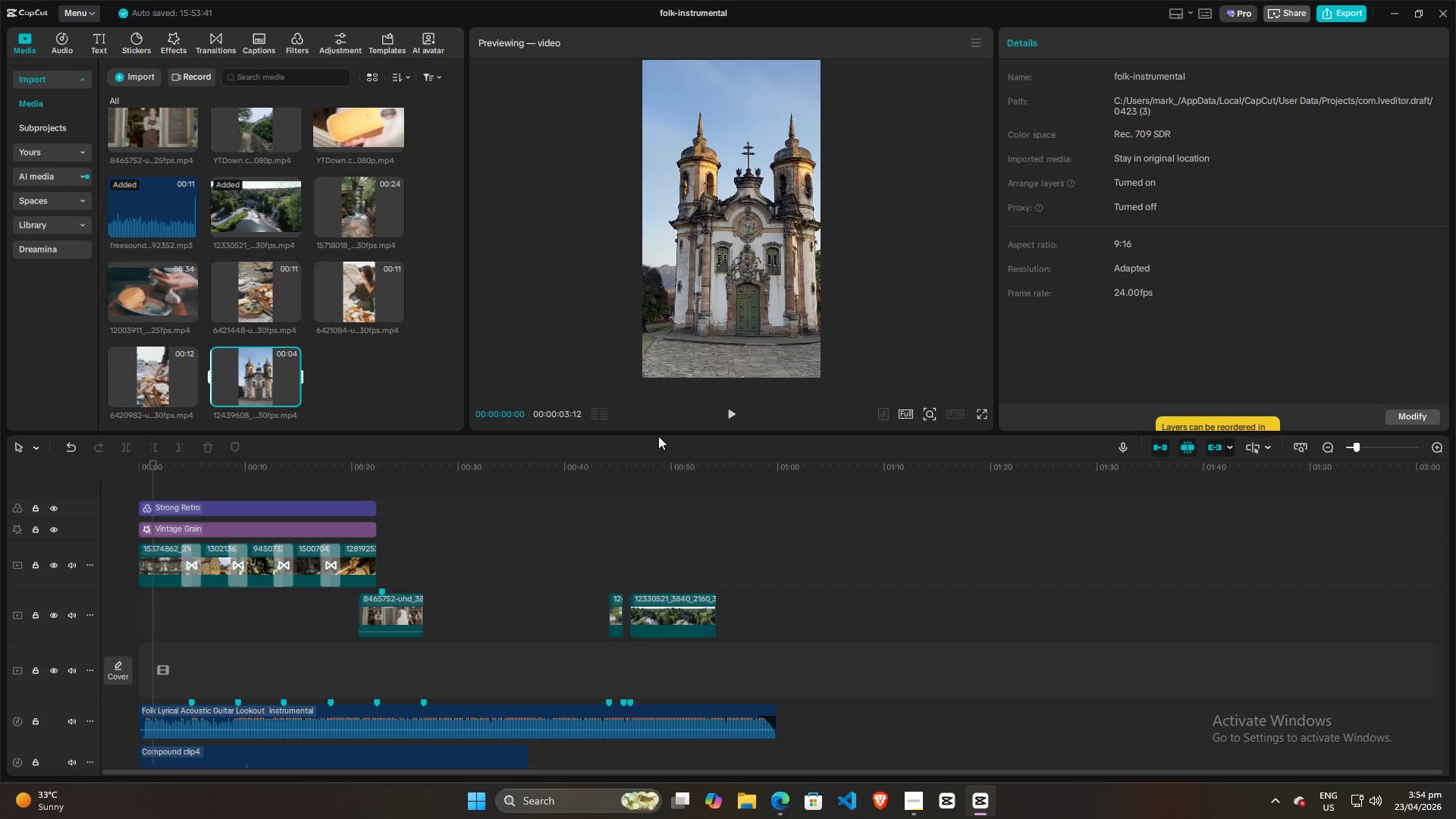 
wait(5.53)
 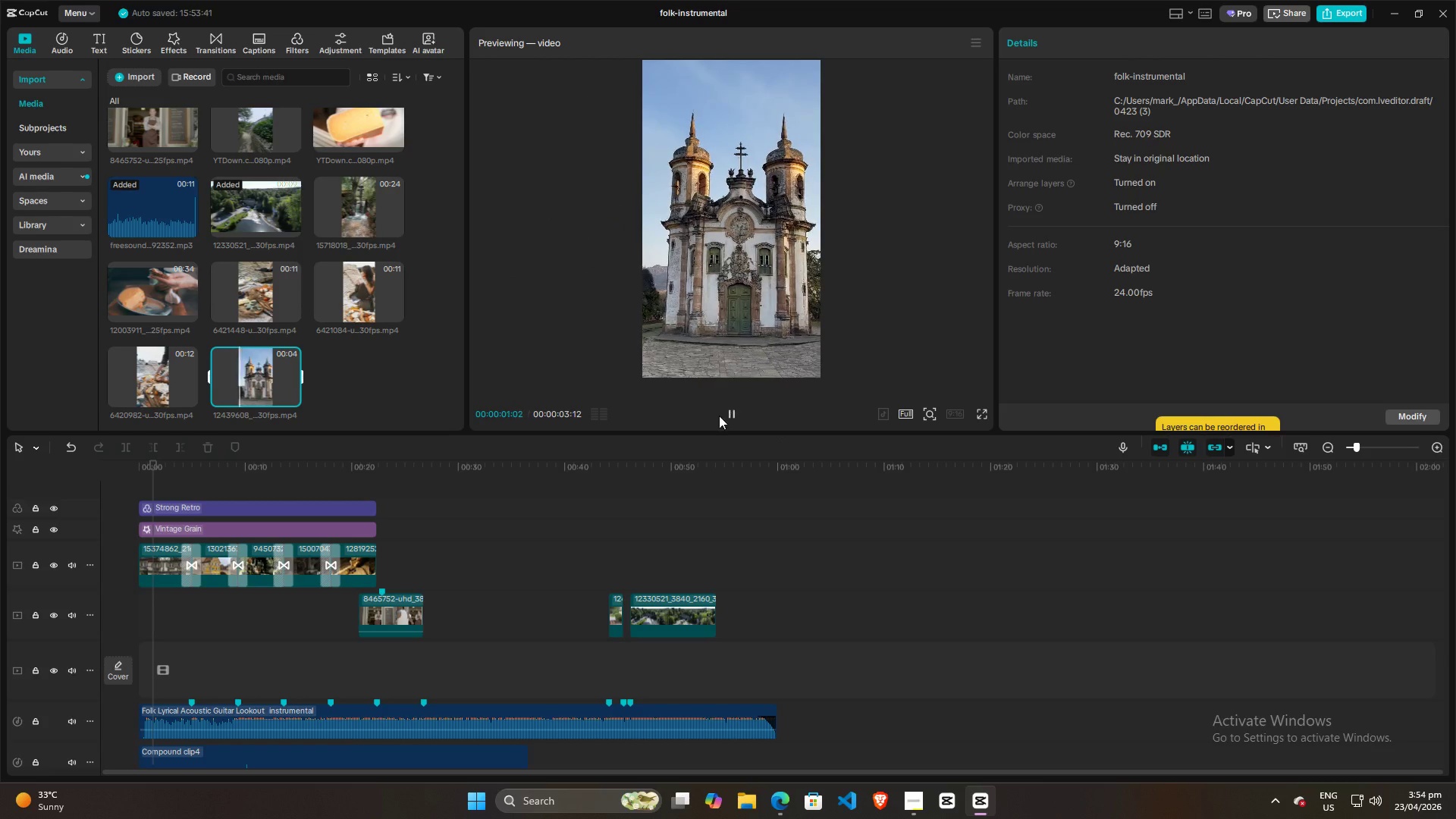 
left_click([786, 795])
 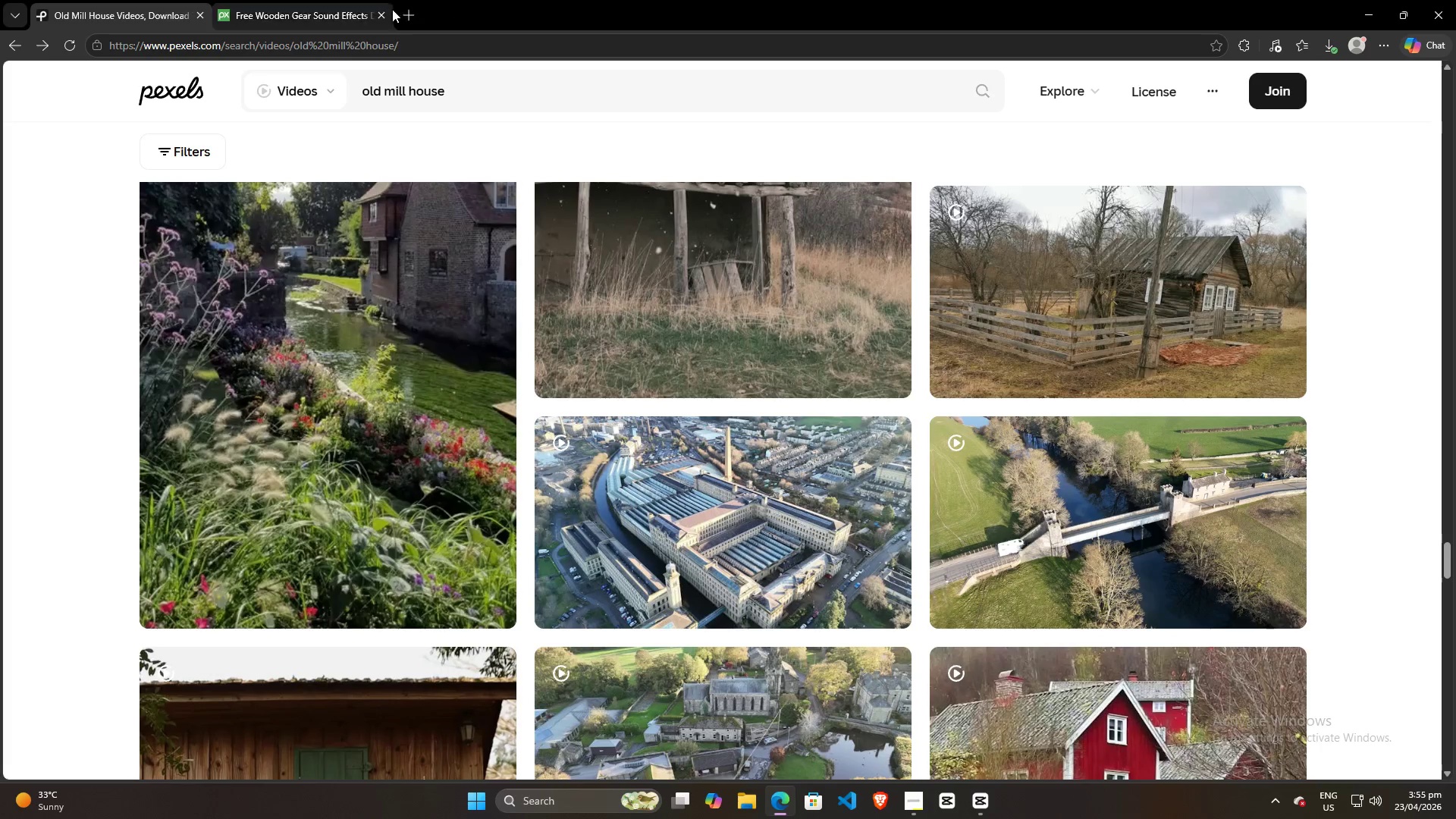 
left_click([406, 10])
 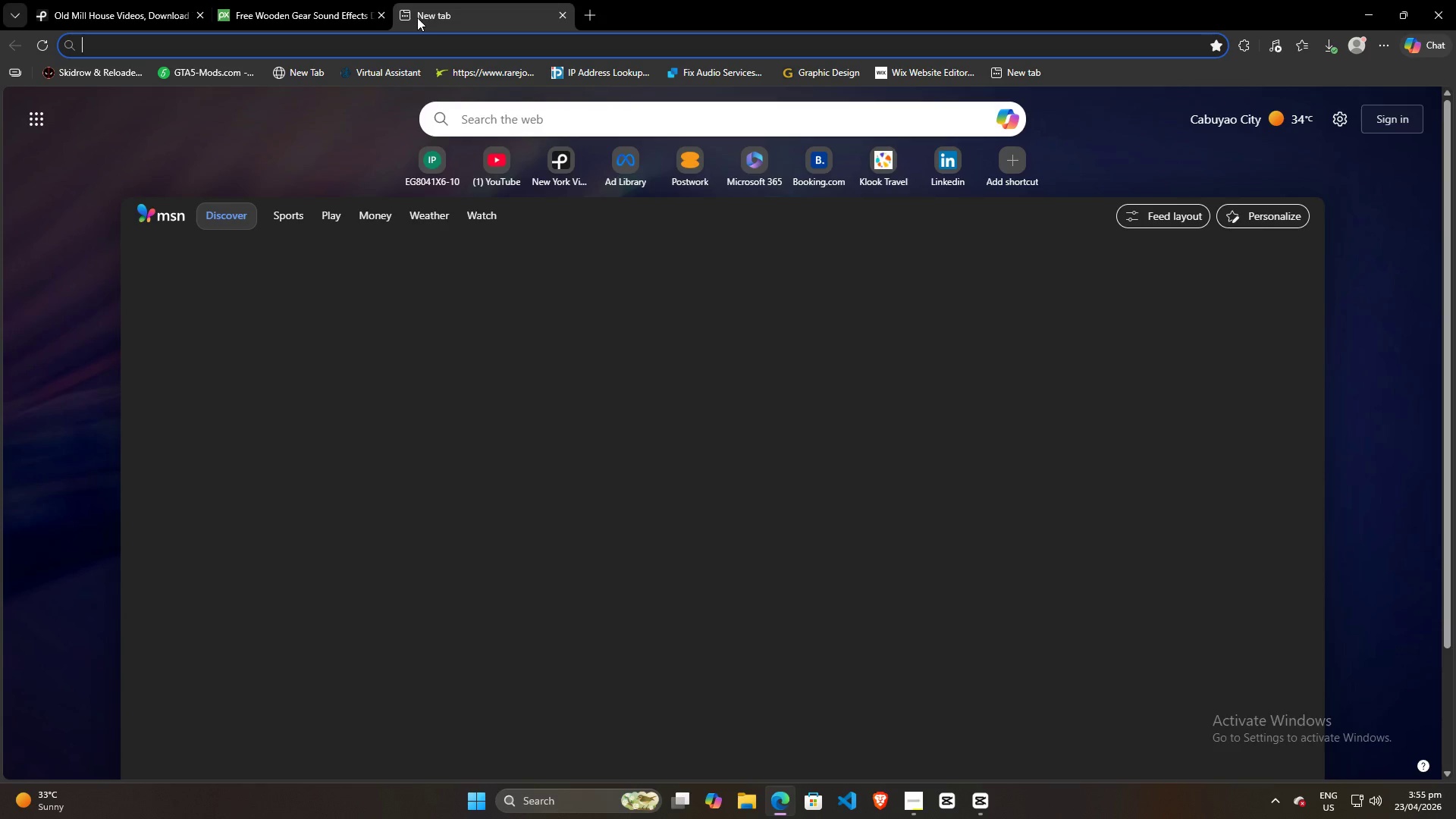 
type(google.com)
 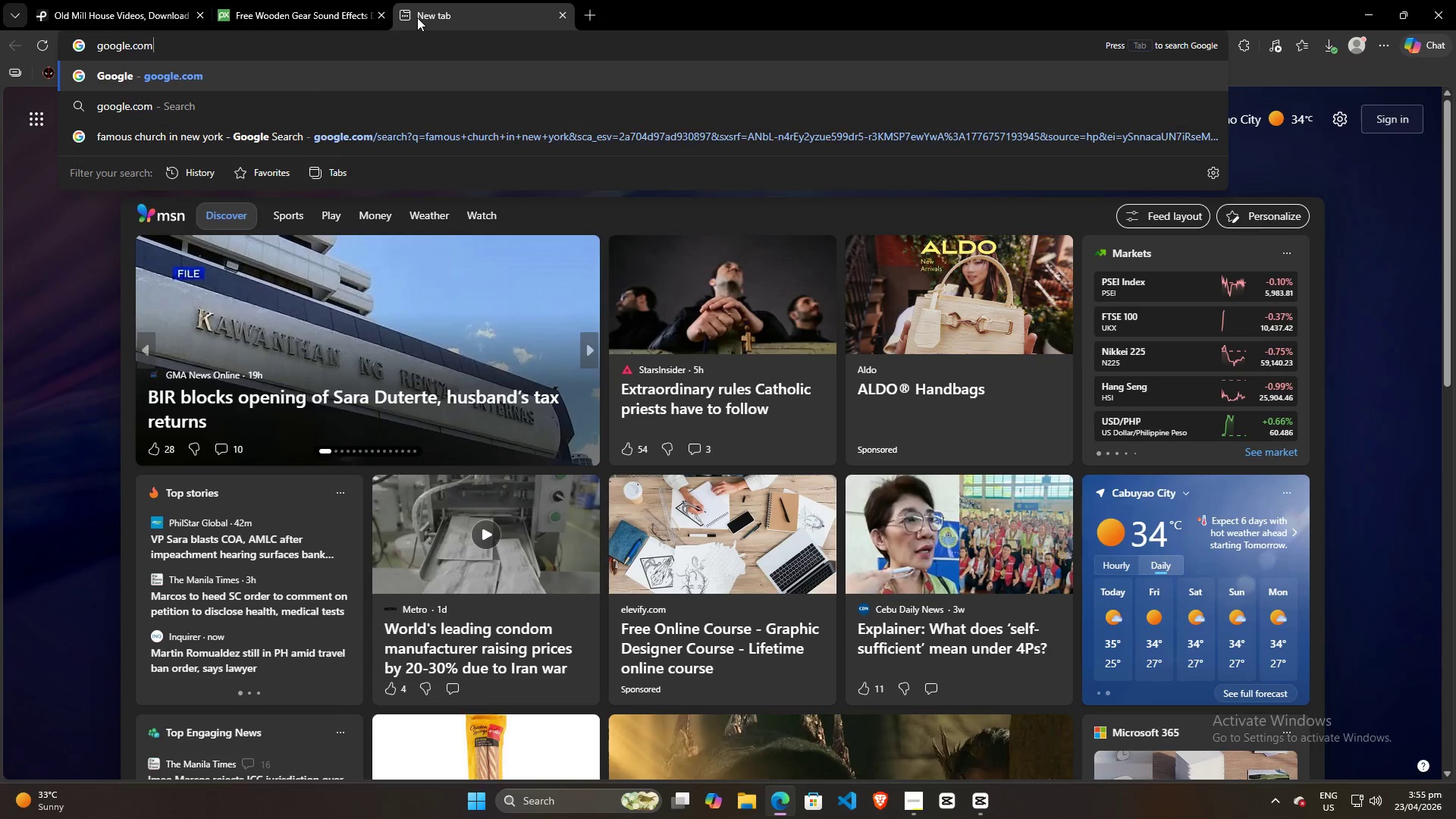 
key(Enter)
 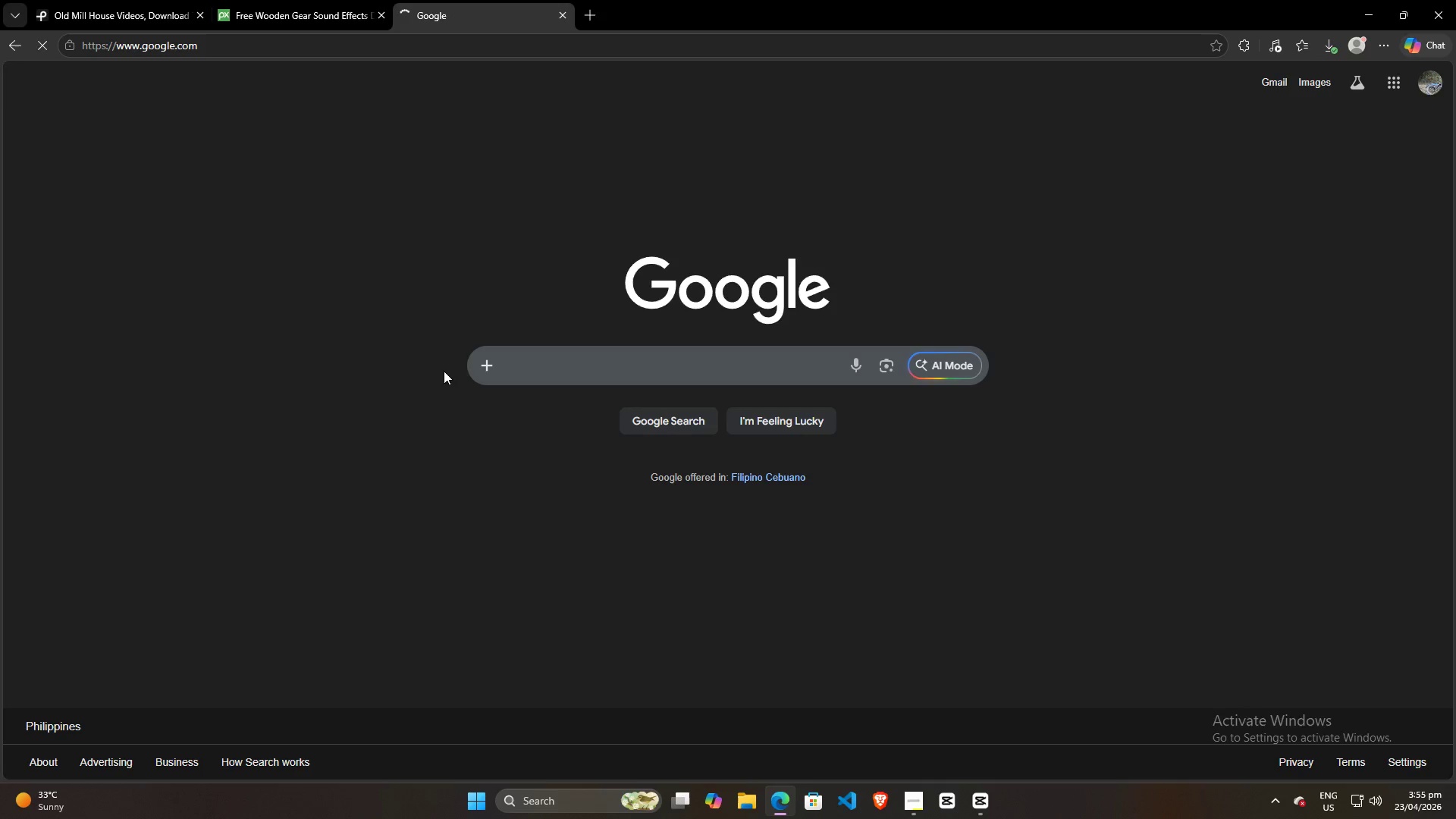 
left_click([484, 366])
 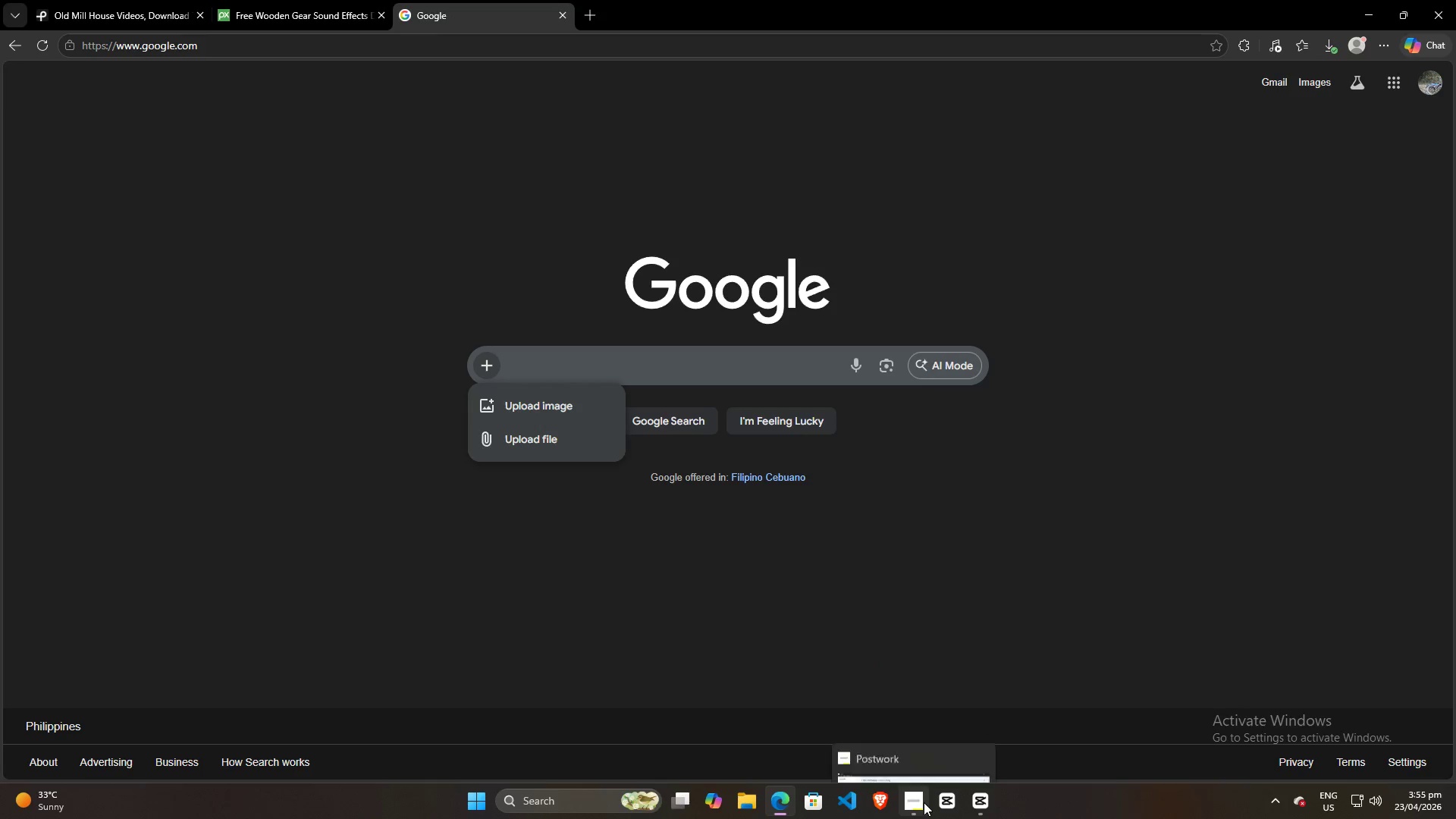 
left_click([536, 403])
 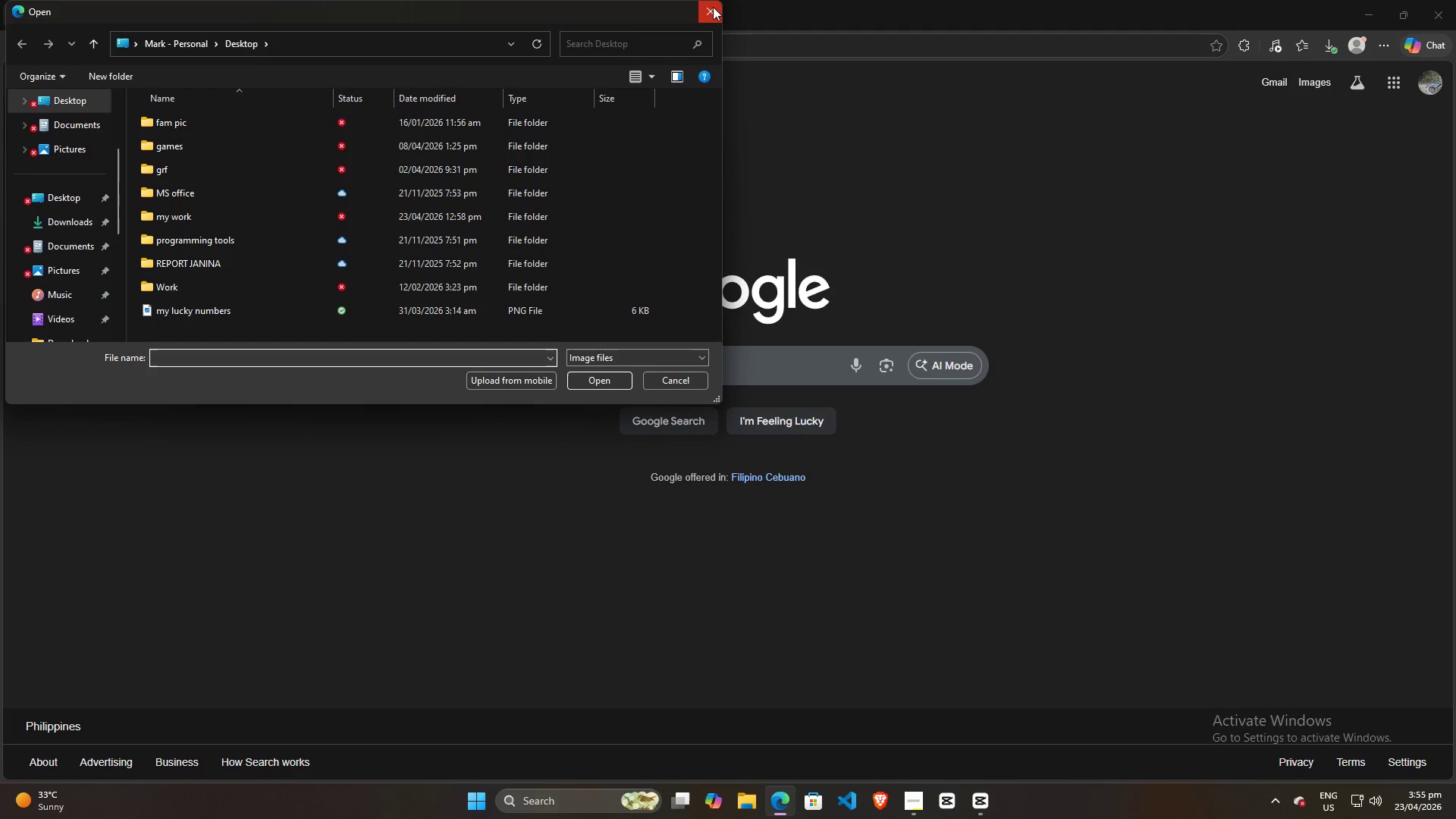 
left_click([714, 6])
 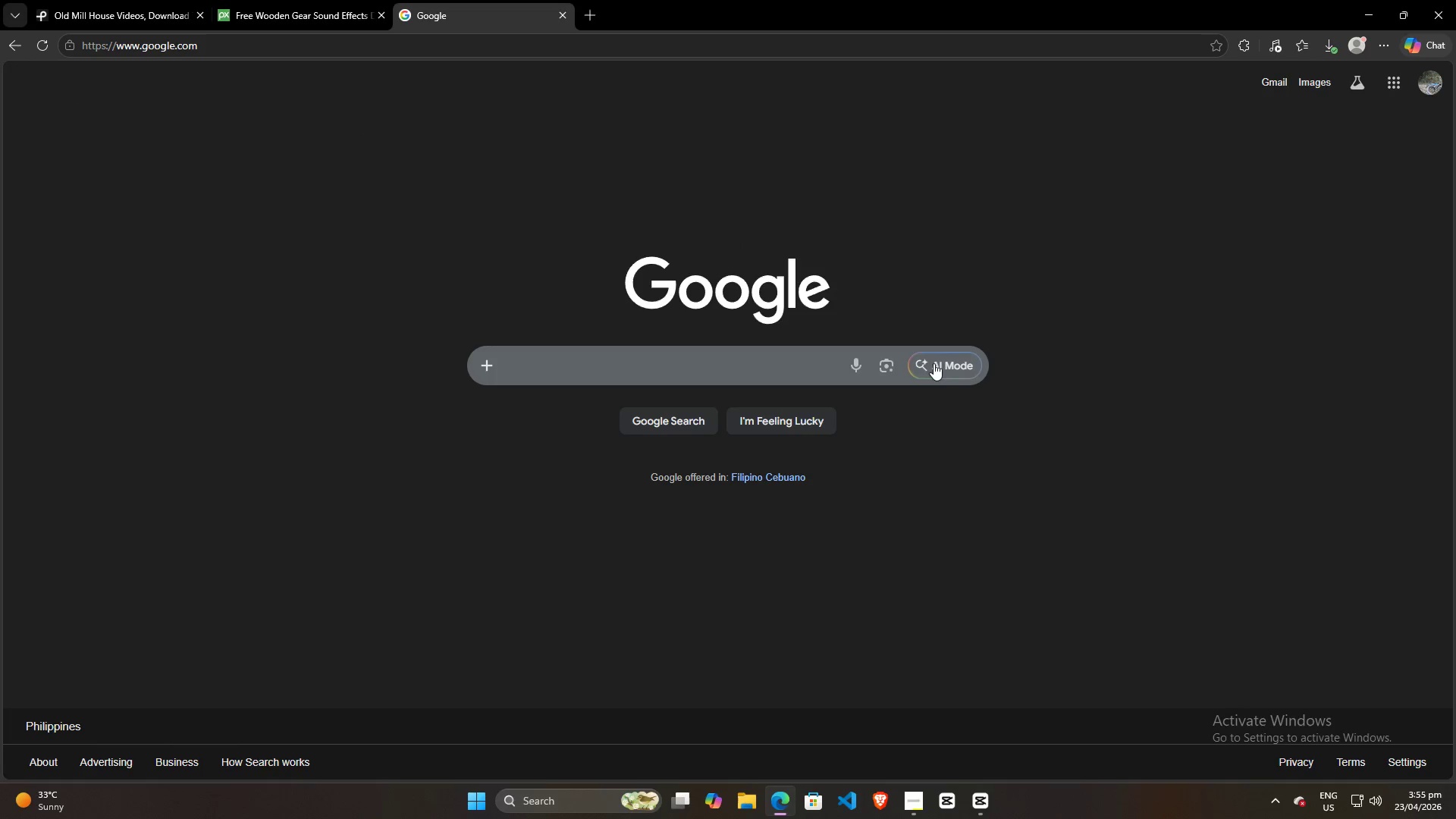 
wait(5.03)
 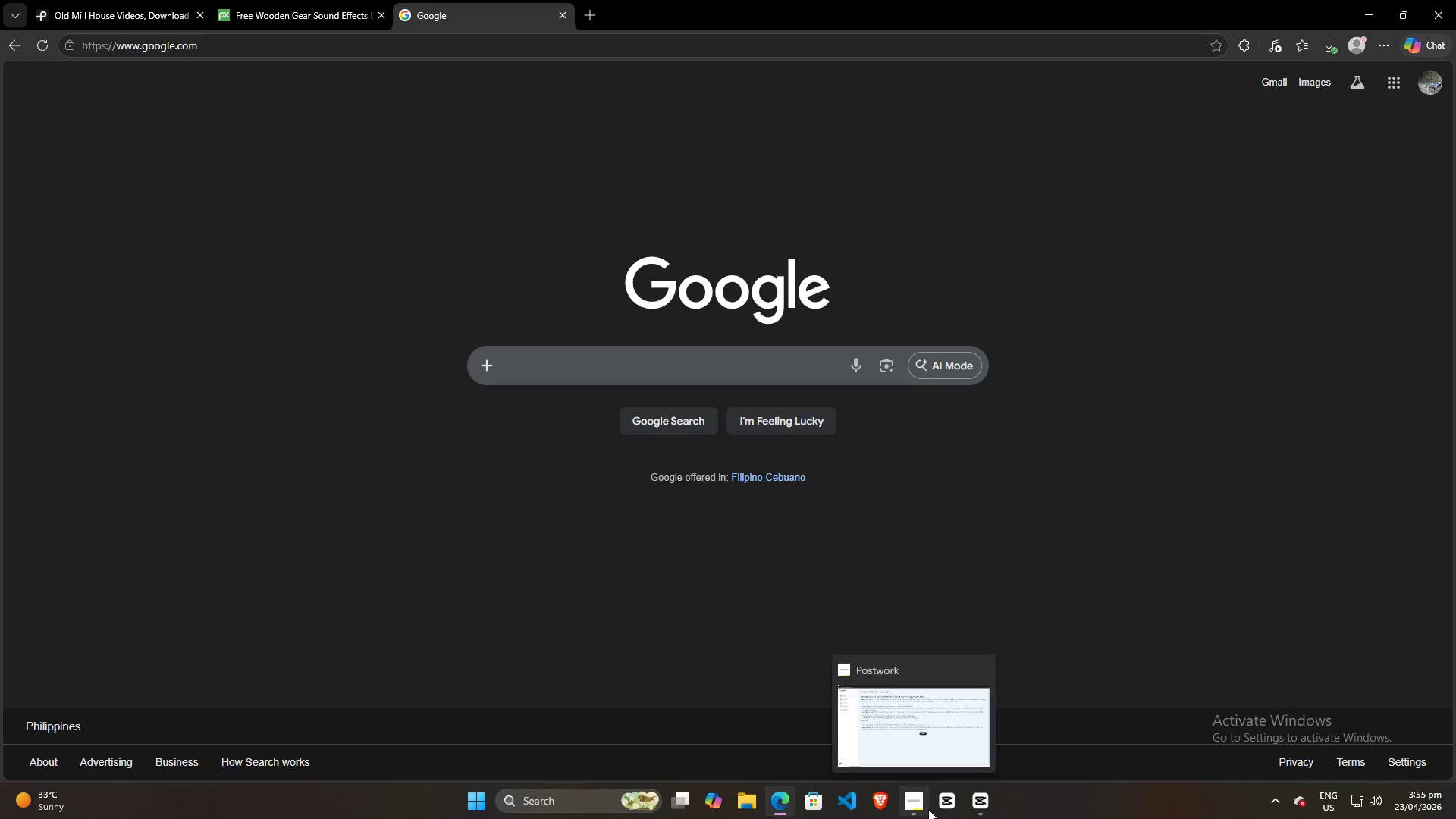 
mouse_move([907, 780])
 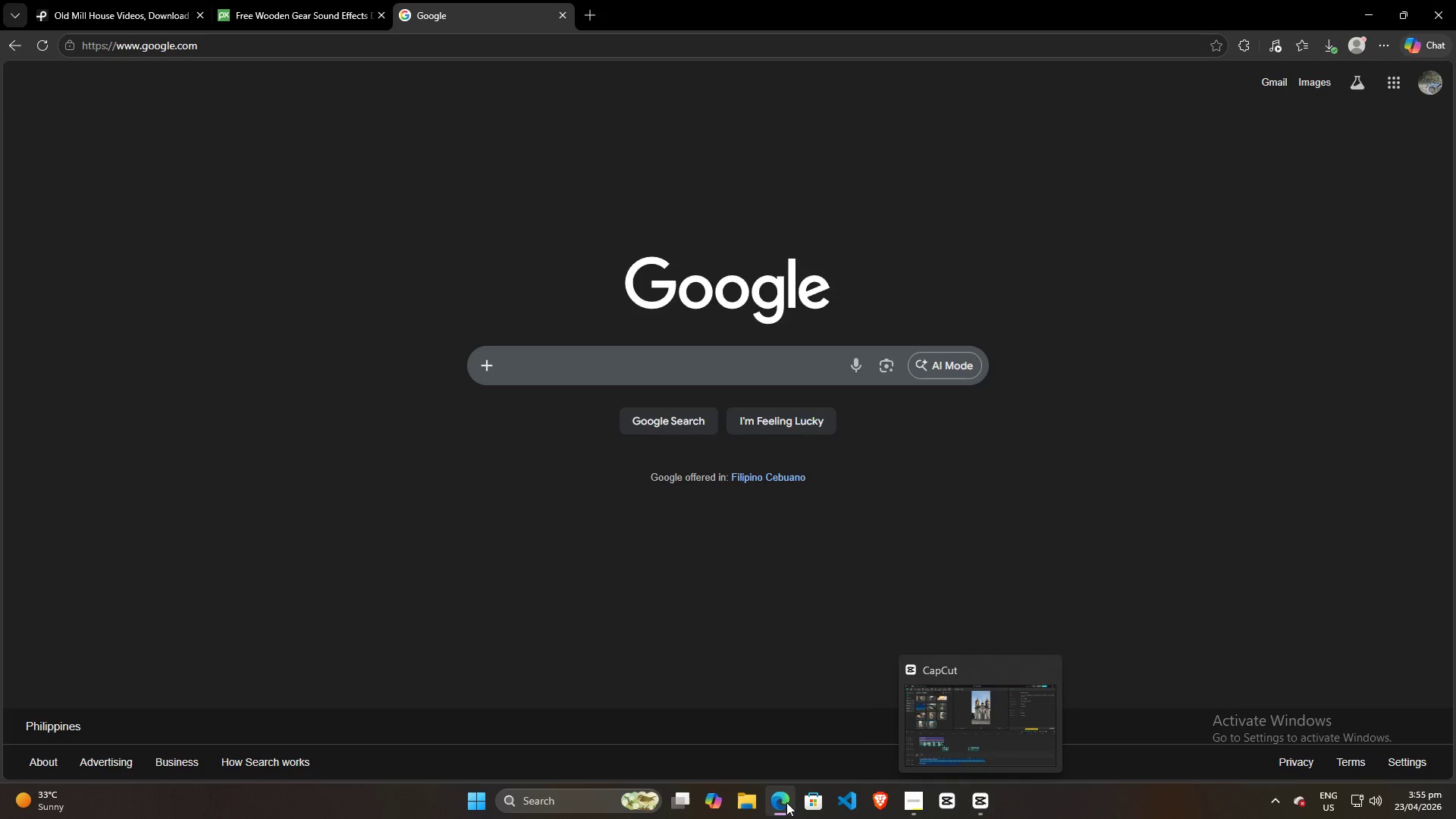 
left_click([786, 802])
 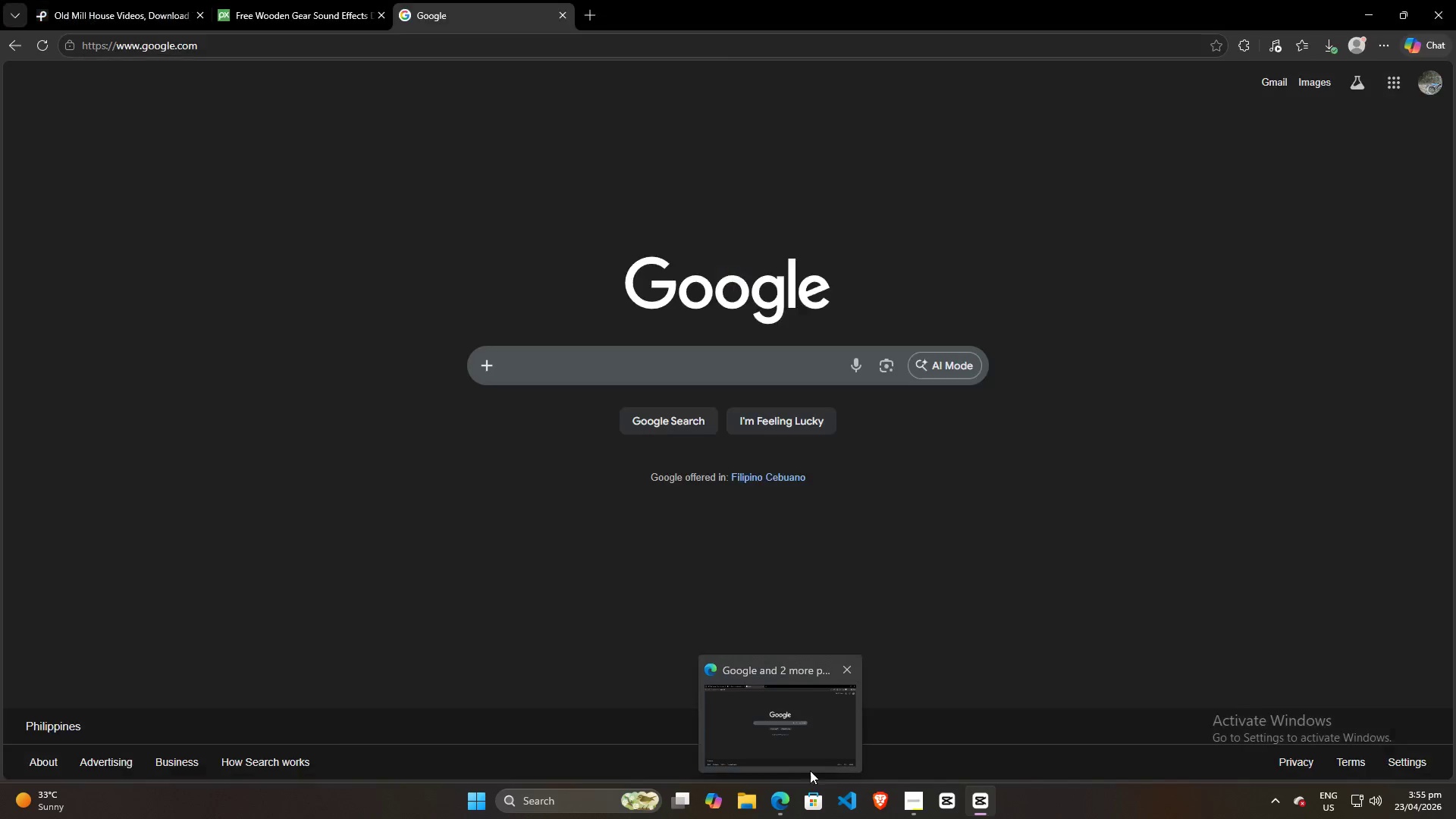 
mouse_move([936, 800])
 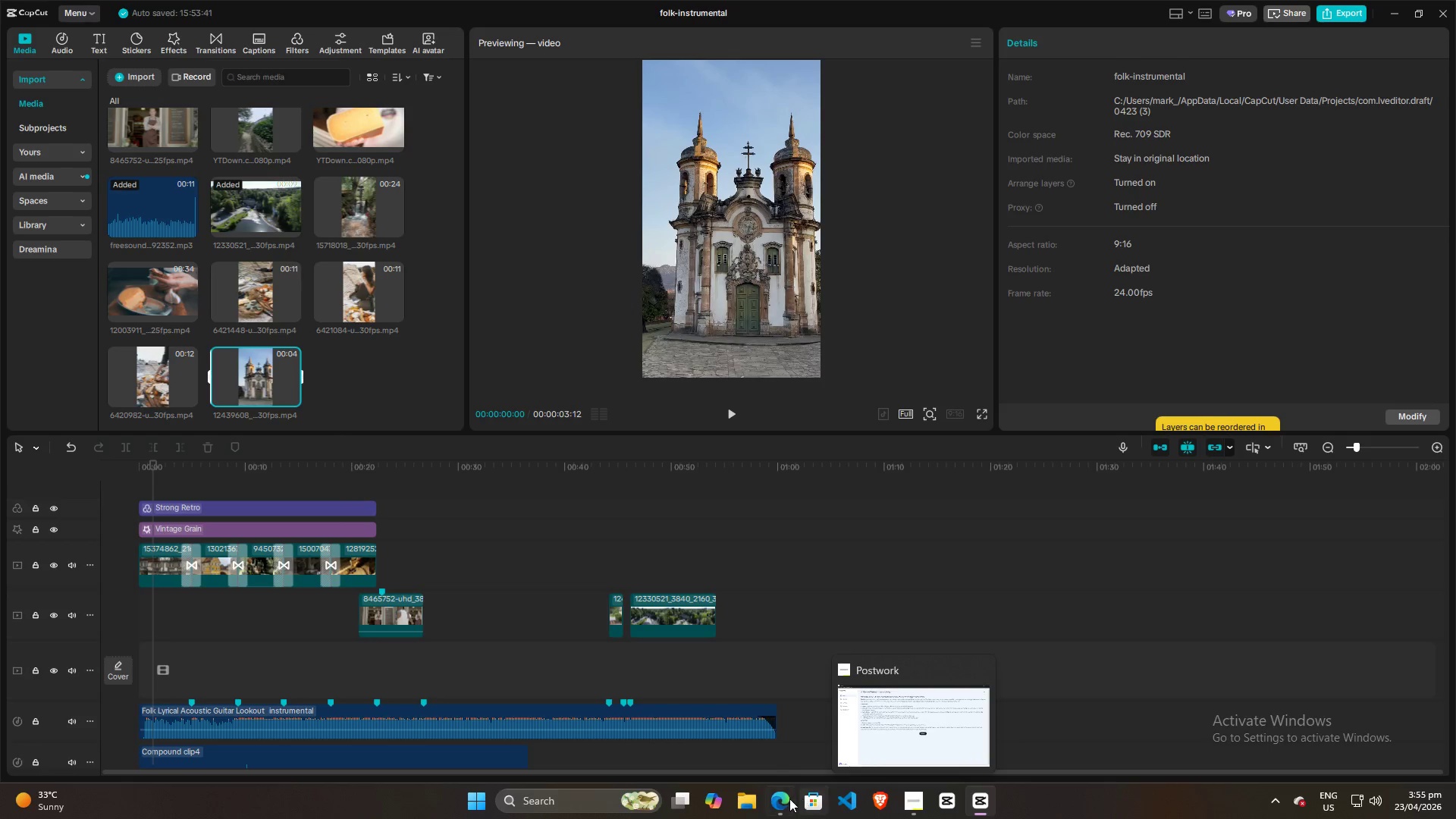 
left_click([785, 799])
 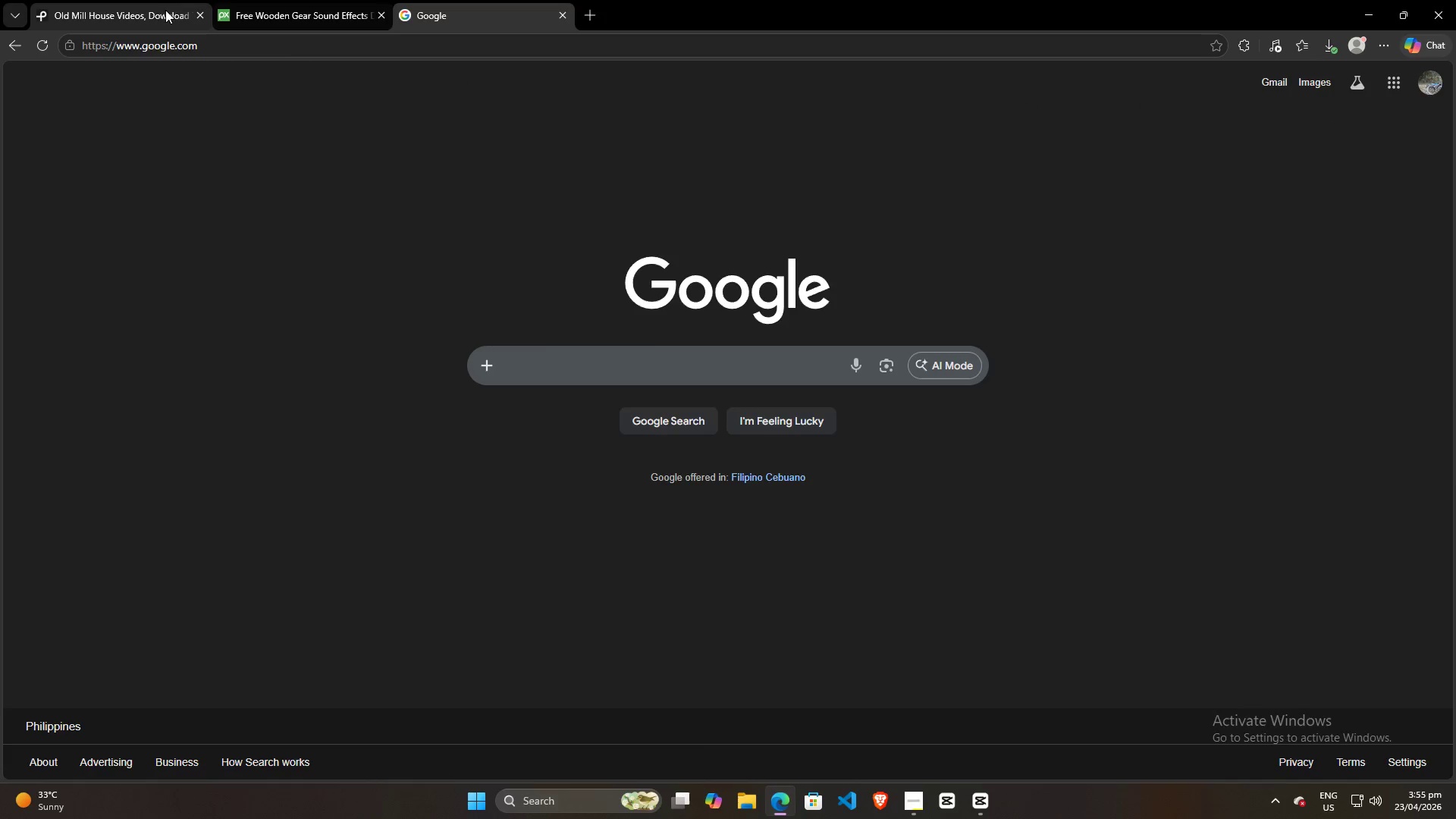 
left_click([130, 0])
 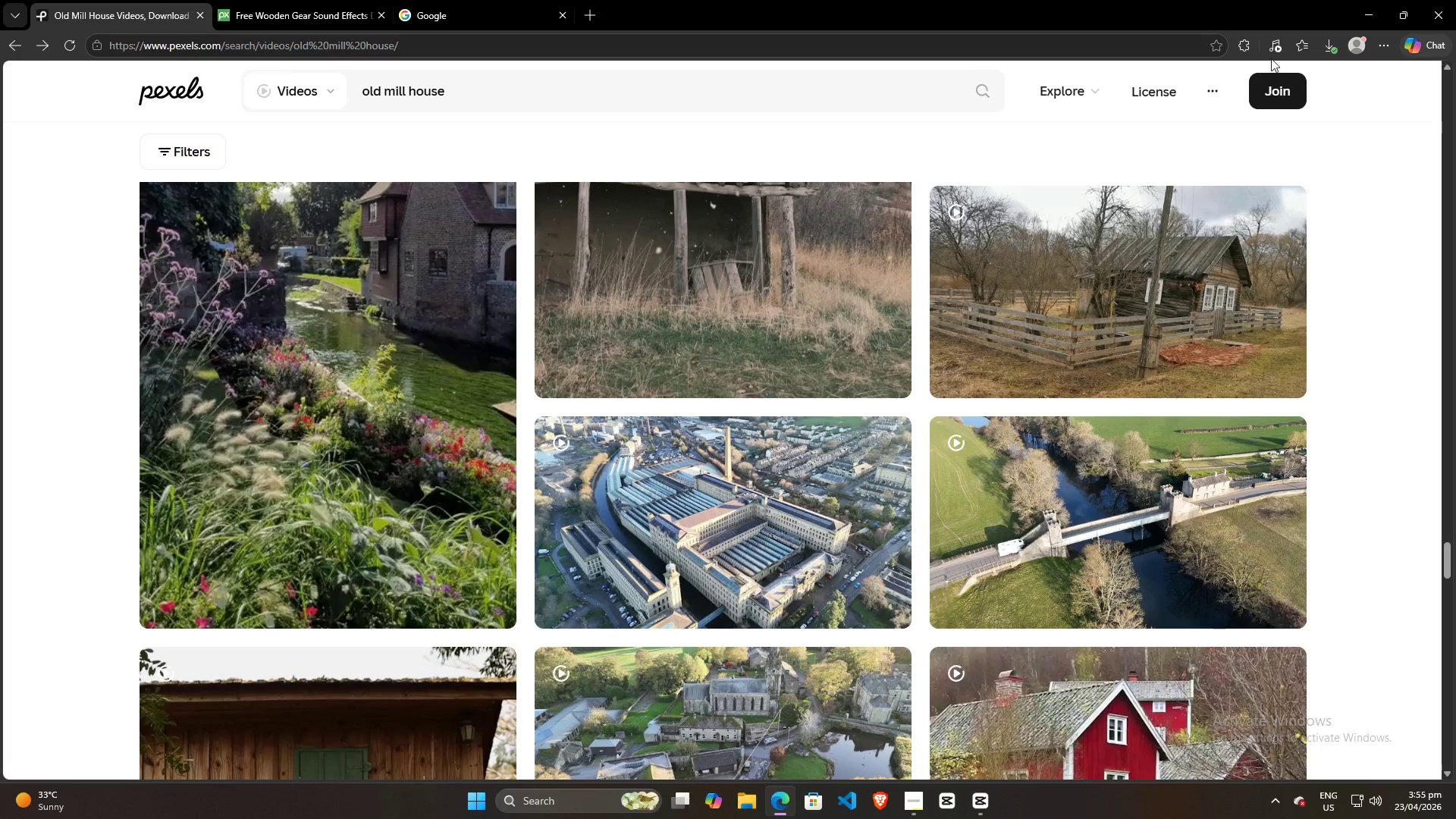 
left_click([1335, 43])
 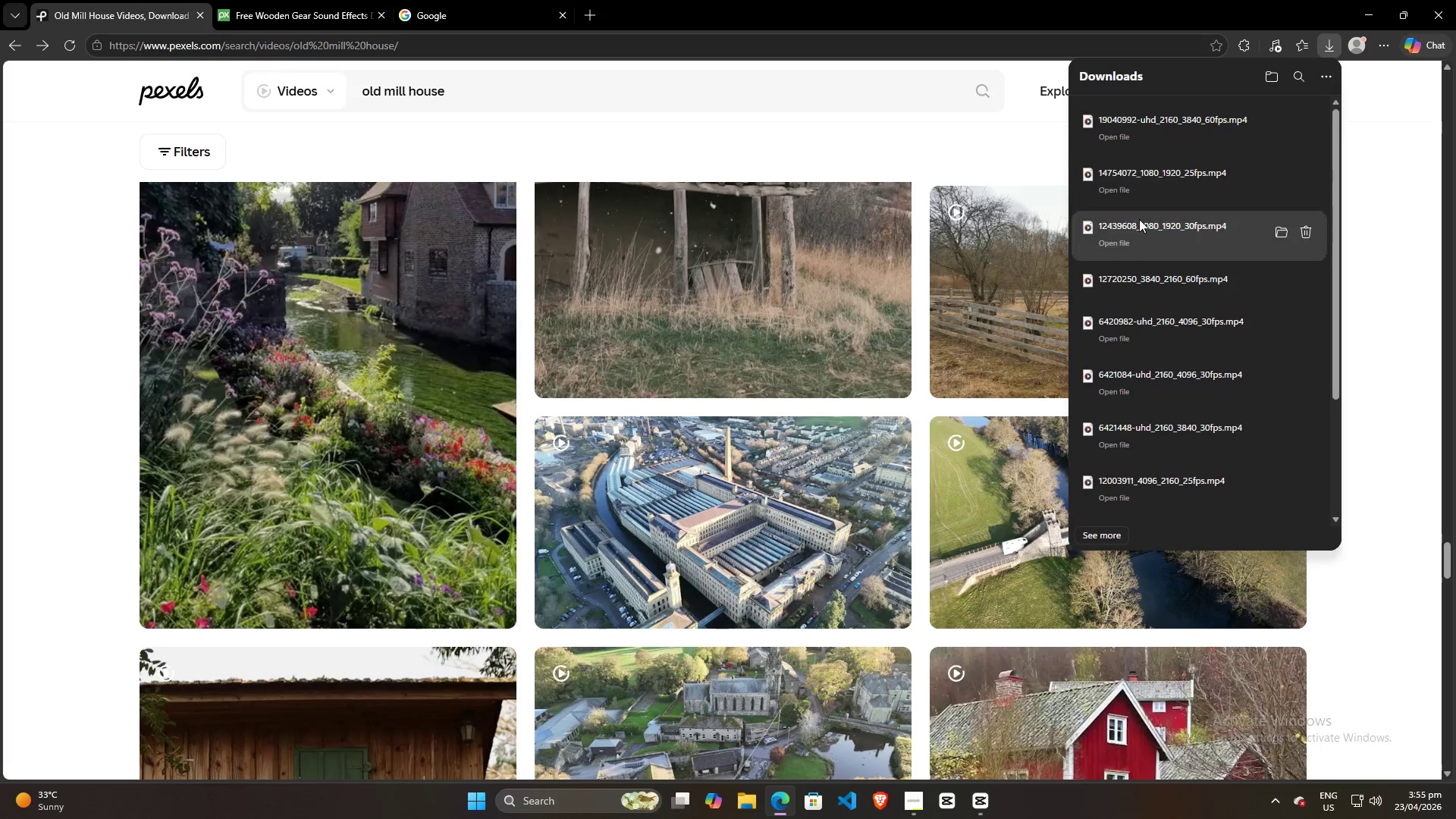 
left_click_drag(start_coordinate=[1153, 234], to_coordinate=[344, 364])
 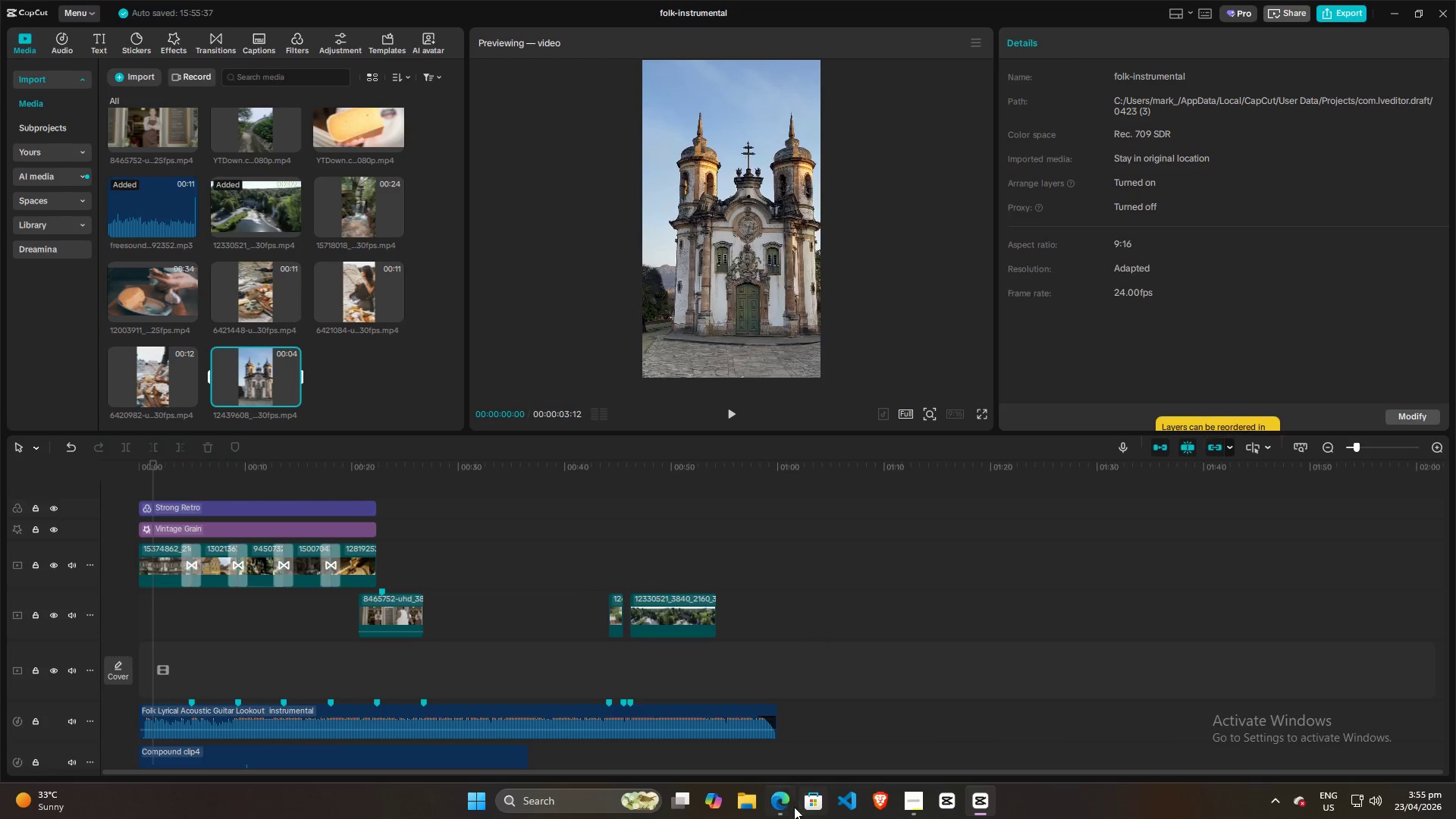 
left_click([785, 804])
 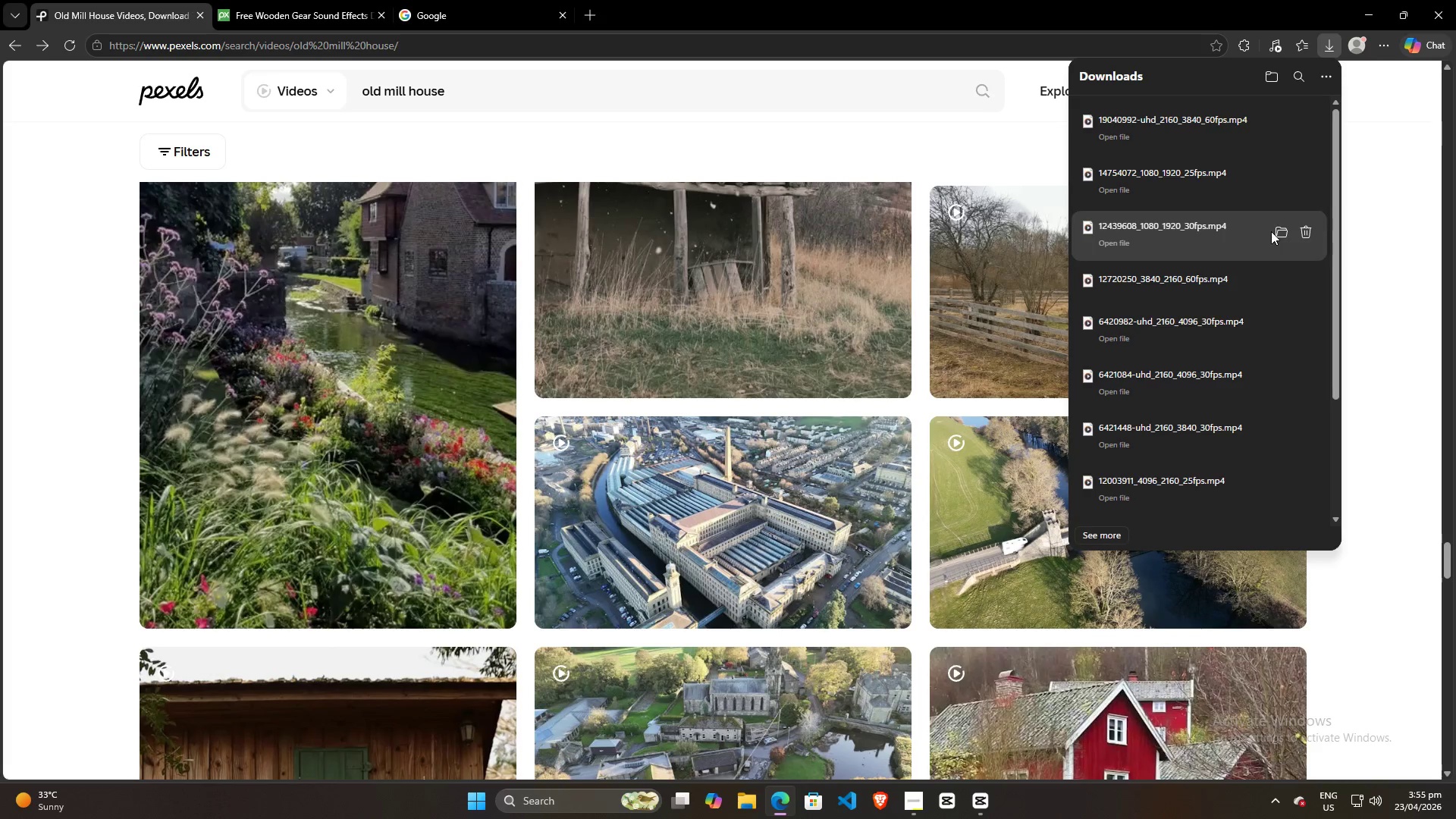 
left_click([1276, 228])
 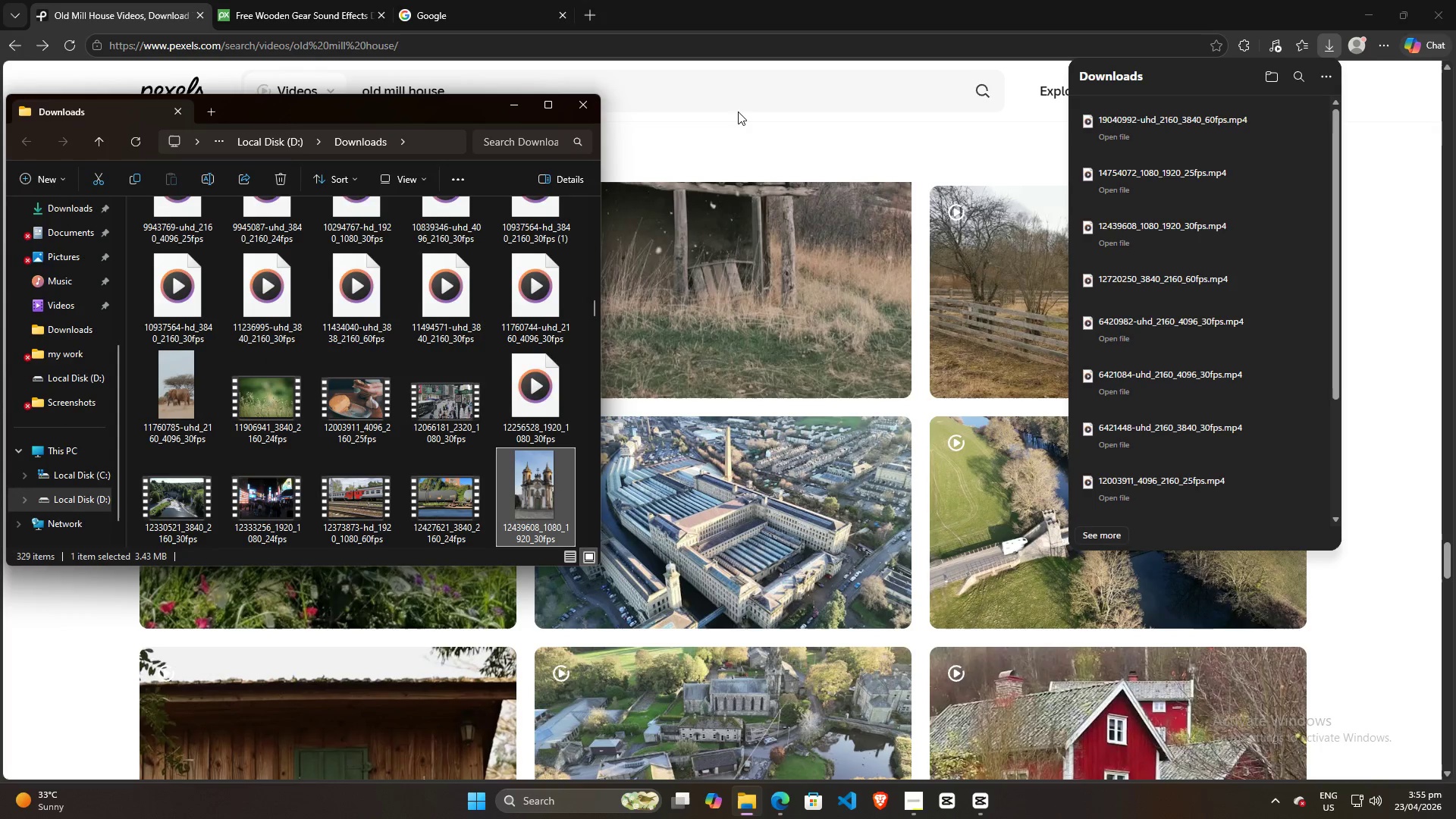 
double_click([510, 0])
 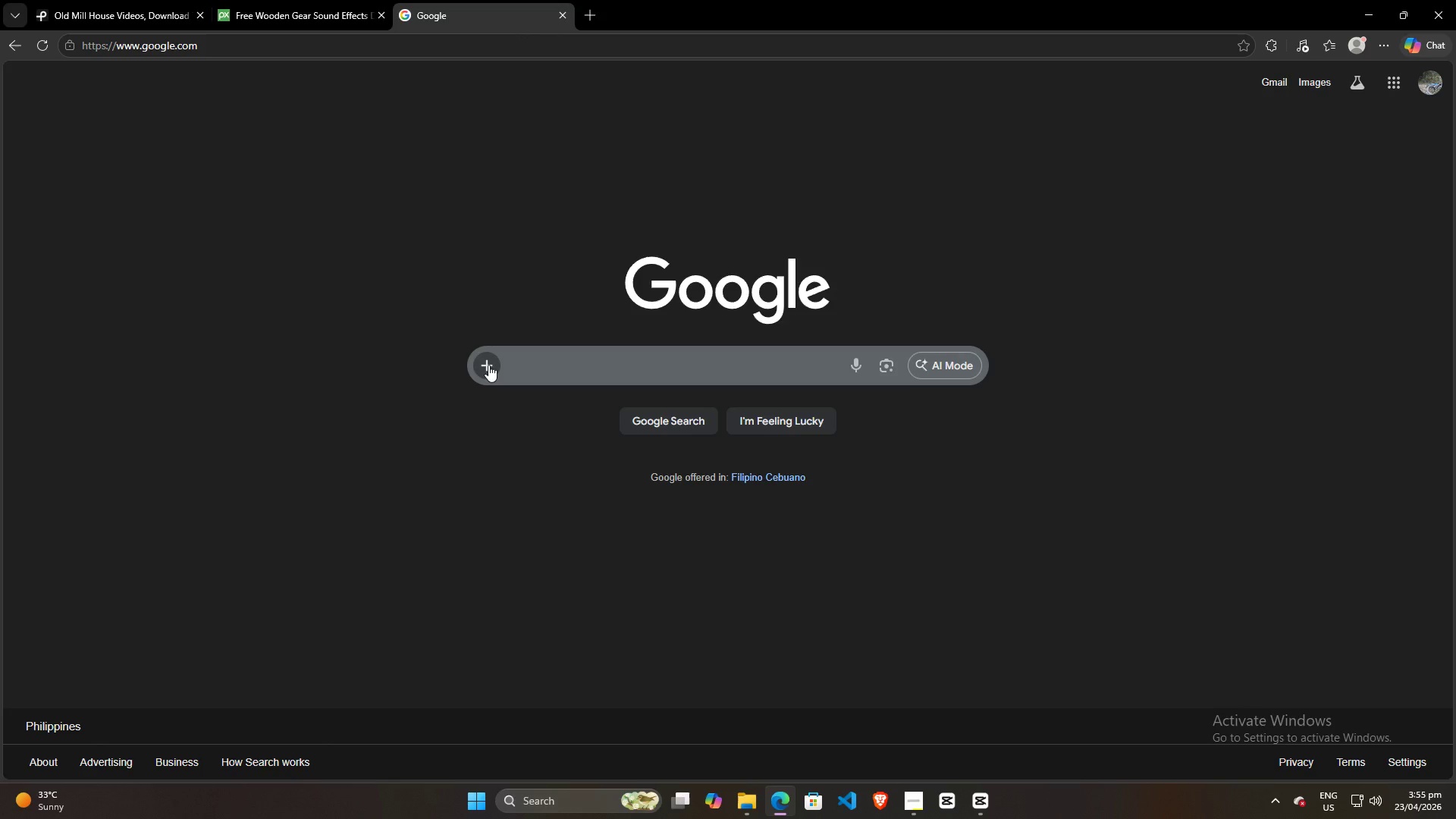 
left_click([484, 357])
 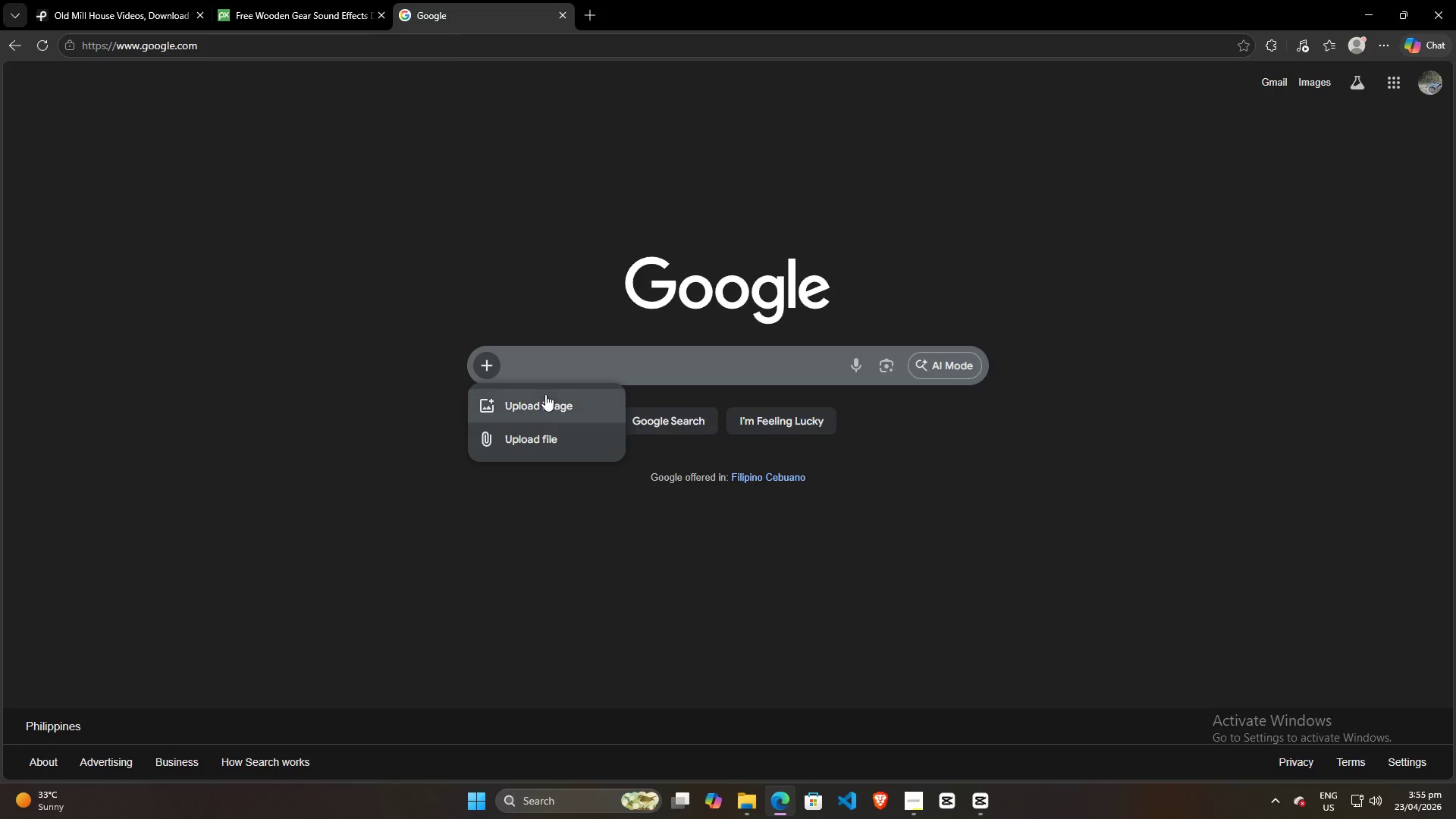 
left_click([547, 404])
 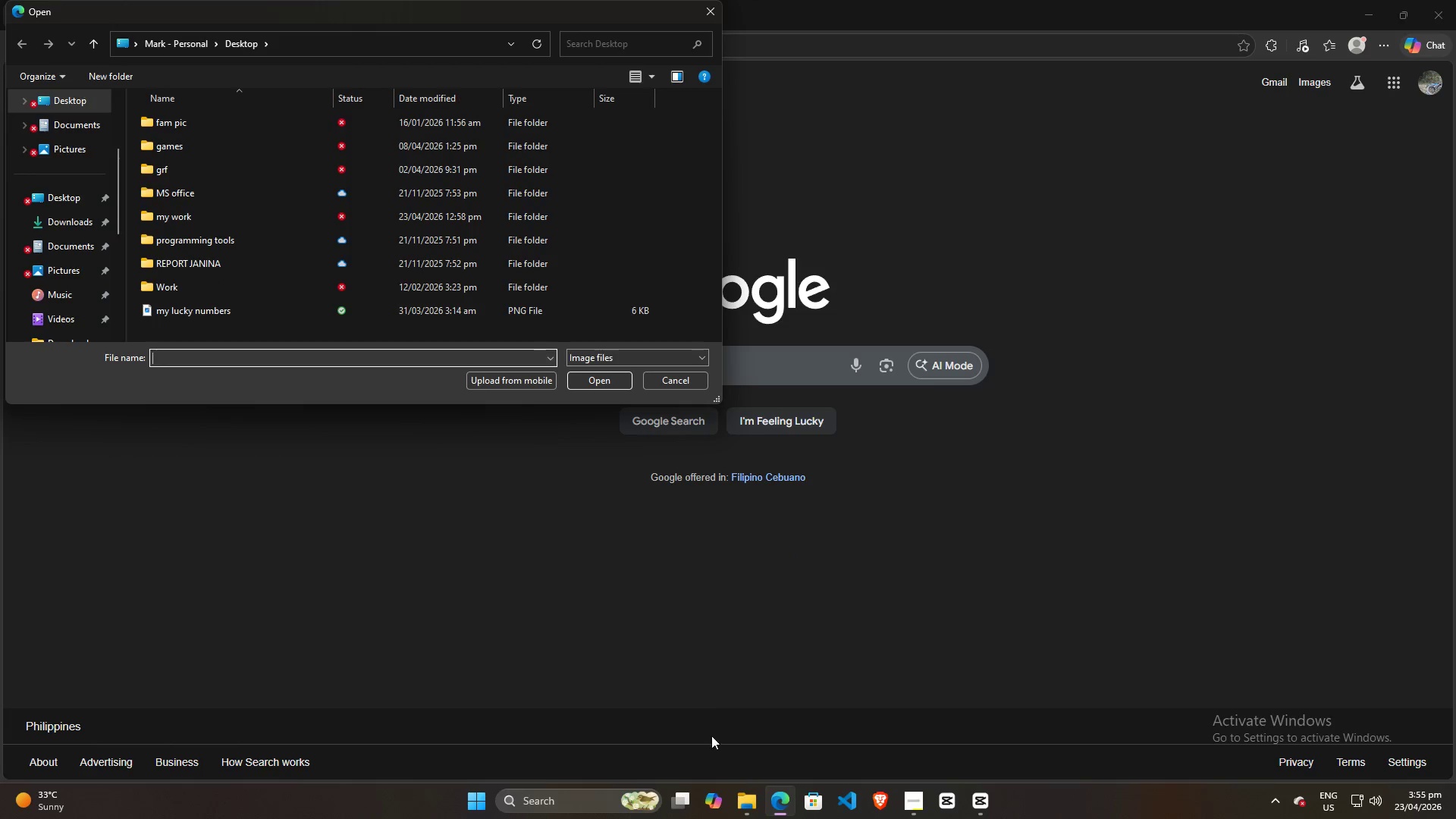 
left_click([751, 805])
 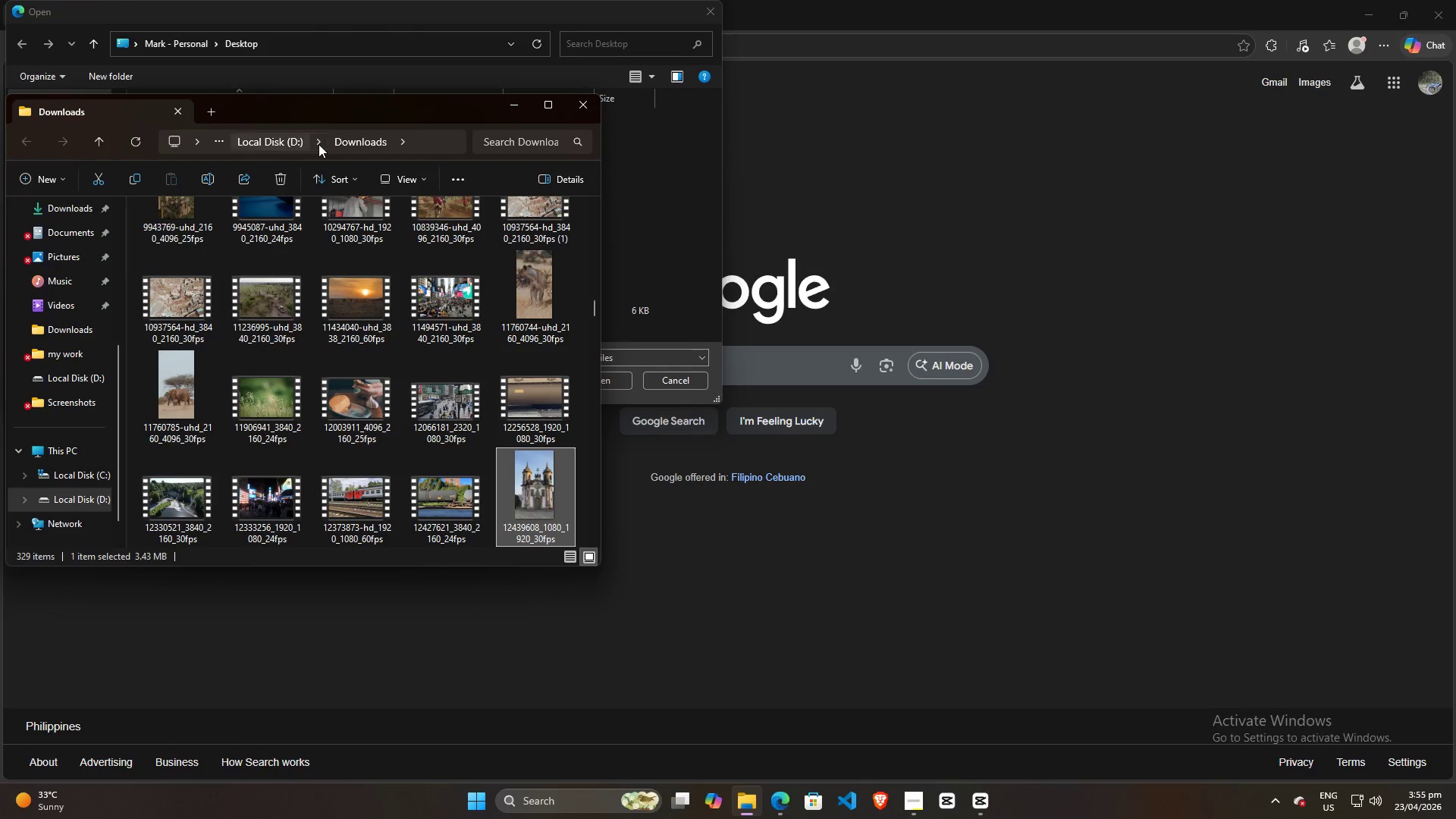 
mouse_move([415, 145])
 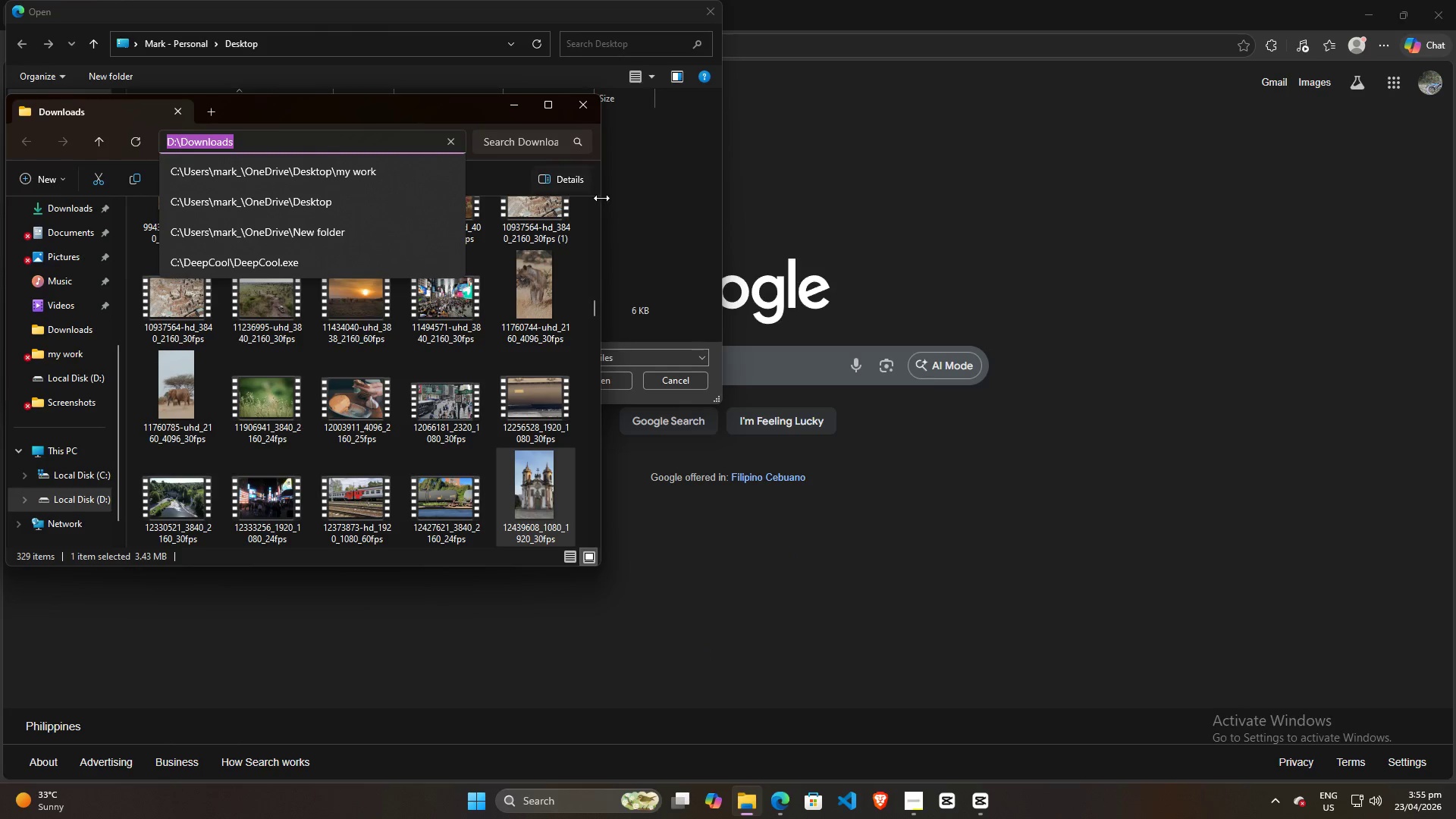 
key(Control+C)
 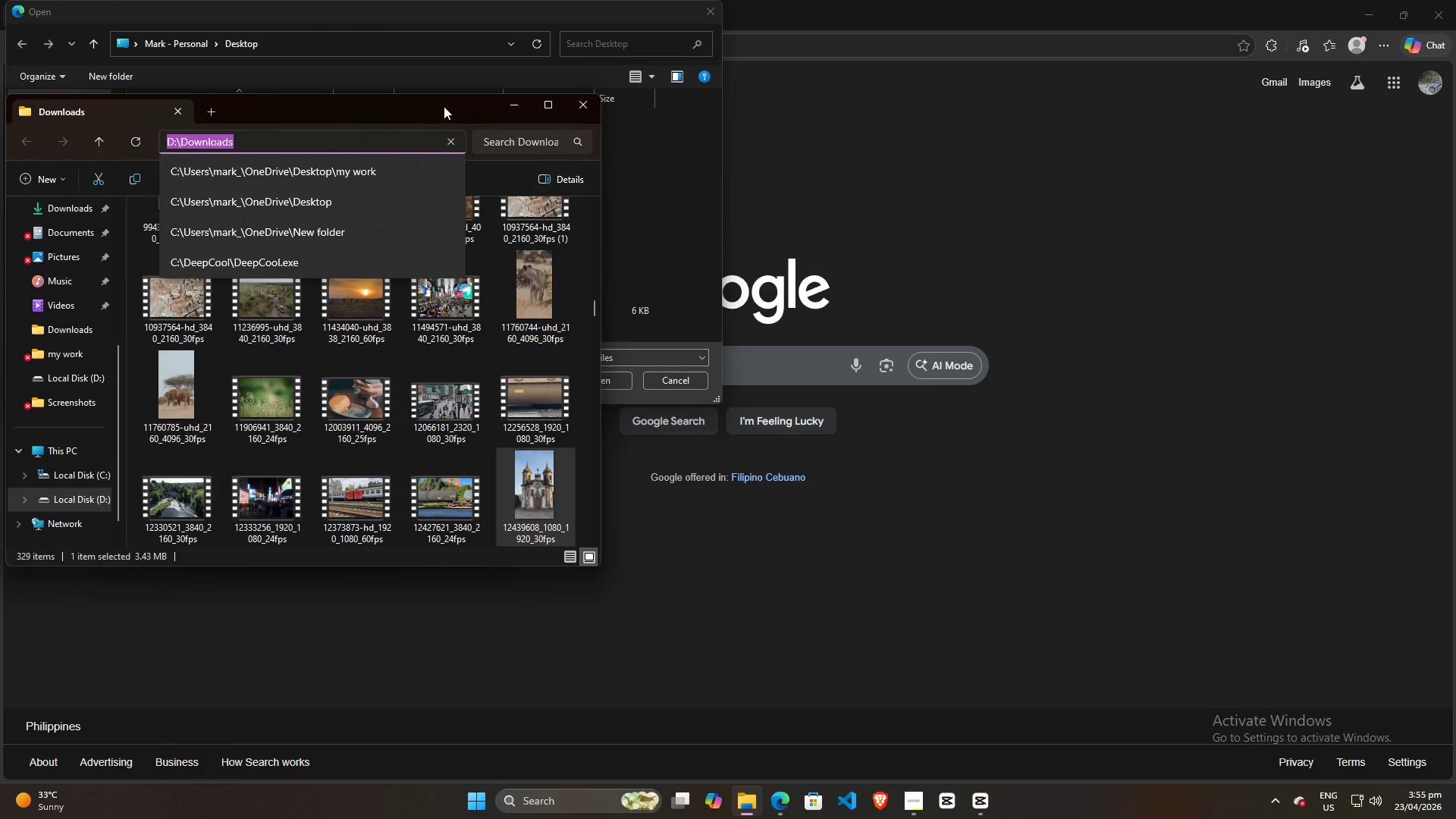 
key(Control+C)
 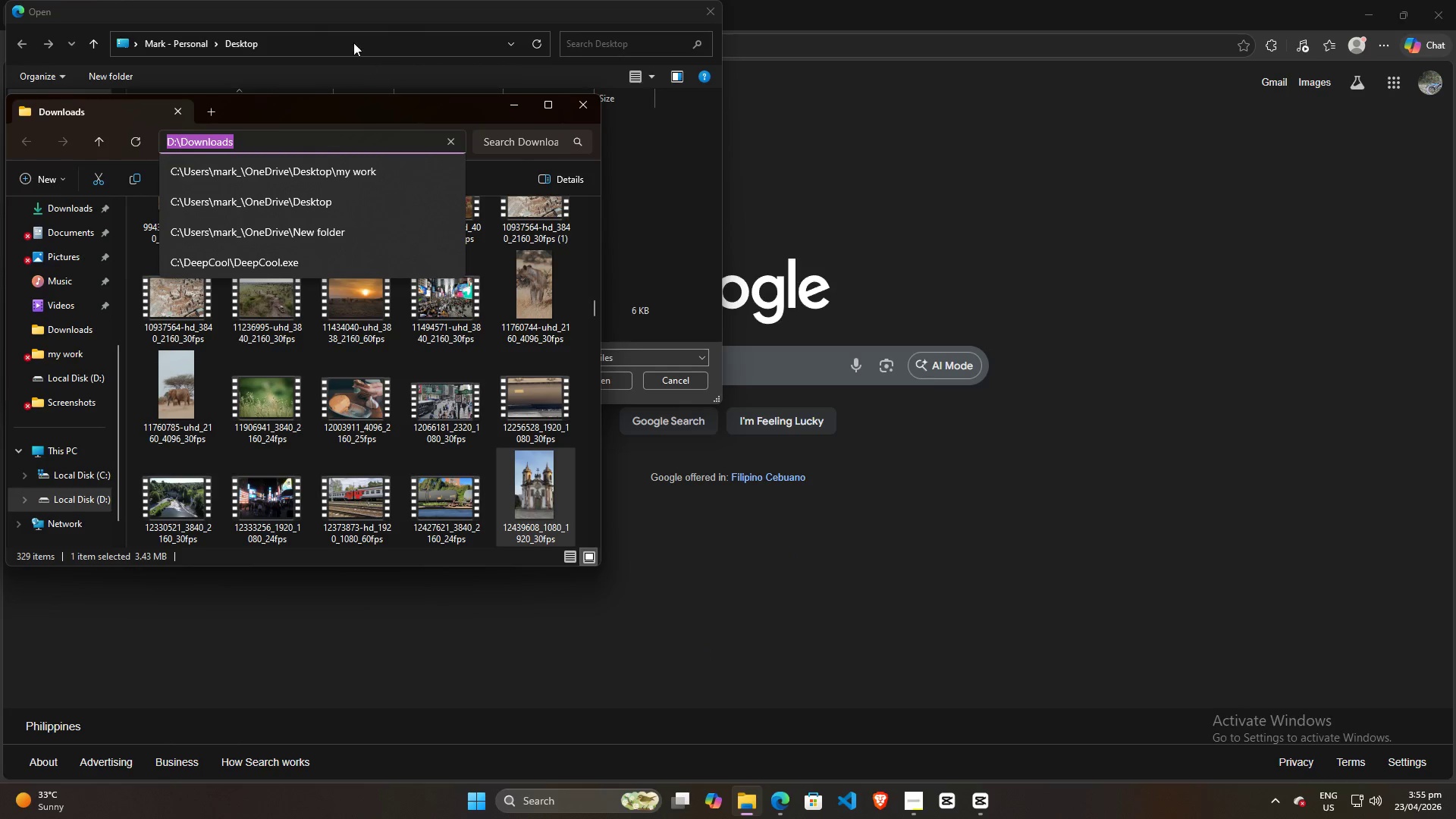 
left_click([347, 37])
 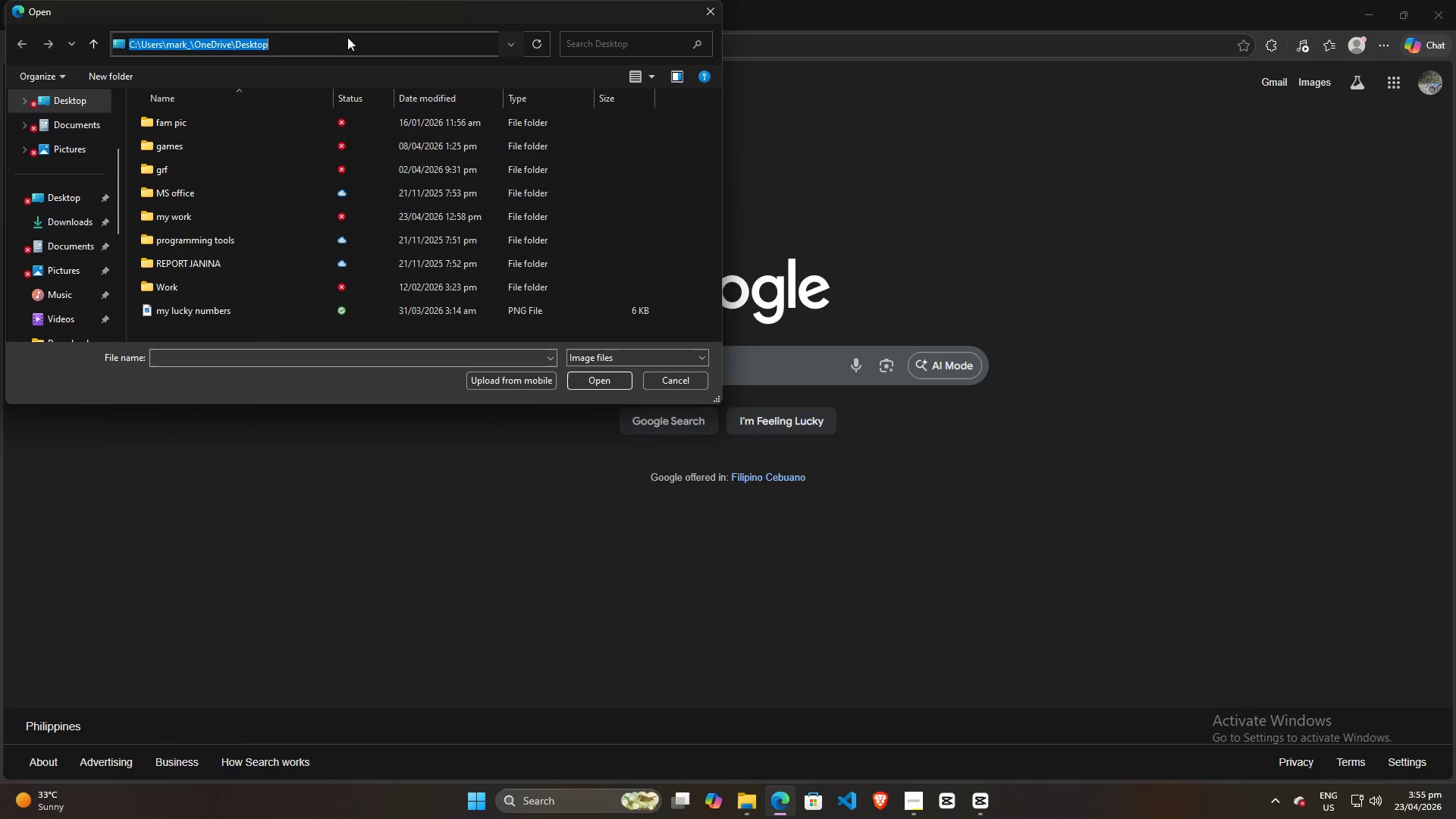 
key(Control+ControlLeft)
 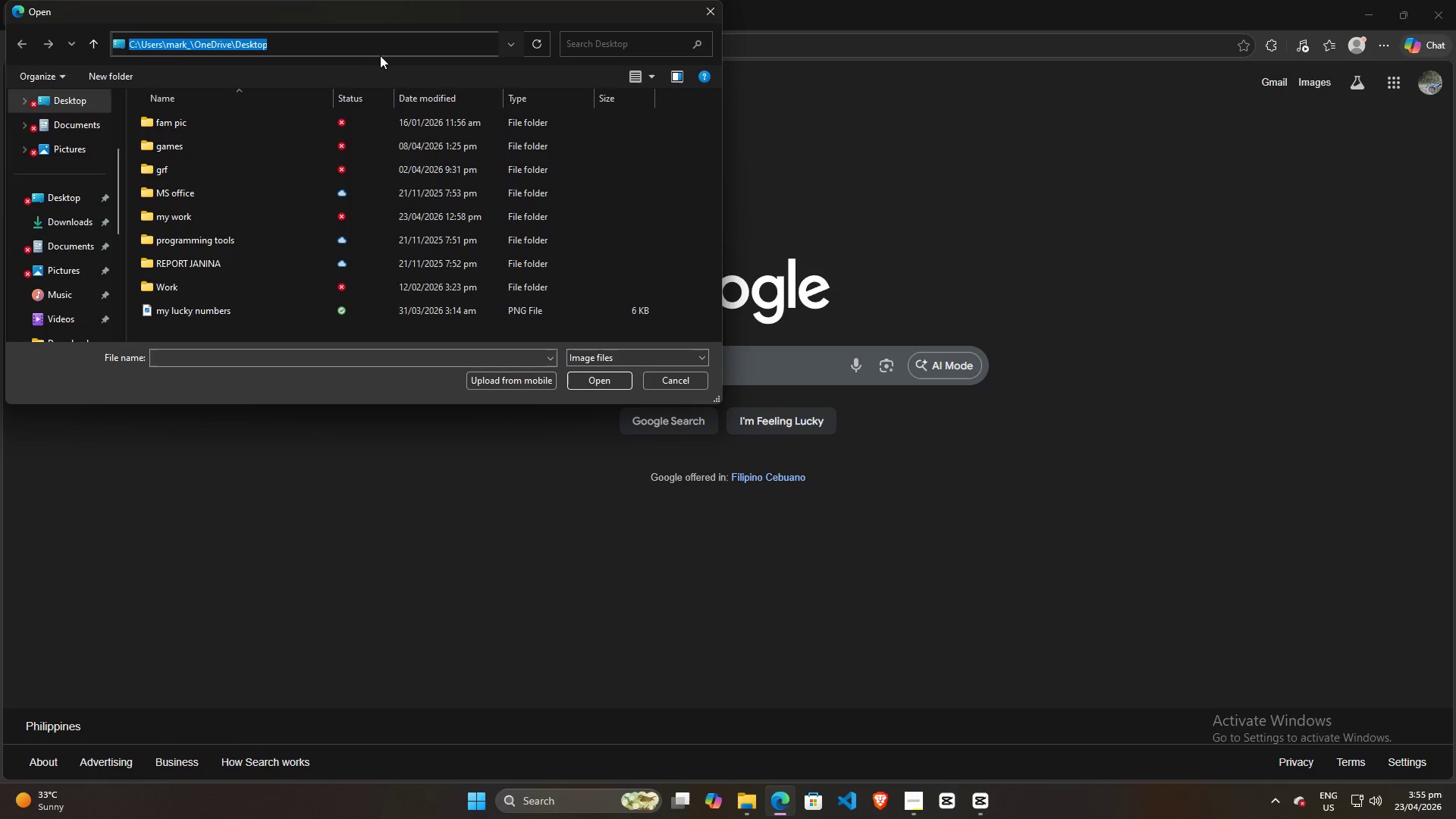 
key(Control+A)
 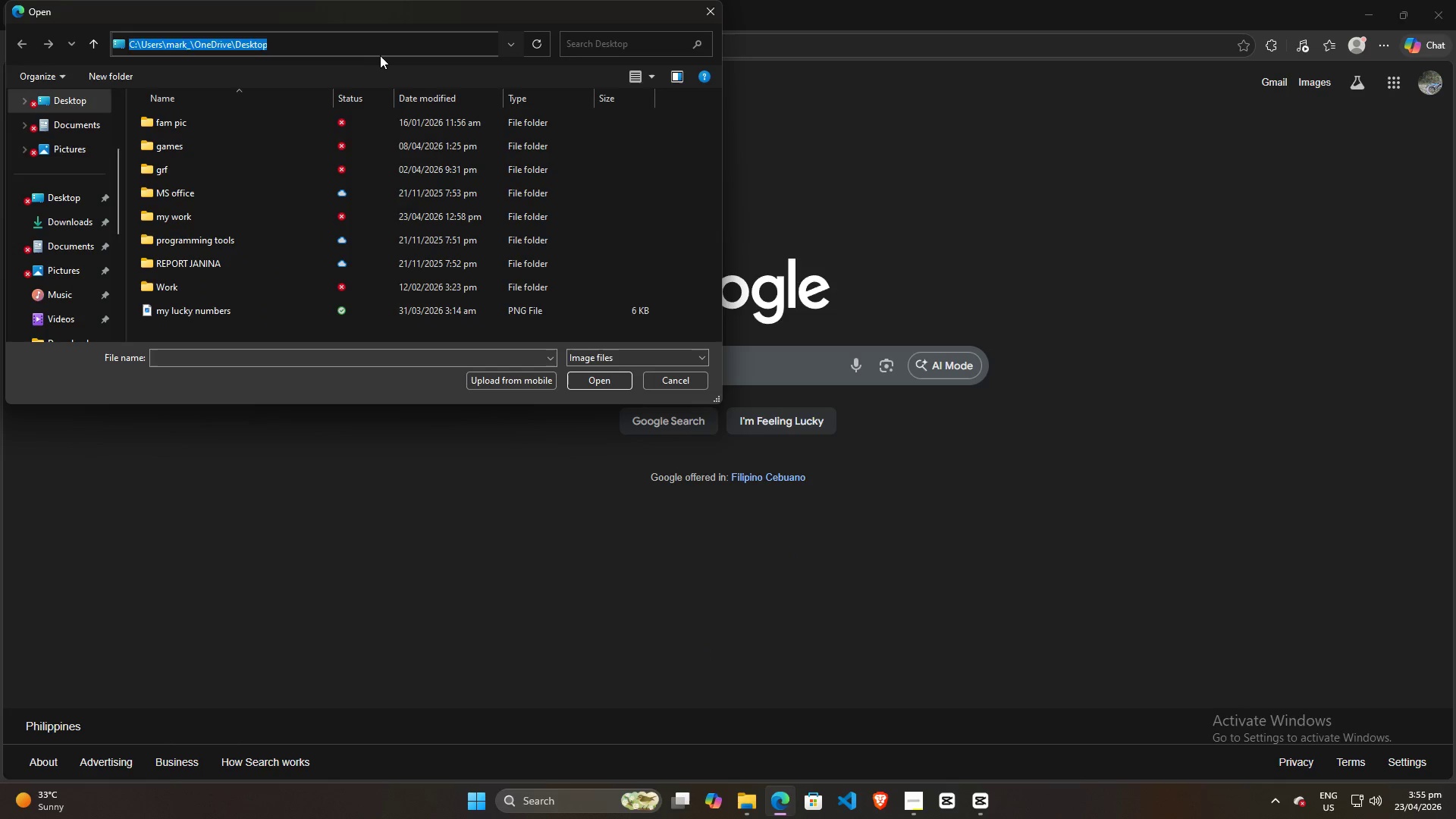 
key(Control+V)
 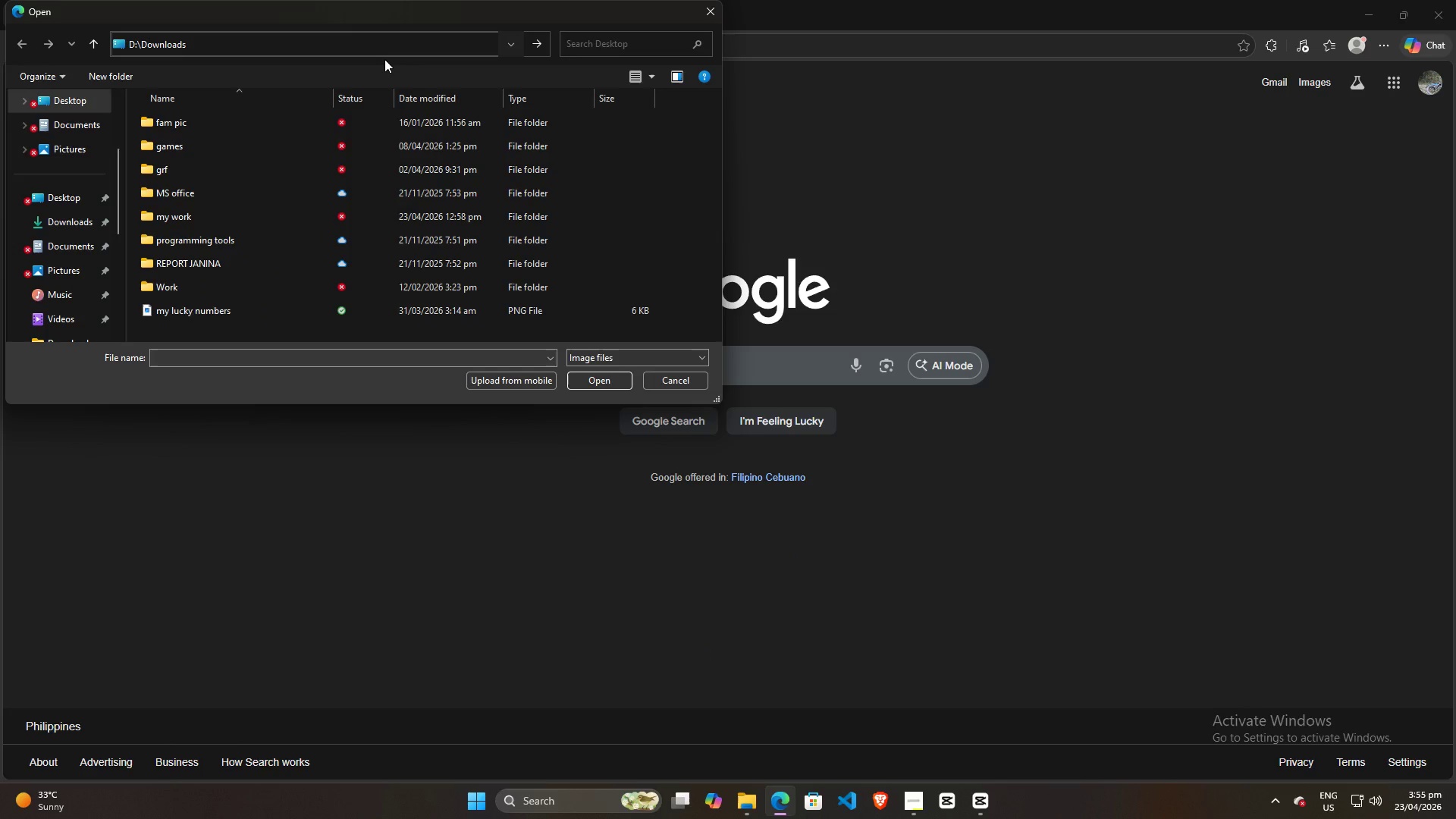 
key(Enter)
 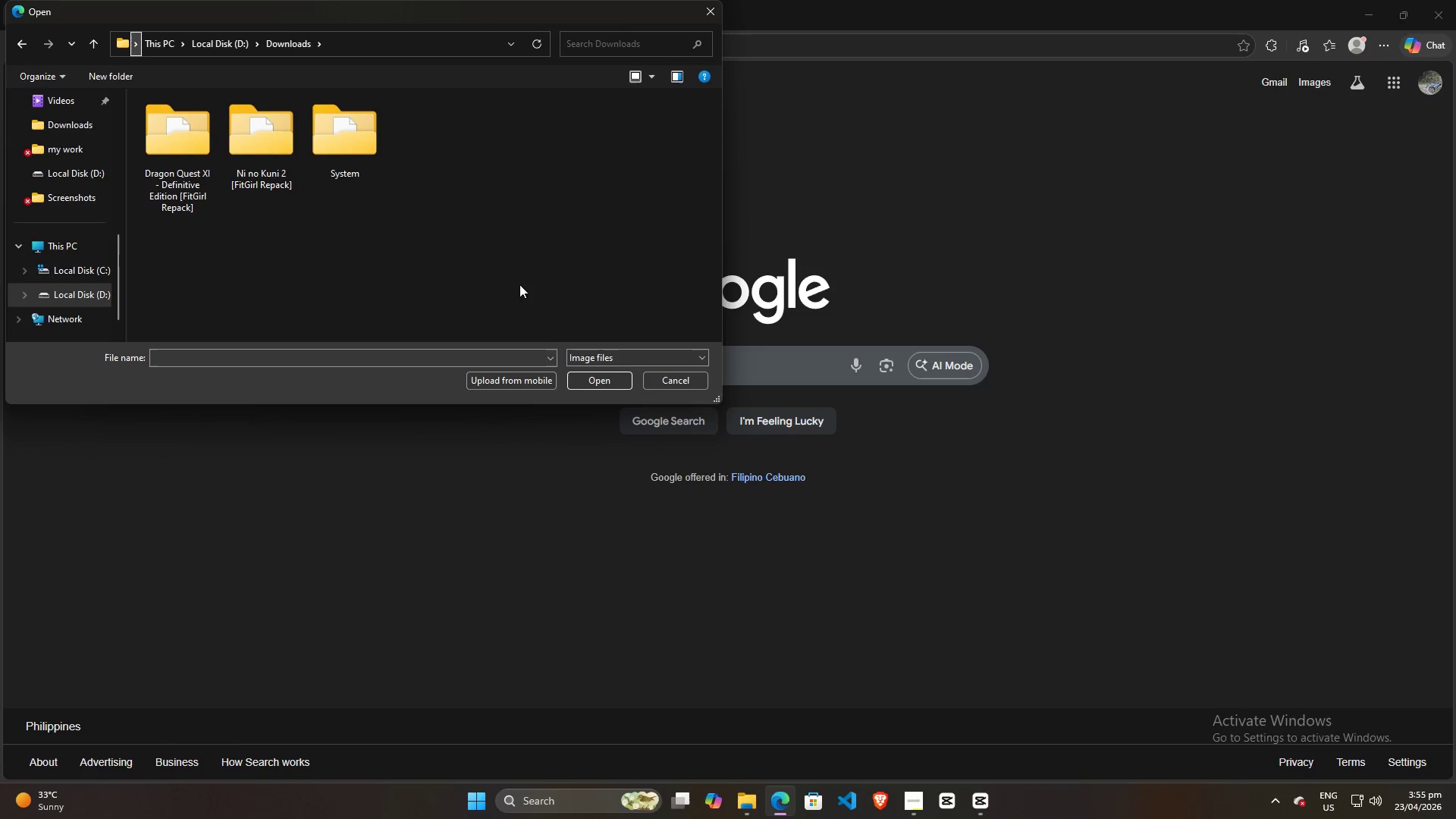 
key(Alt+AltLeft)
 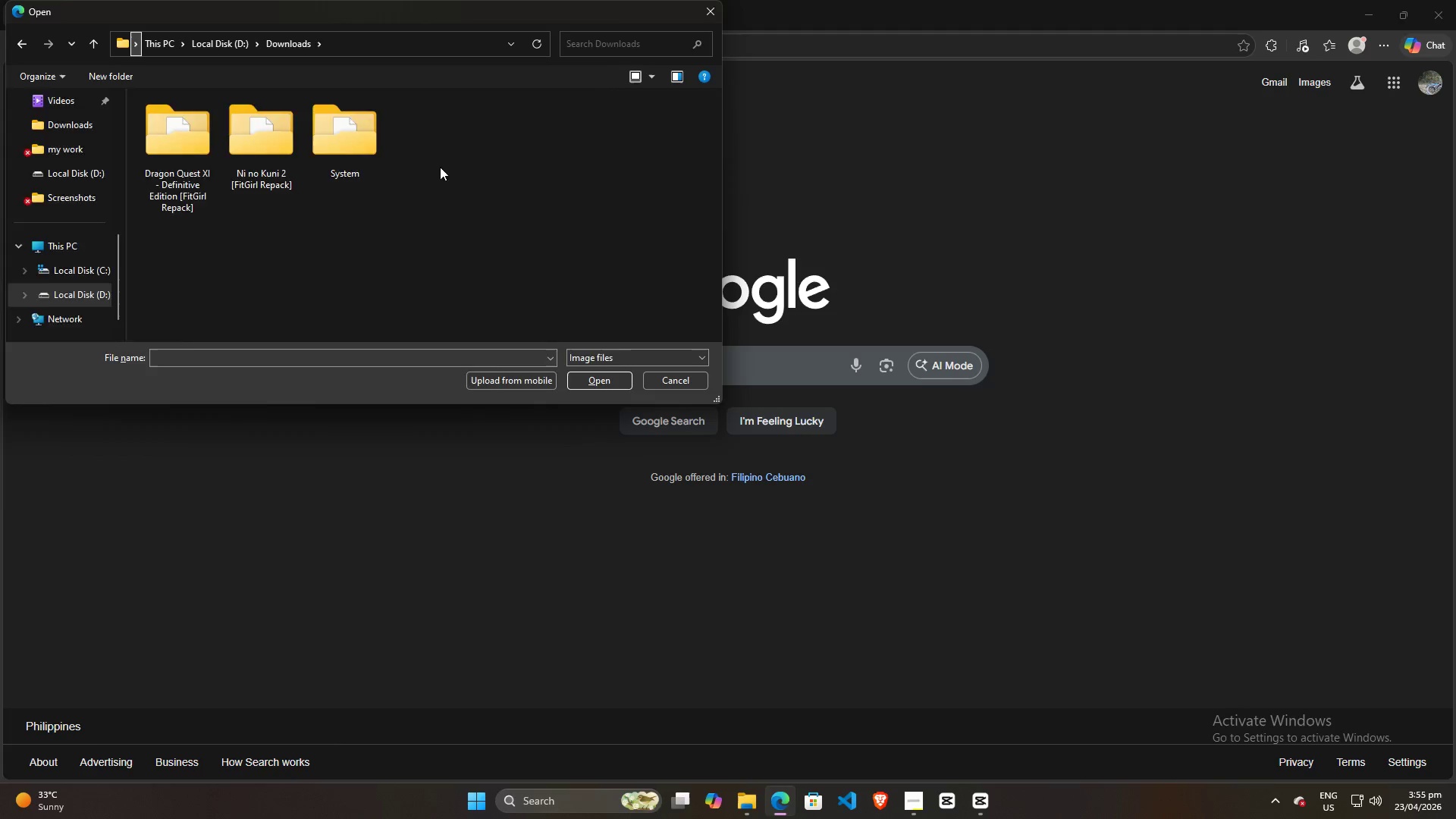 
key(Alt+Tab)
 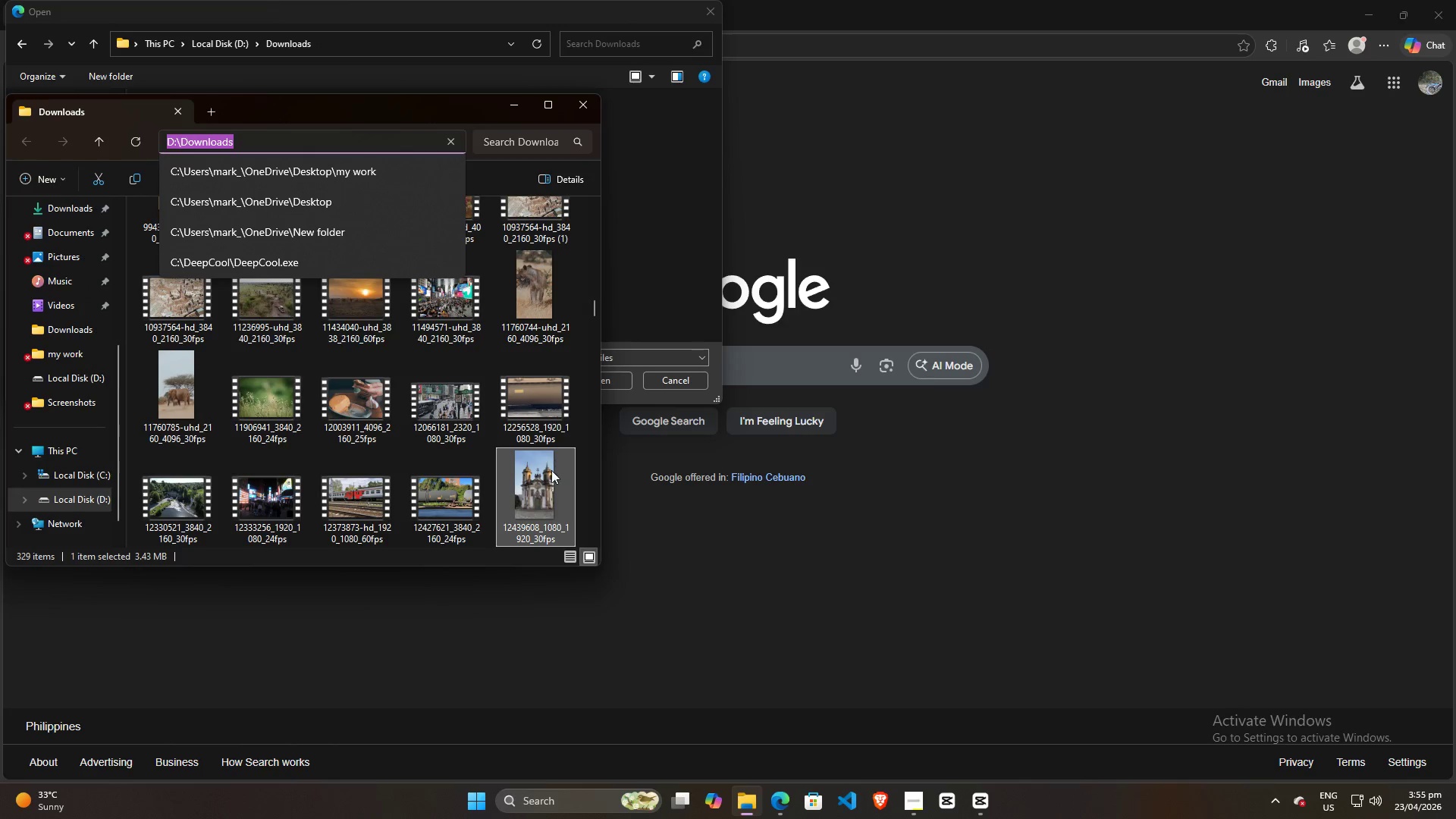 
double_click([548, 479])
 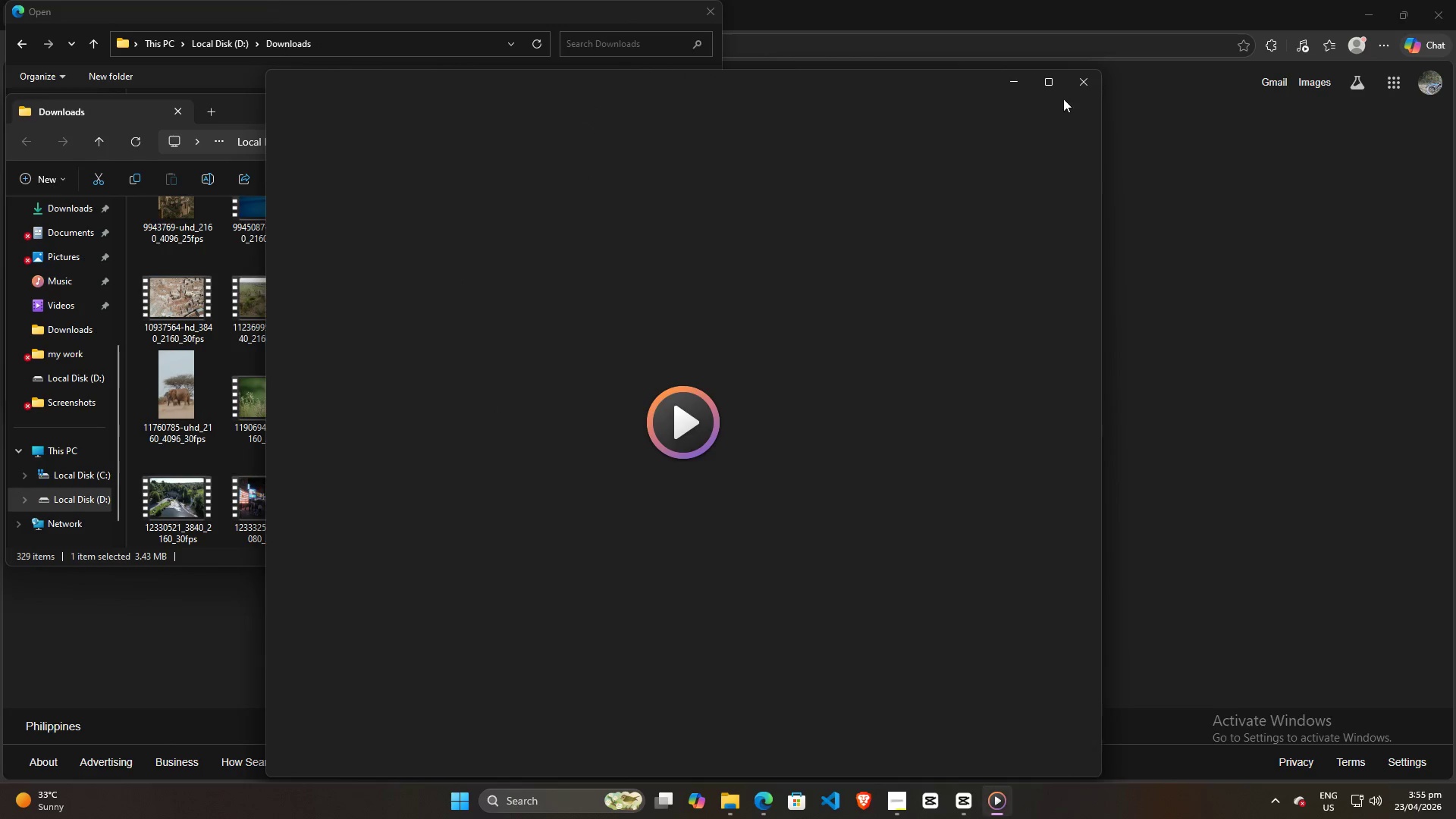 
left_click([1081, 83])
 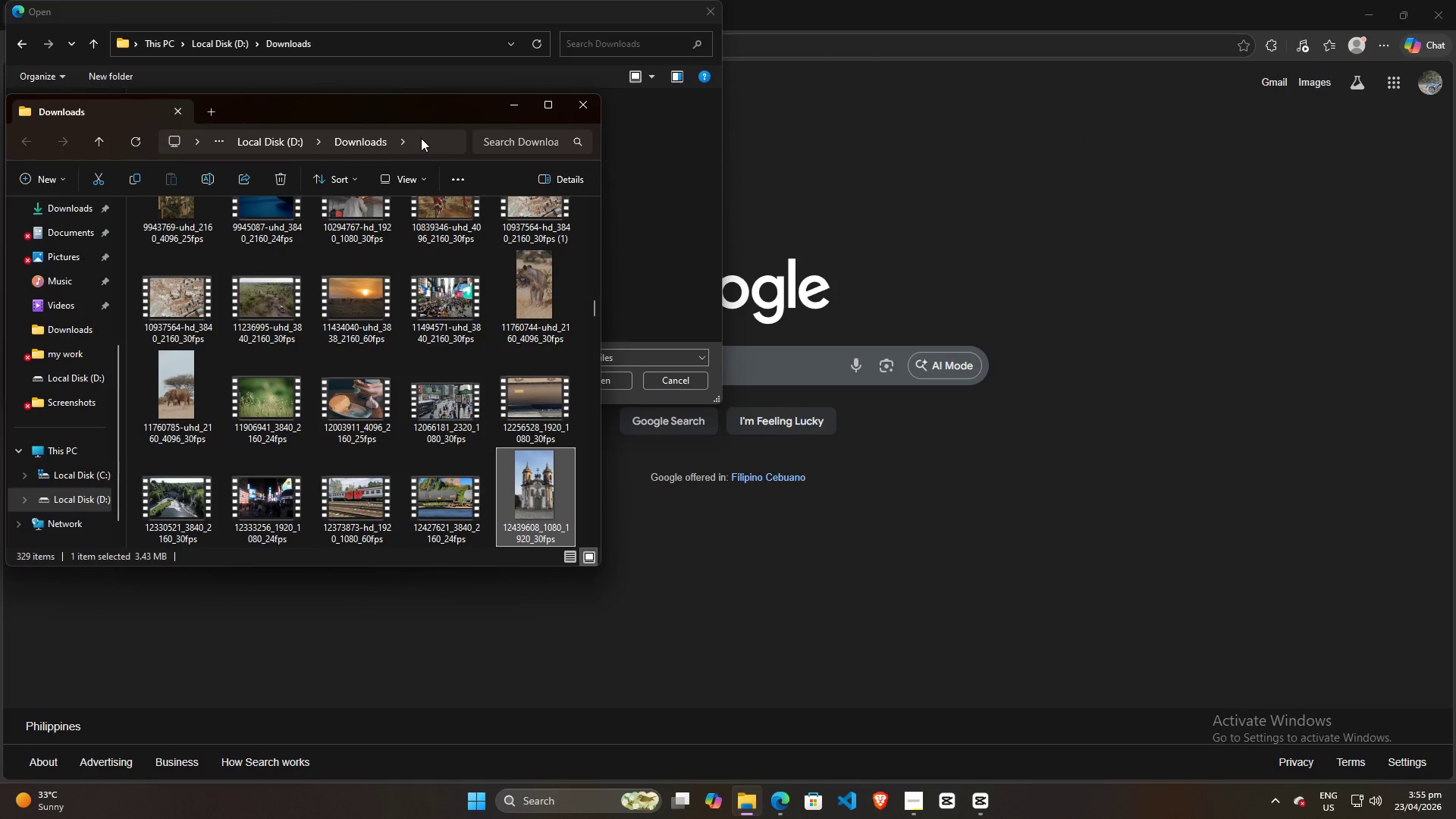 
left_click([421, 138])
 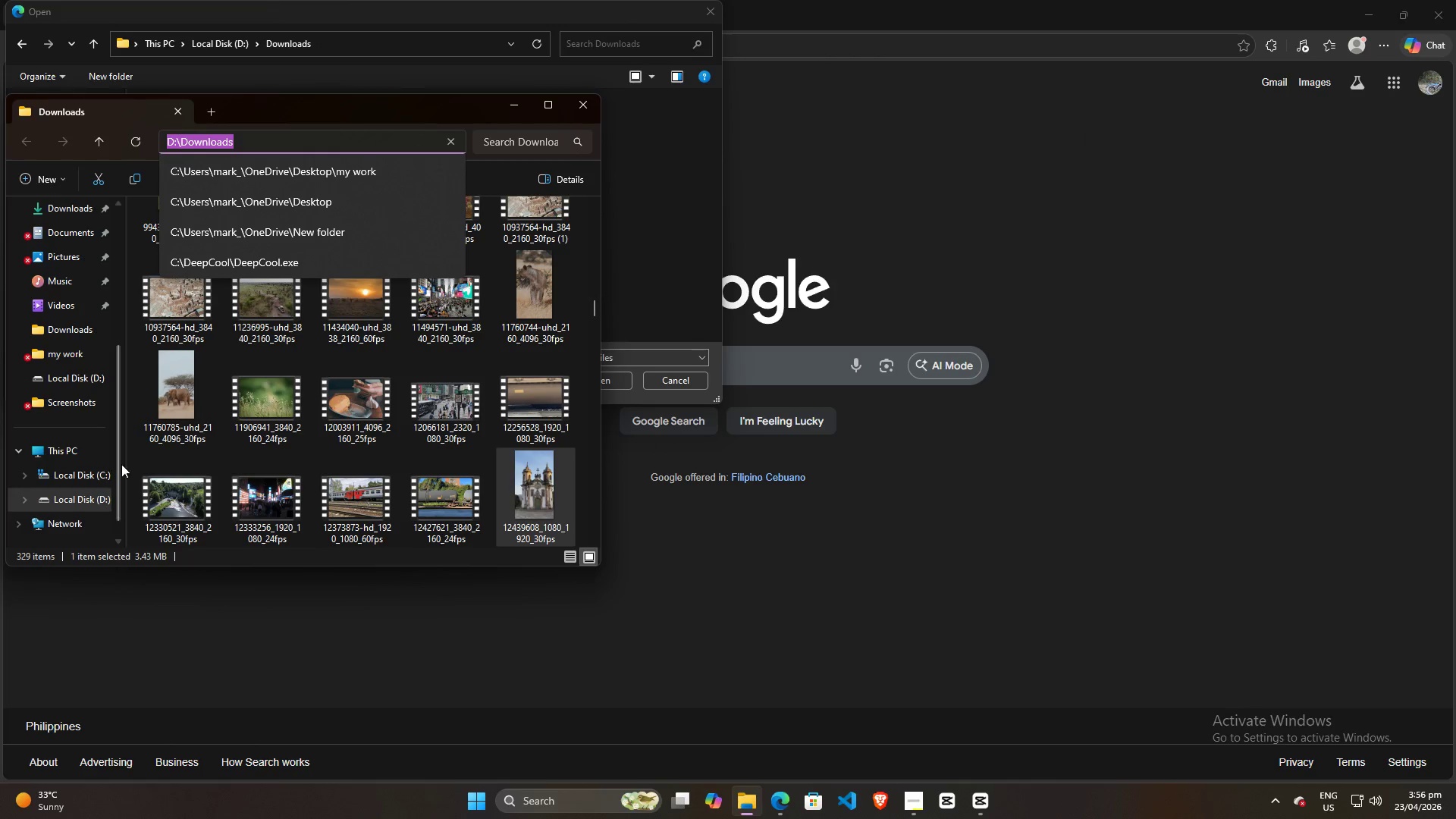 
left_click([96, 494])
 